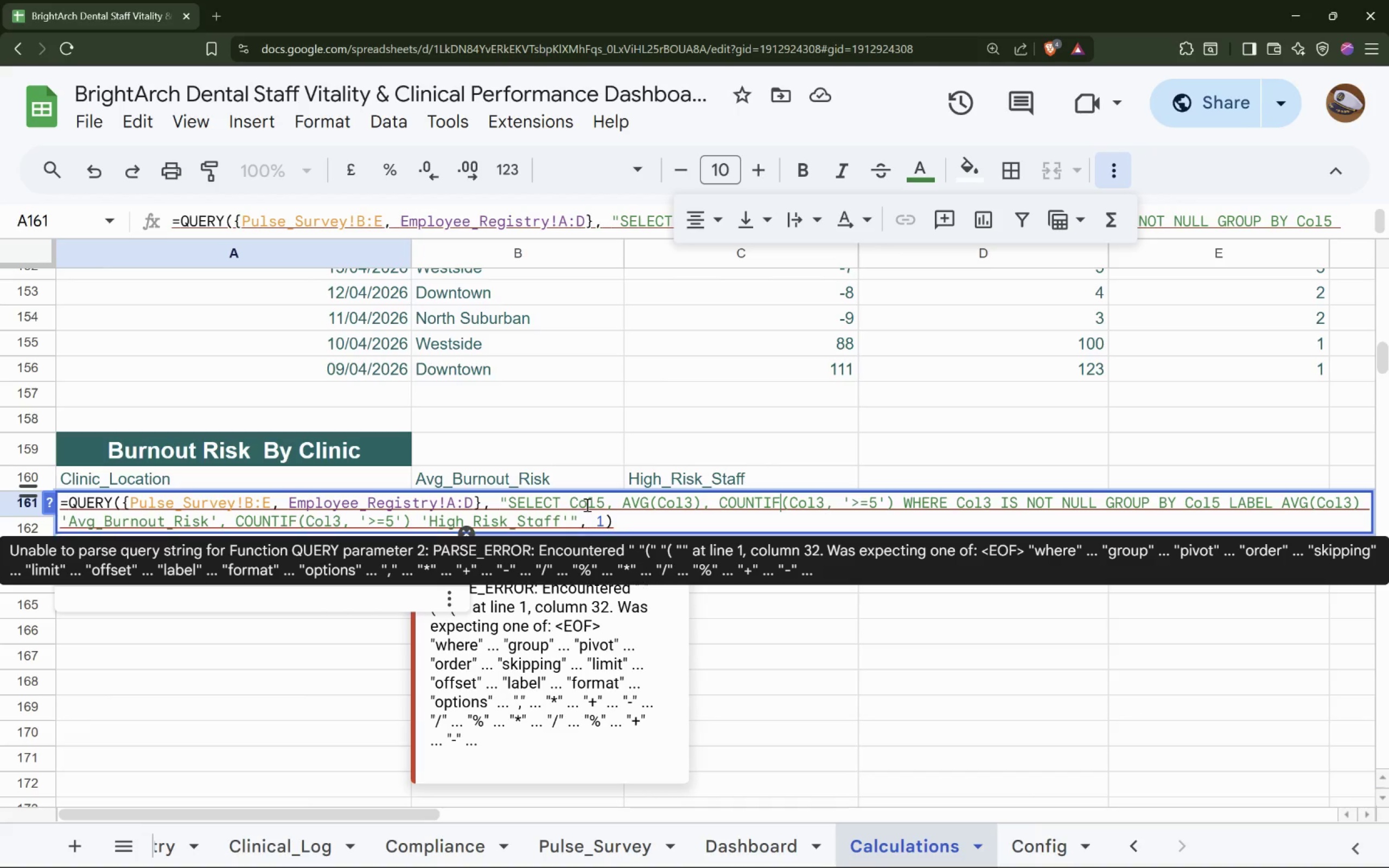 
key(ArrowRight)
 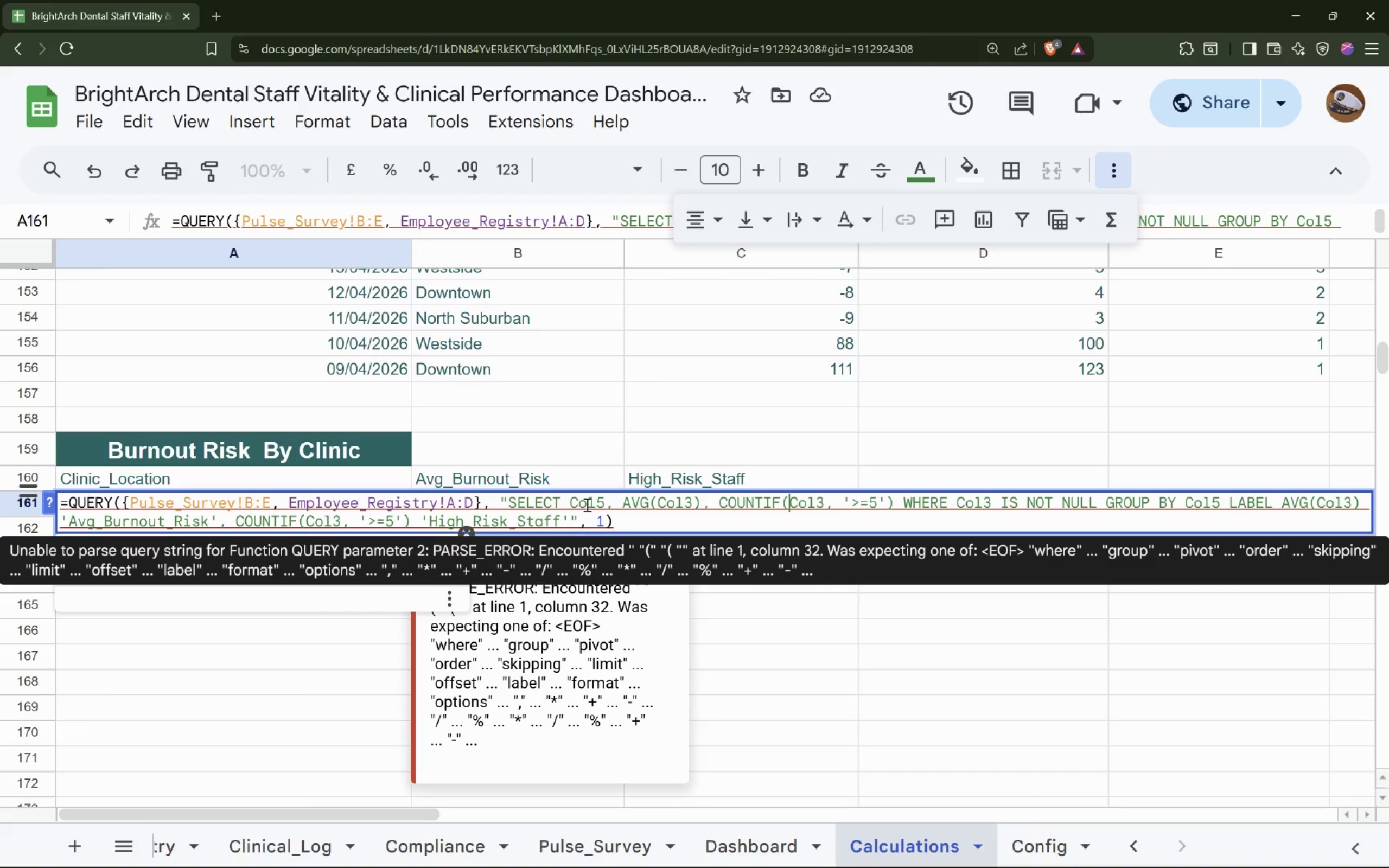 
key(ArrowRight)
 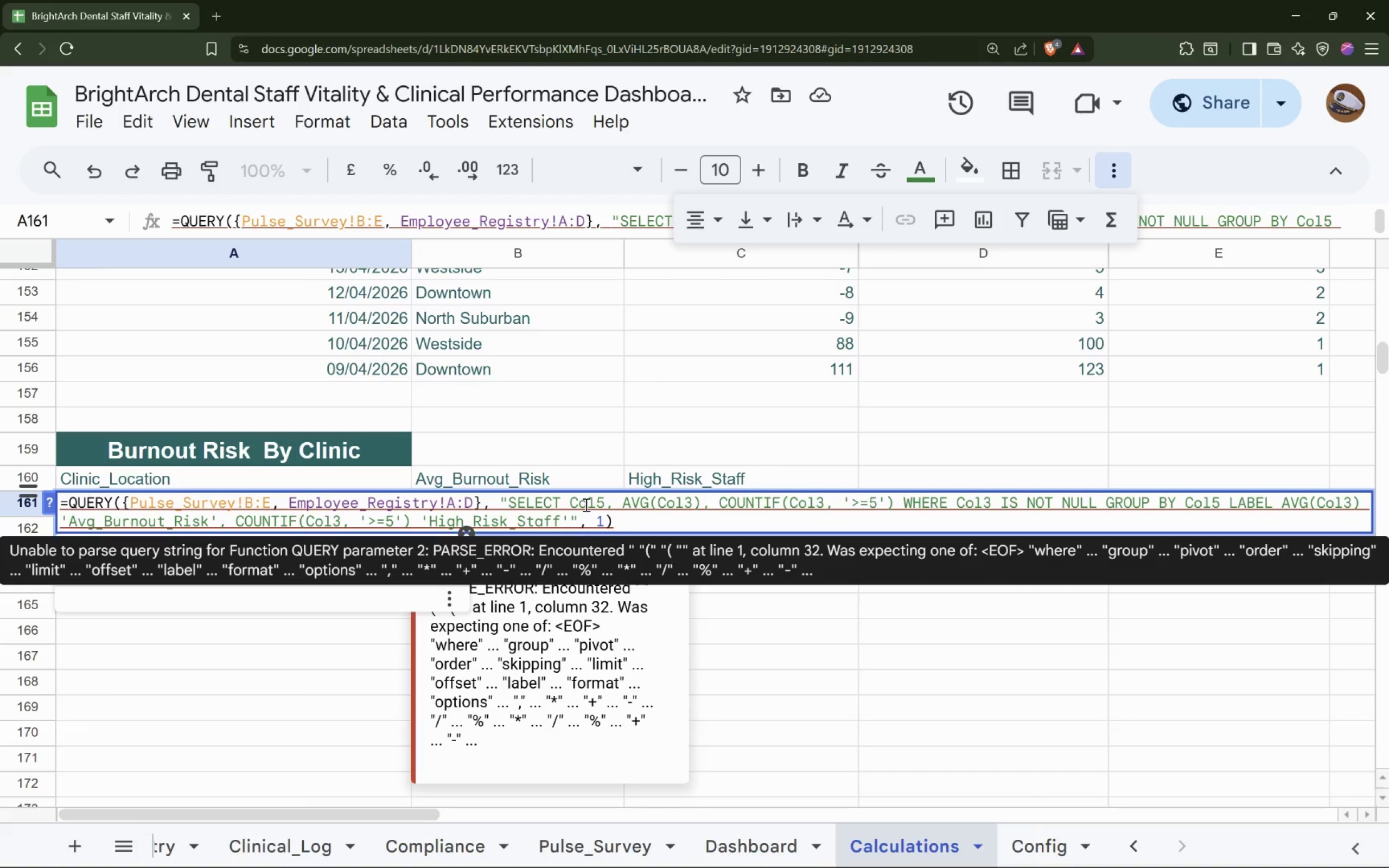 
wait(13.08)
 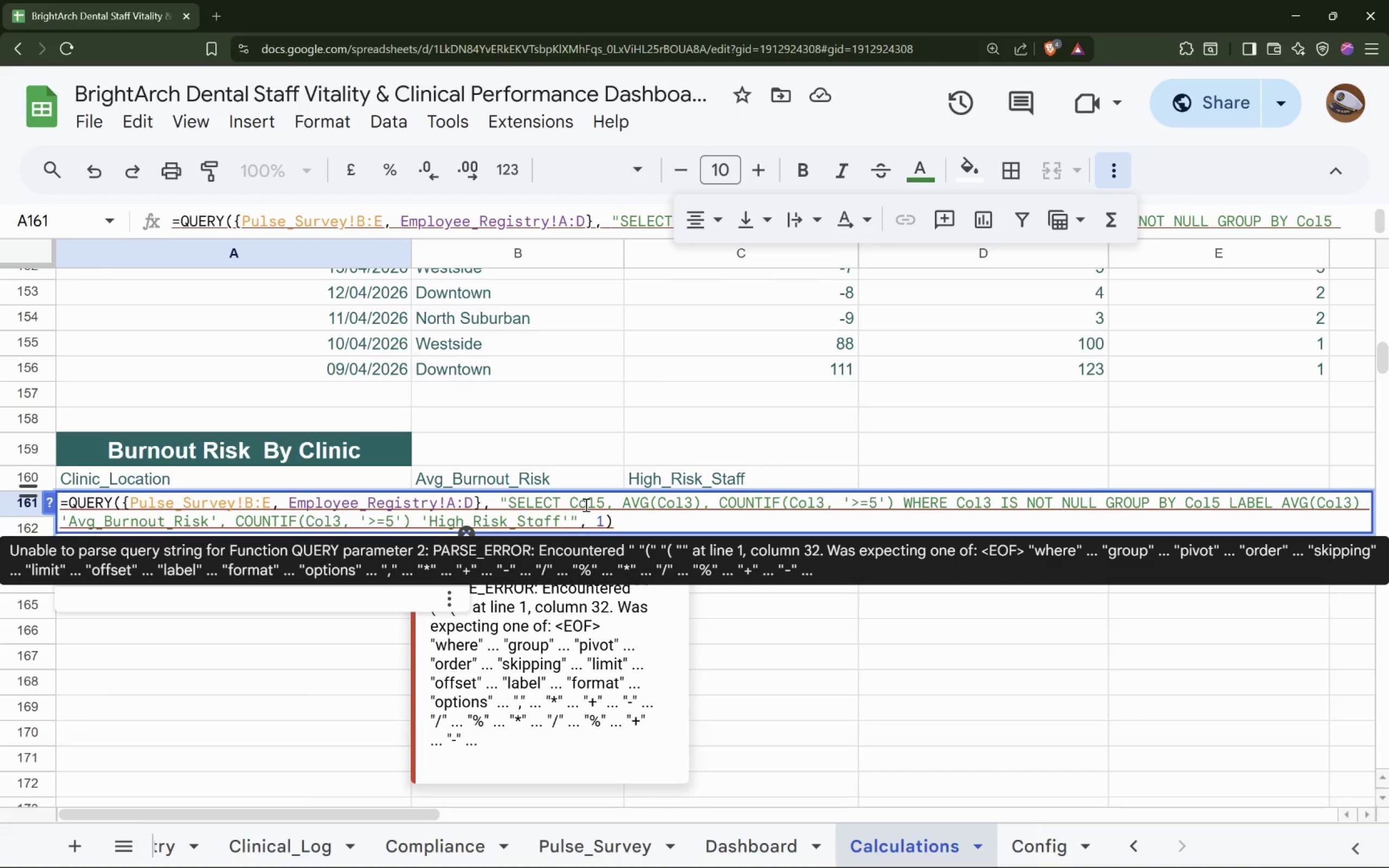 
key(ArrowRight)
 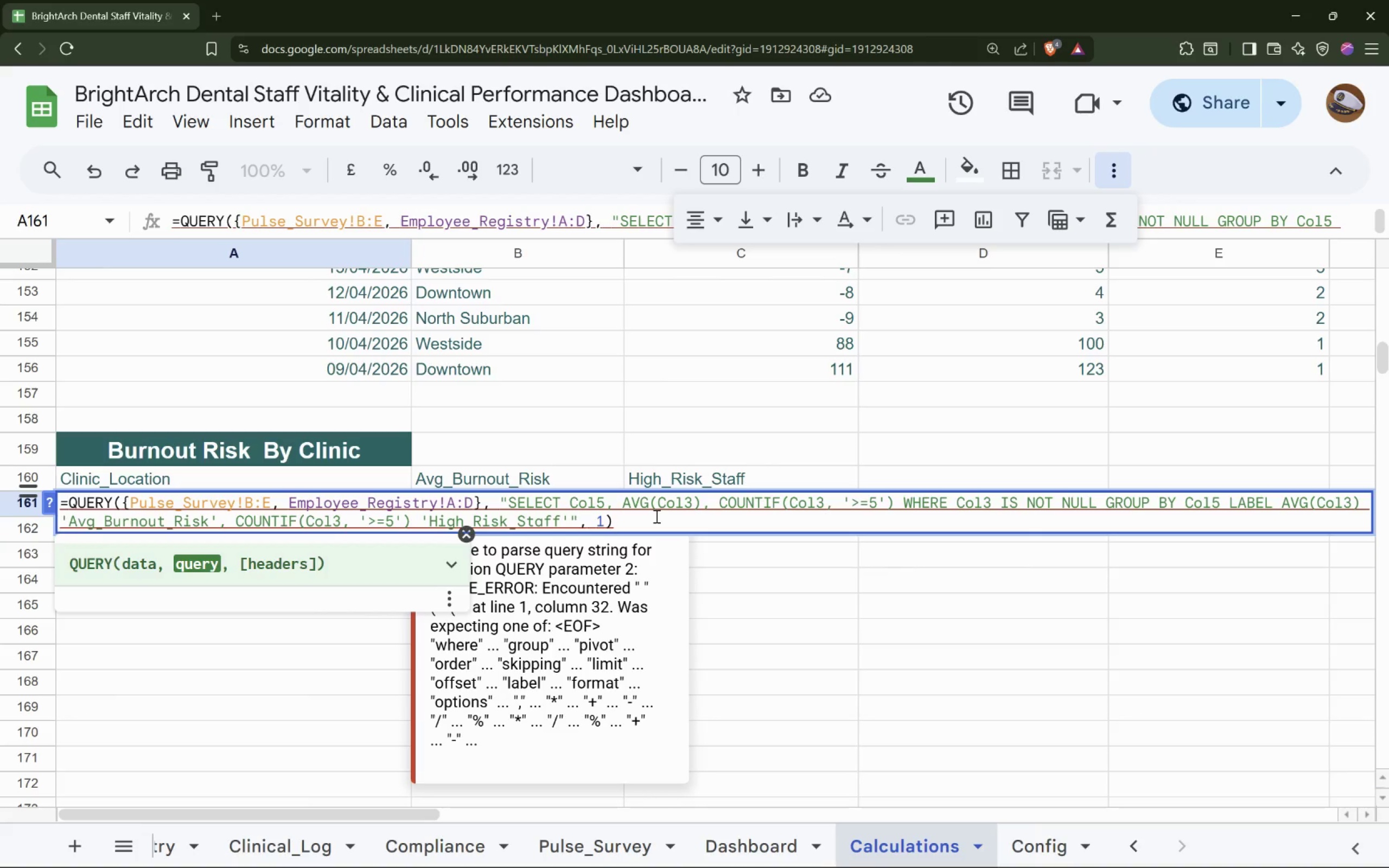 
key(ArrowRight)
 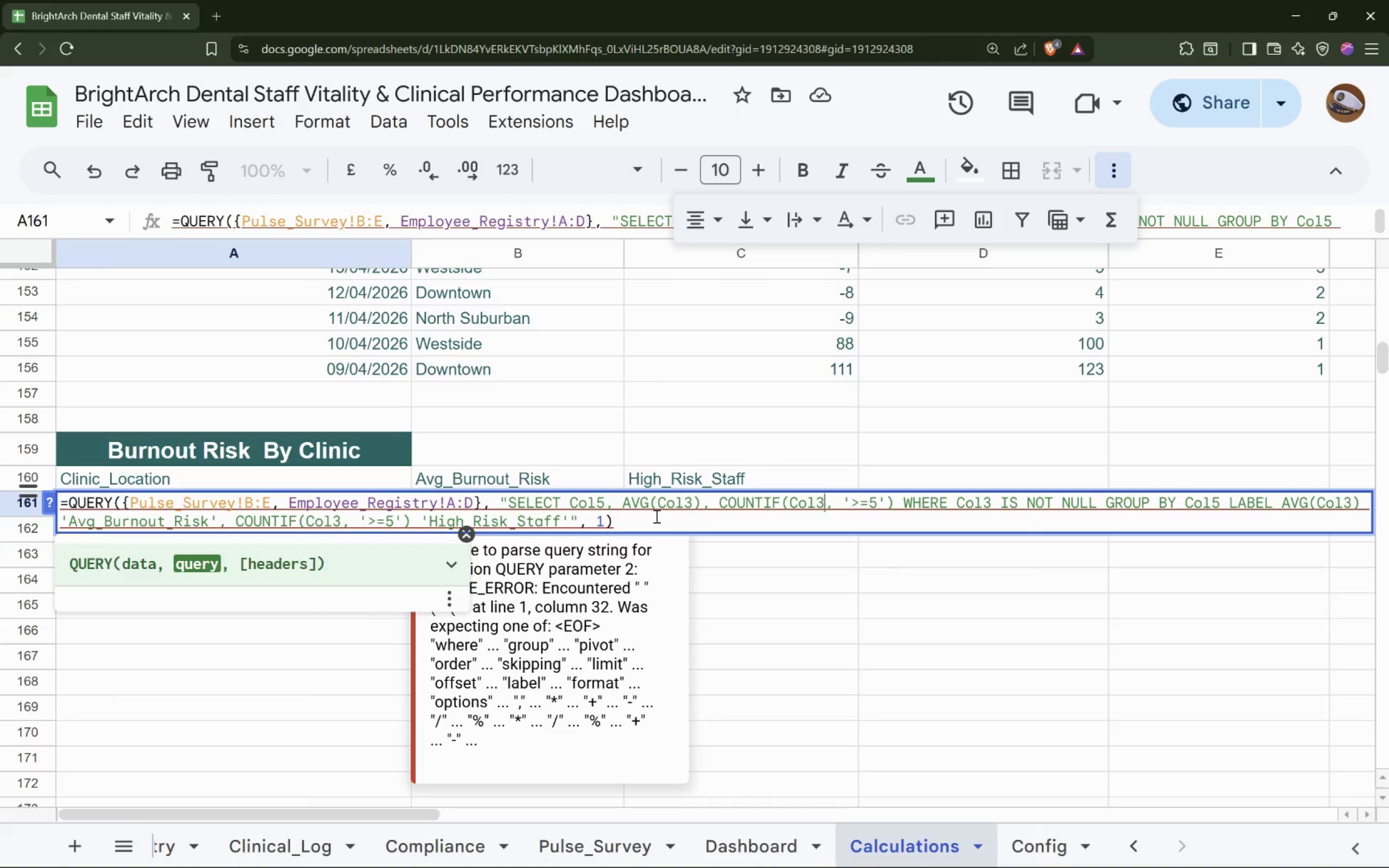 
key(ArrowRight)
 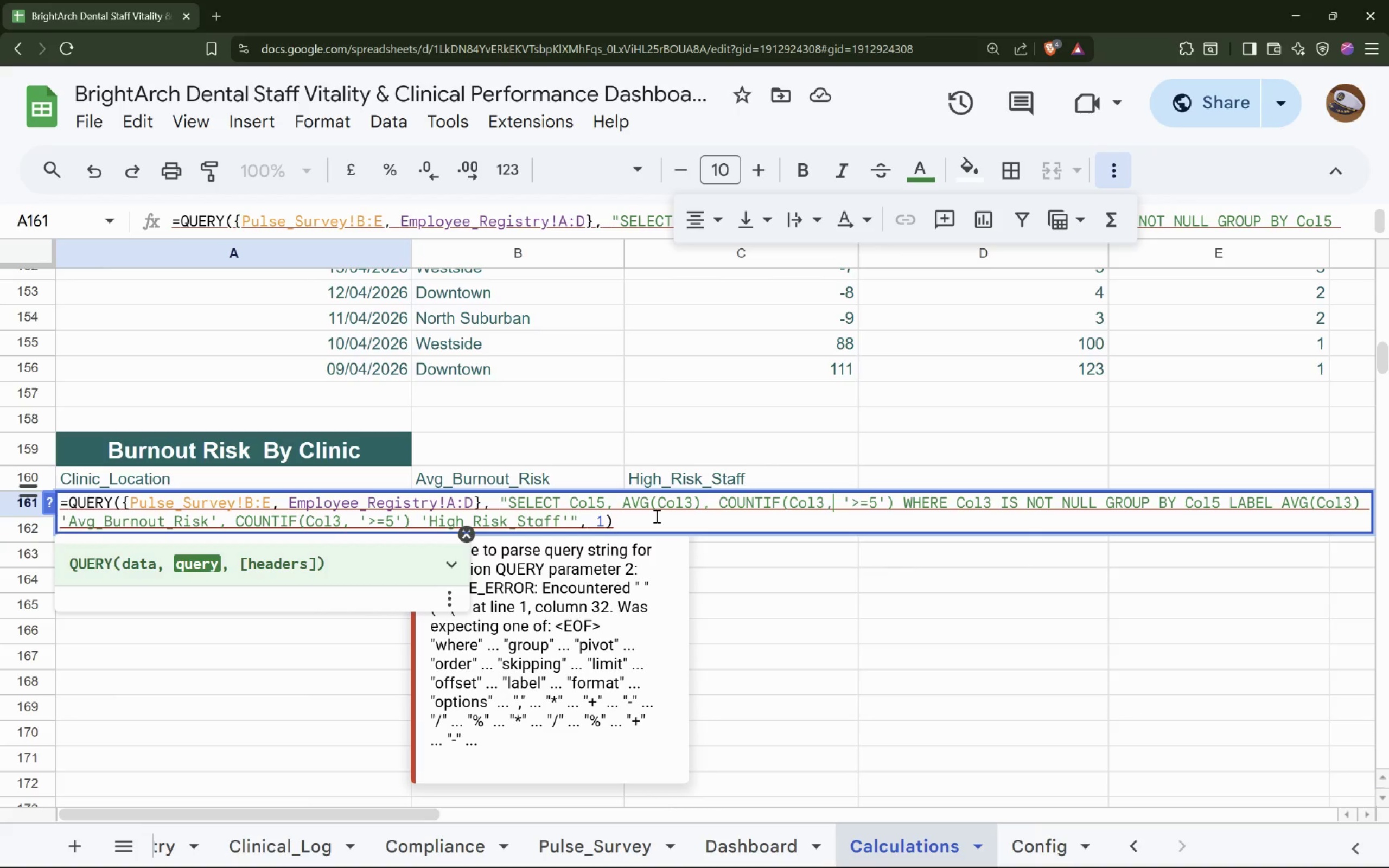 
key(ArrowRight)
 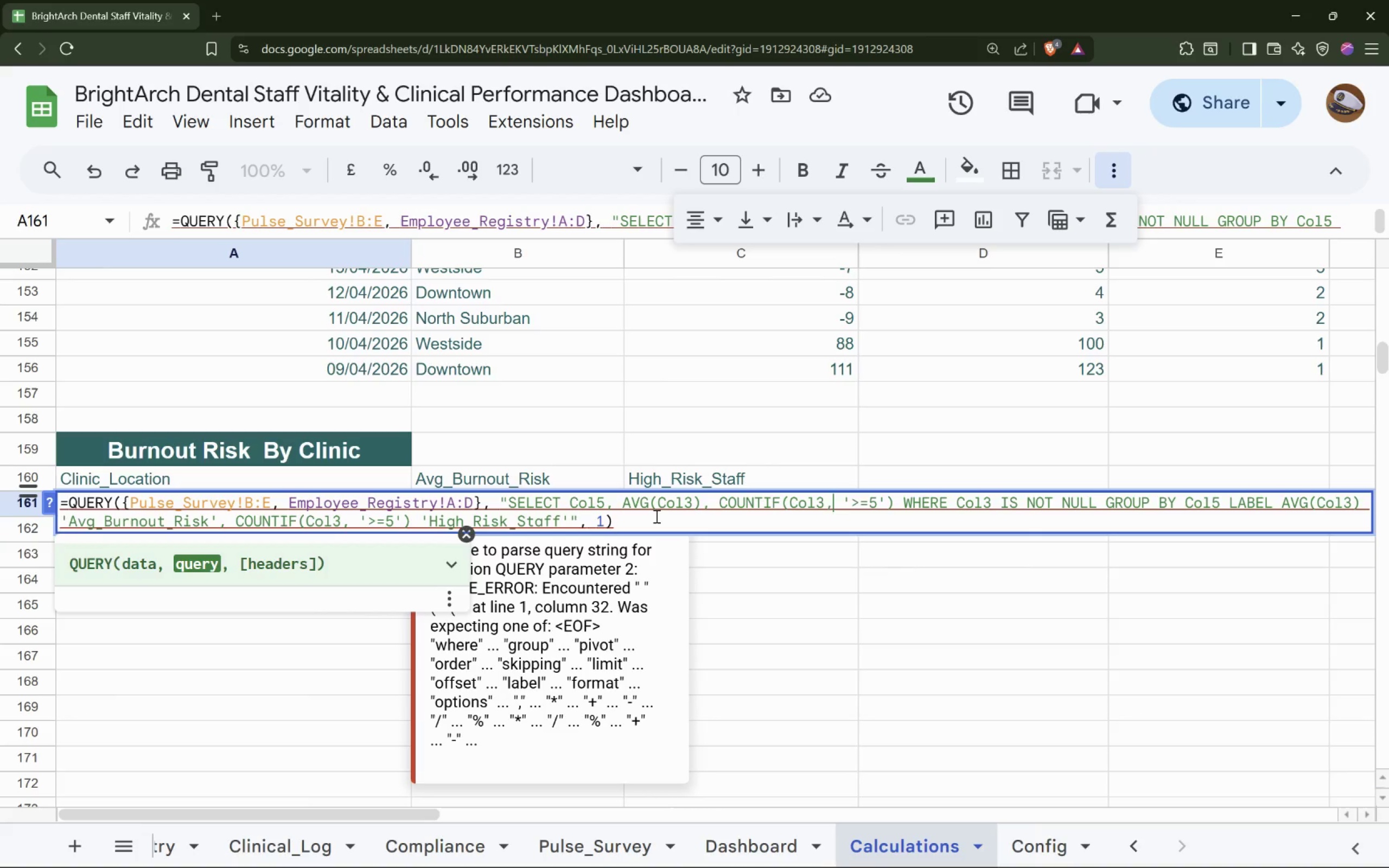 
key(ArrowRight)
 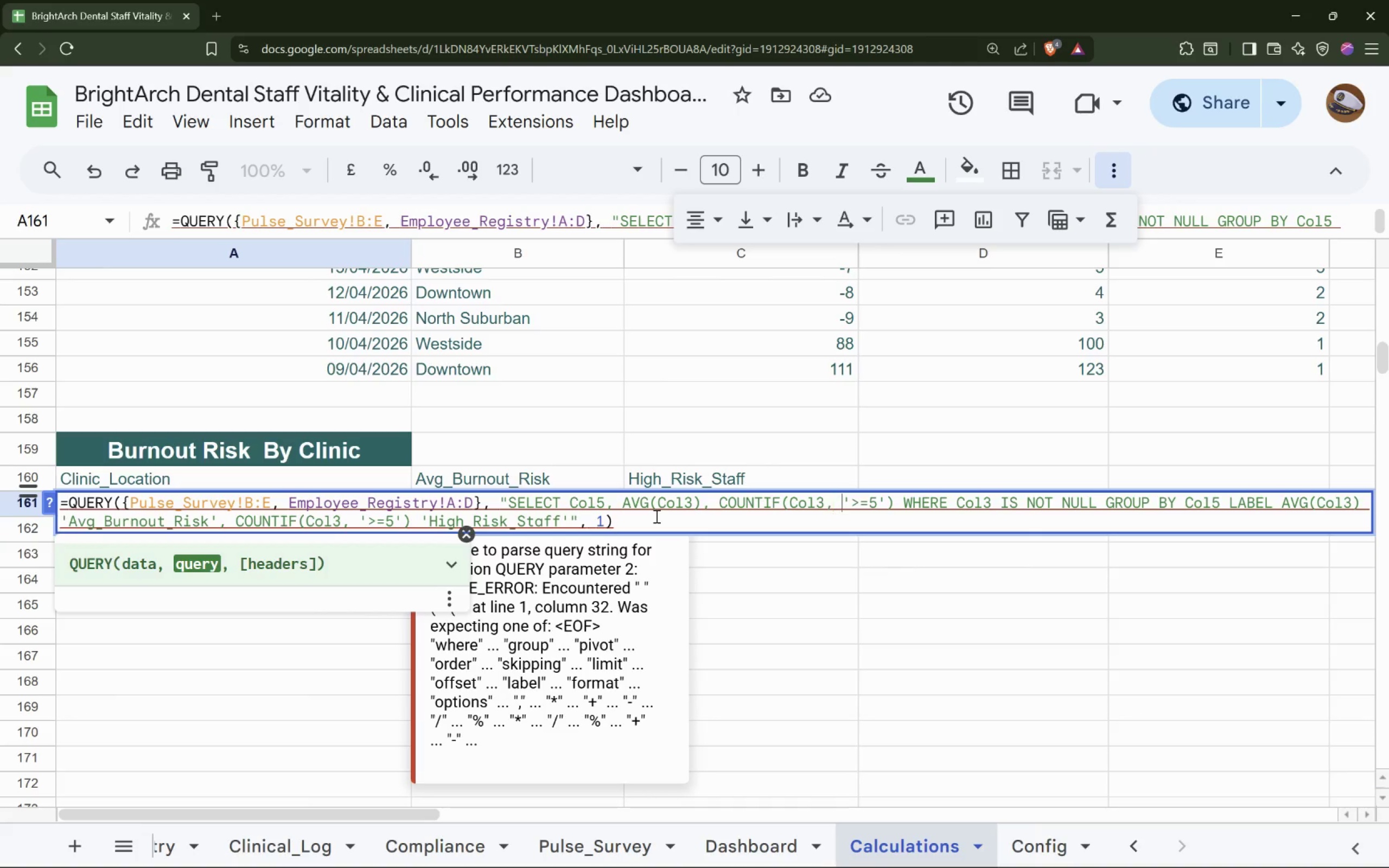 
key(ArrowRight)
 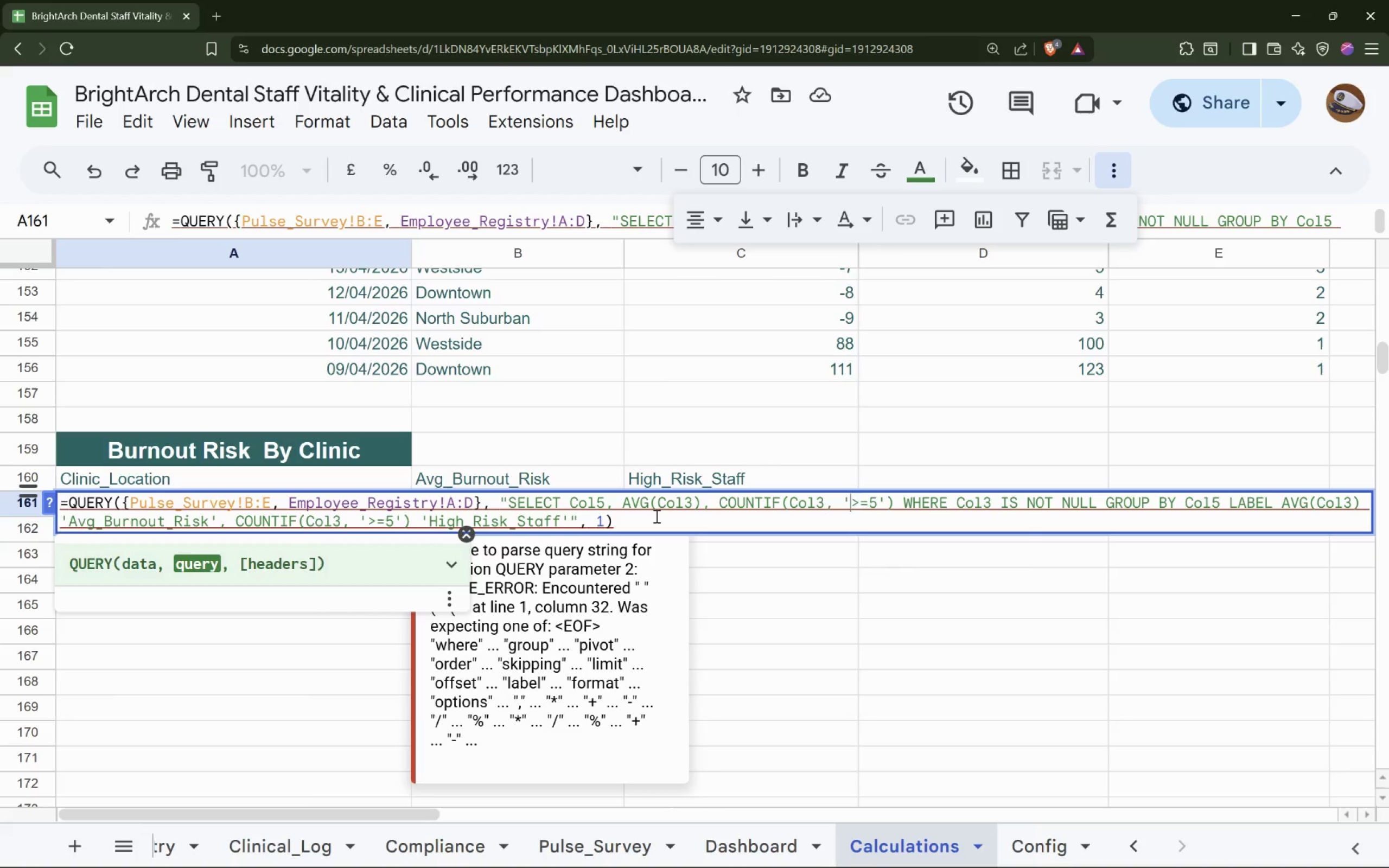 
key(ArrowRight)
 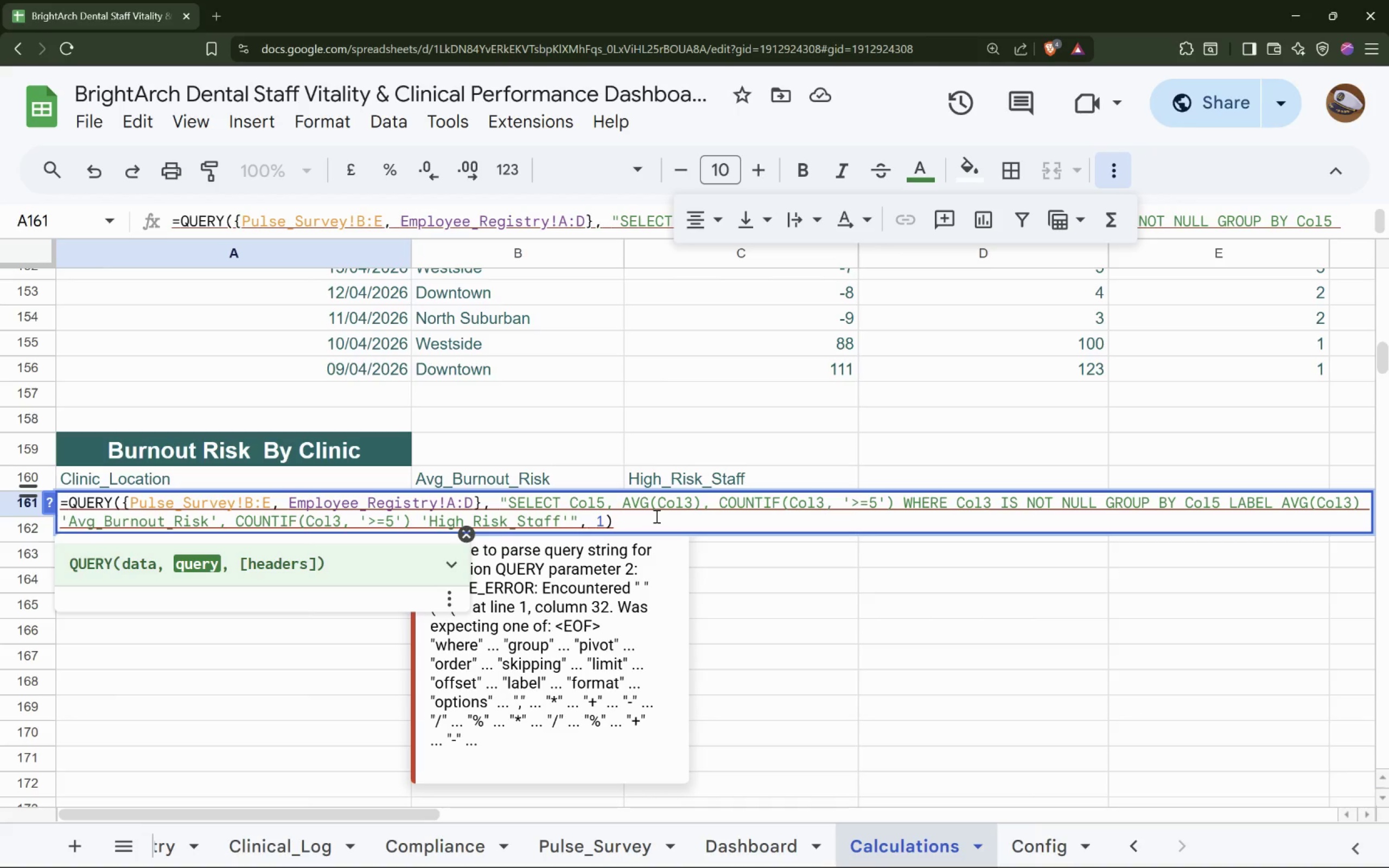 
wait(13.13)
 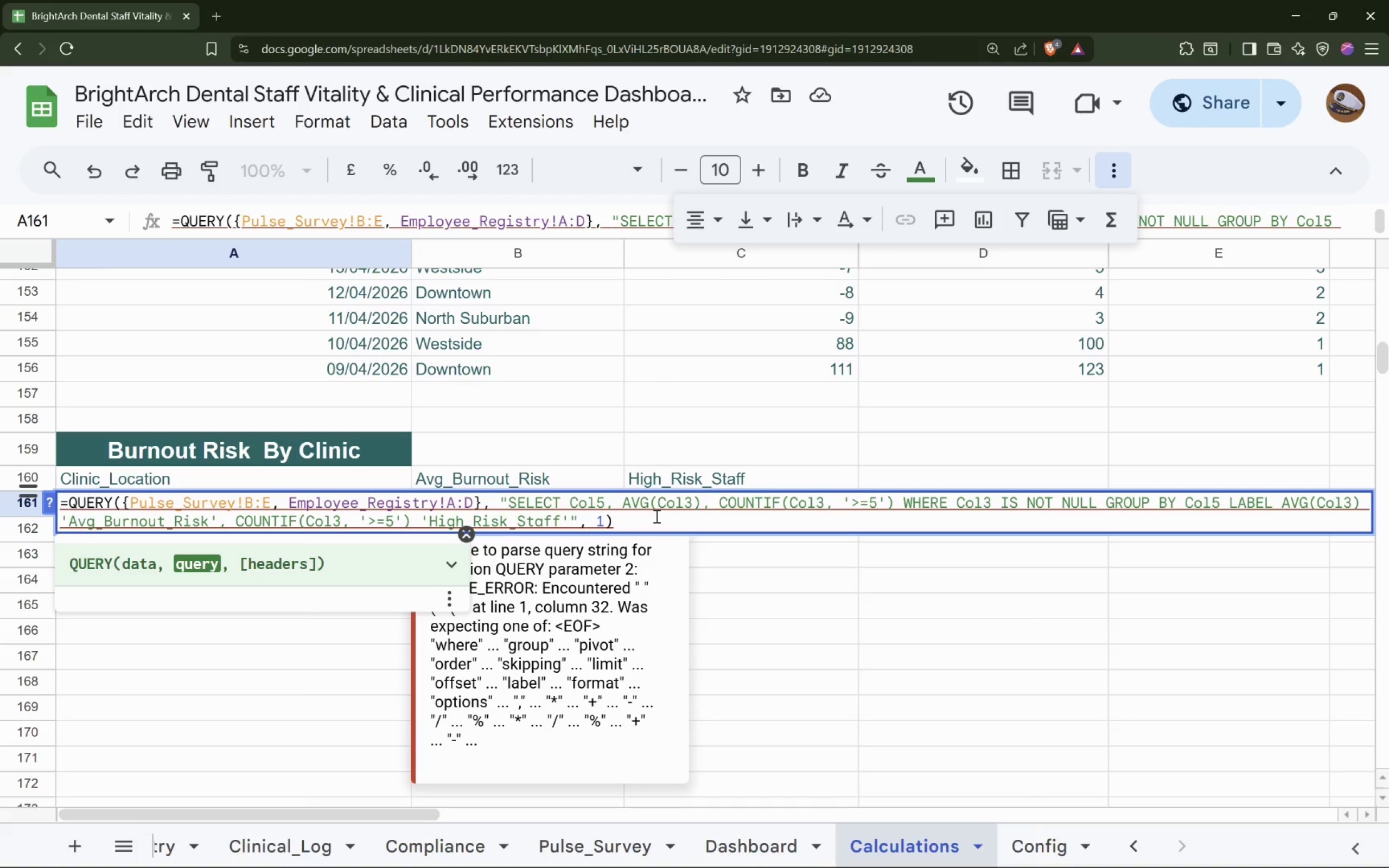 
left_click_drag(start_coordinate=[628, 524], to_coordinate=[66, 507])
 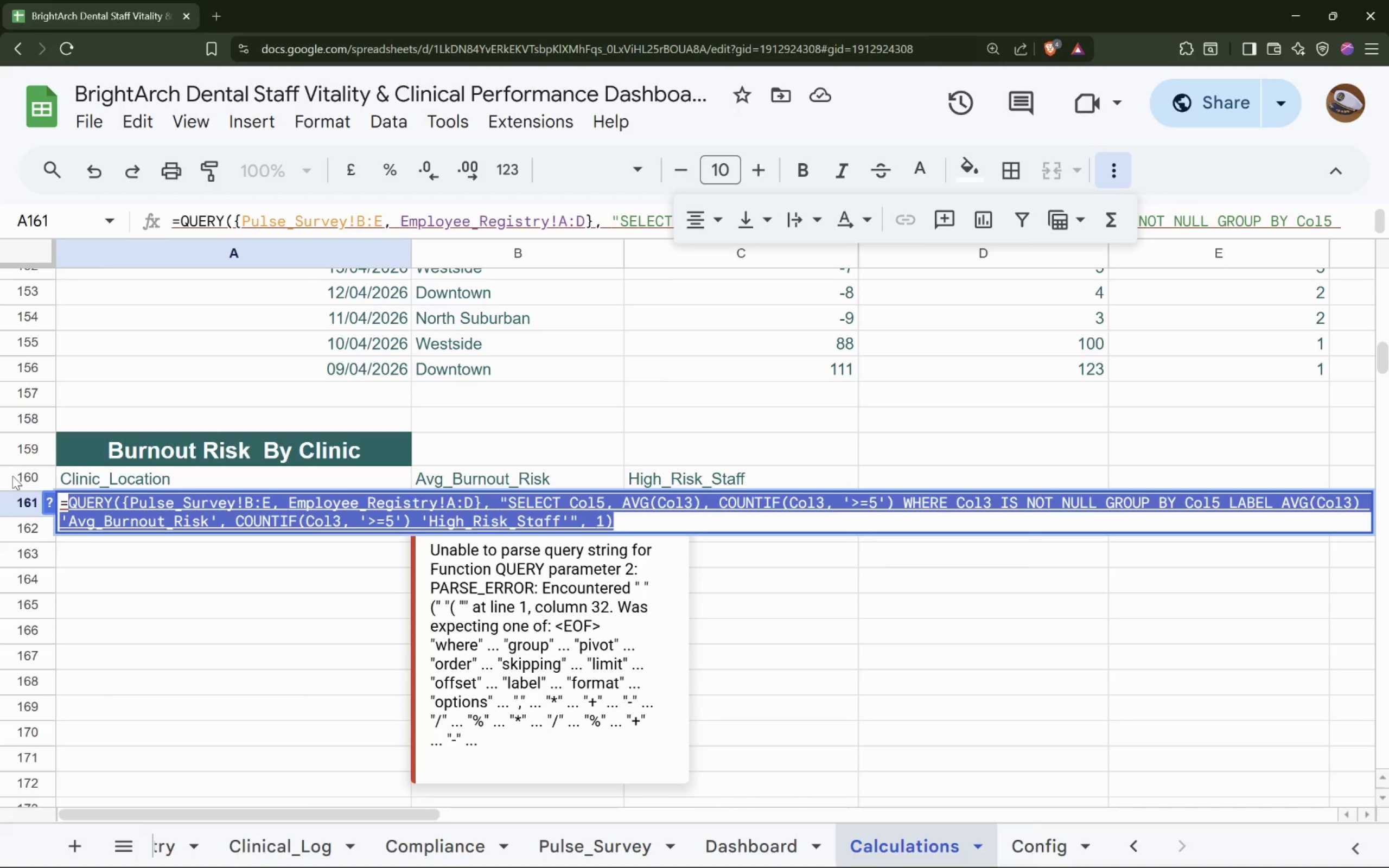 
wait(11.41)
 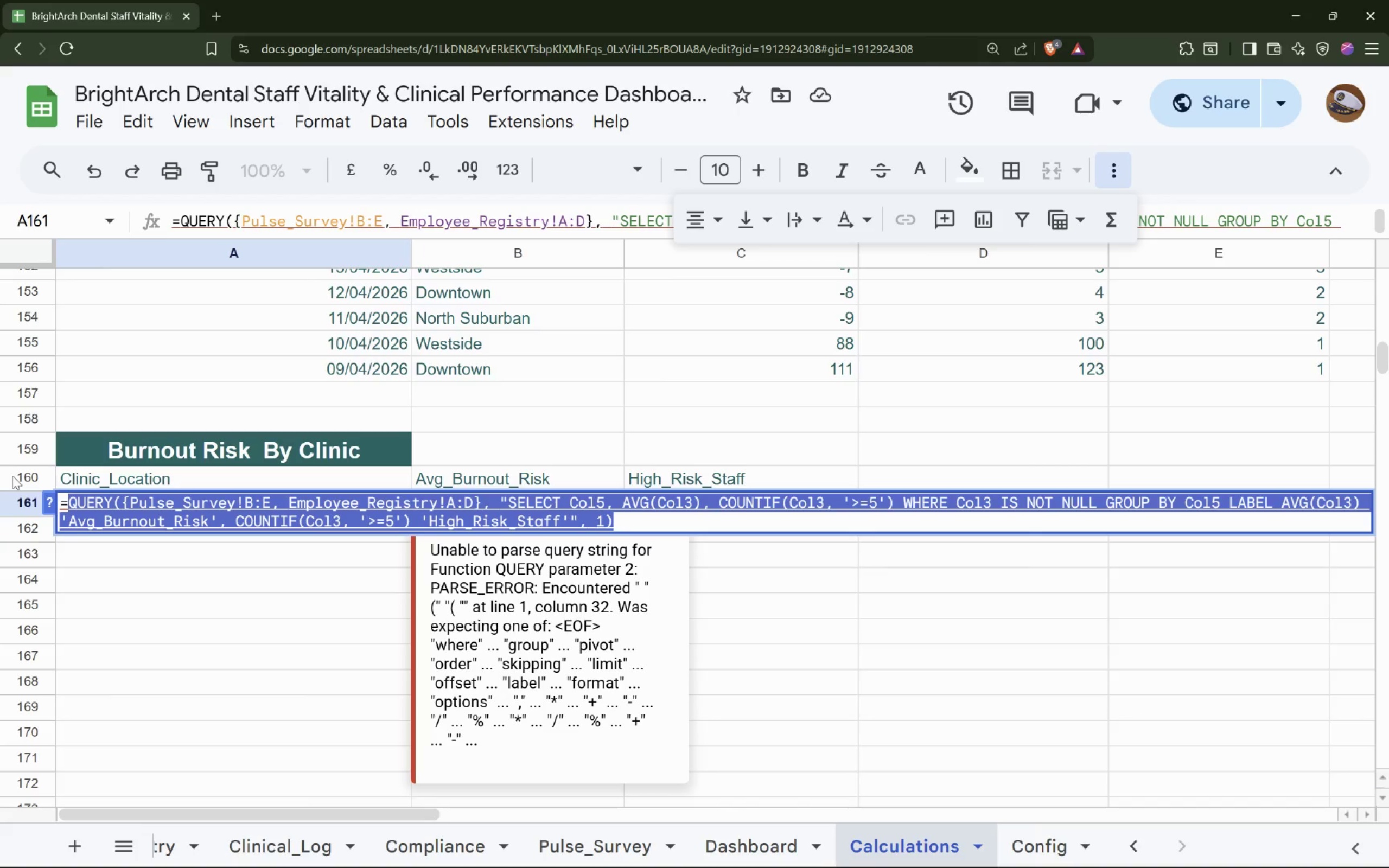 
key(Backspace)
type(QUERY())
 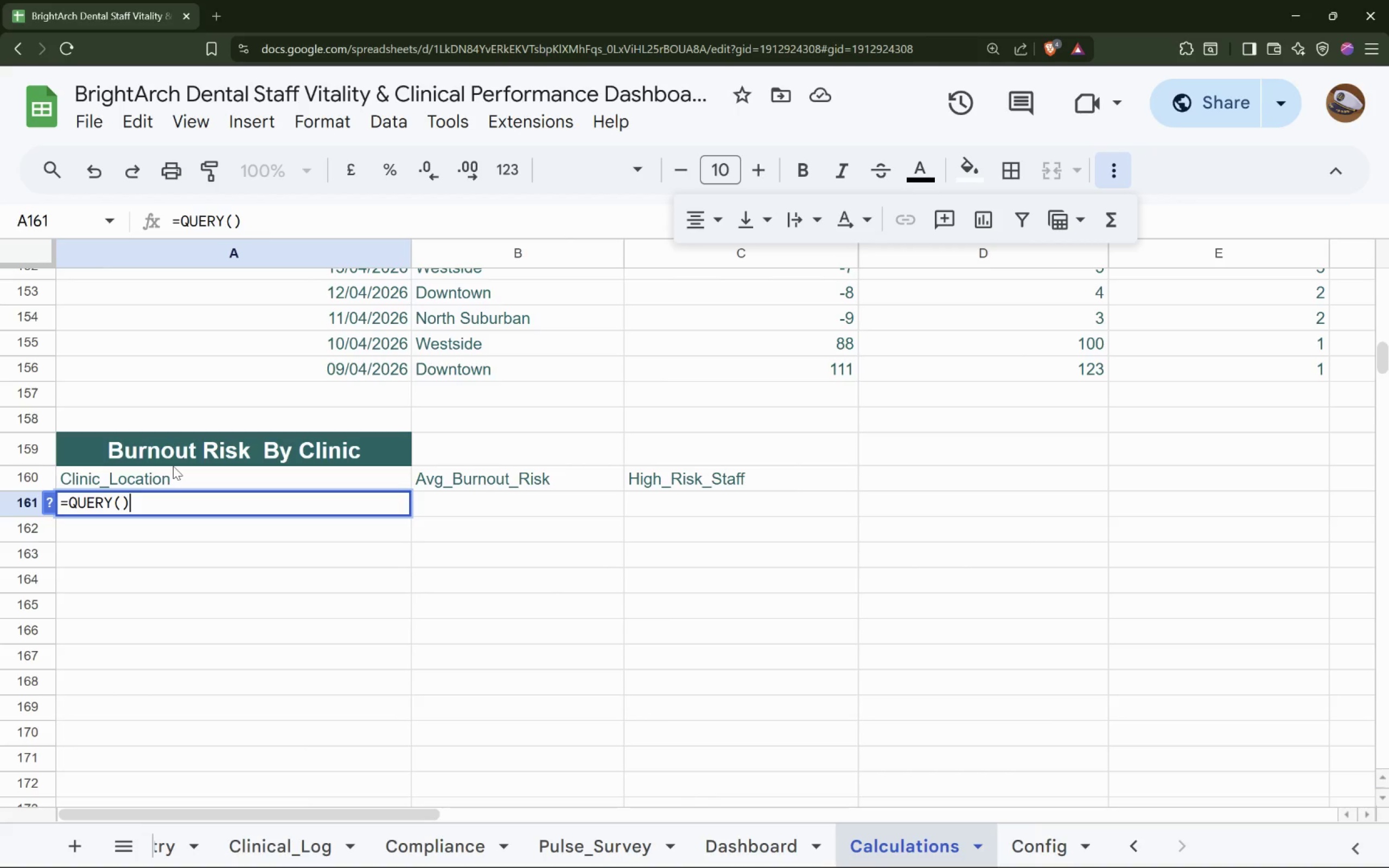 
key(ArrowLeft)
 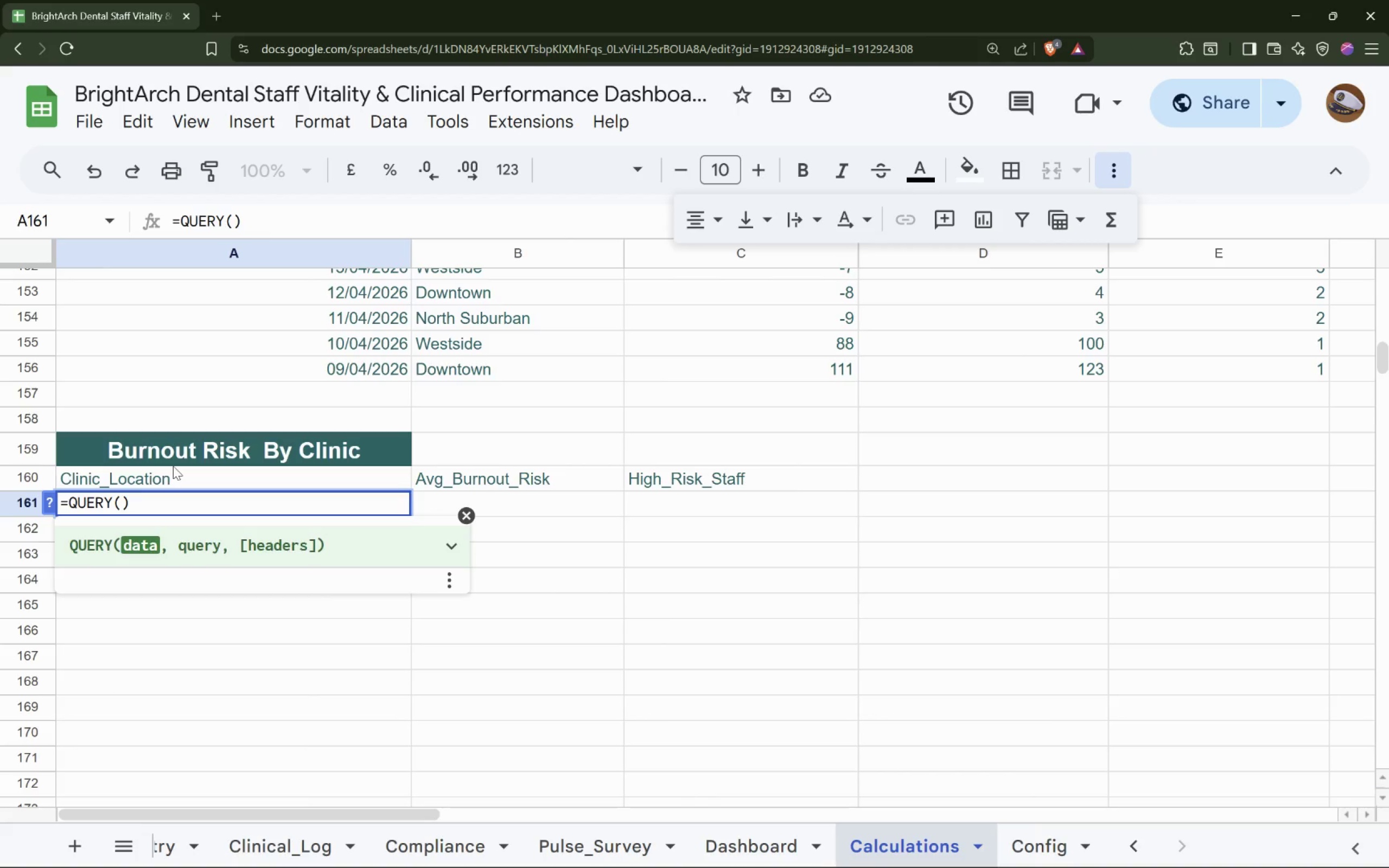 
key(Shift+BracketLeft)
 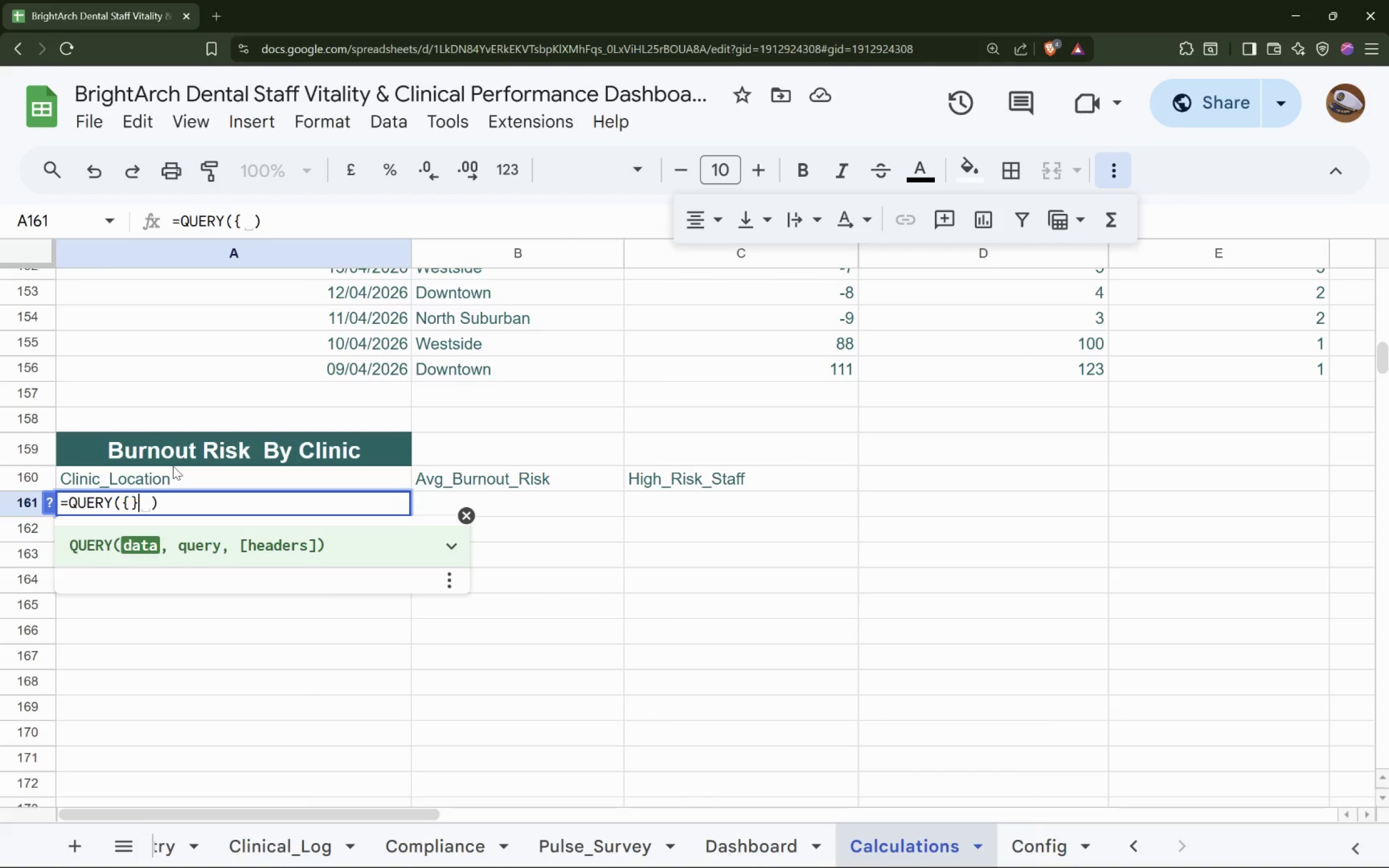 
key(Shift+BracketRight)
 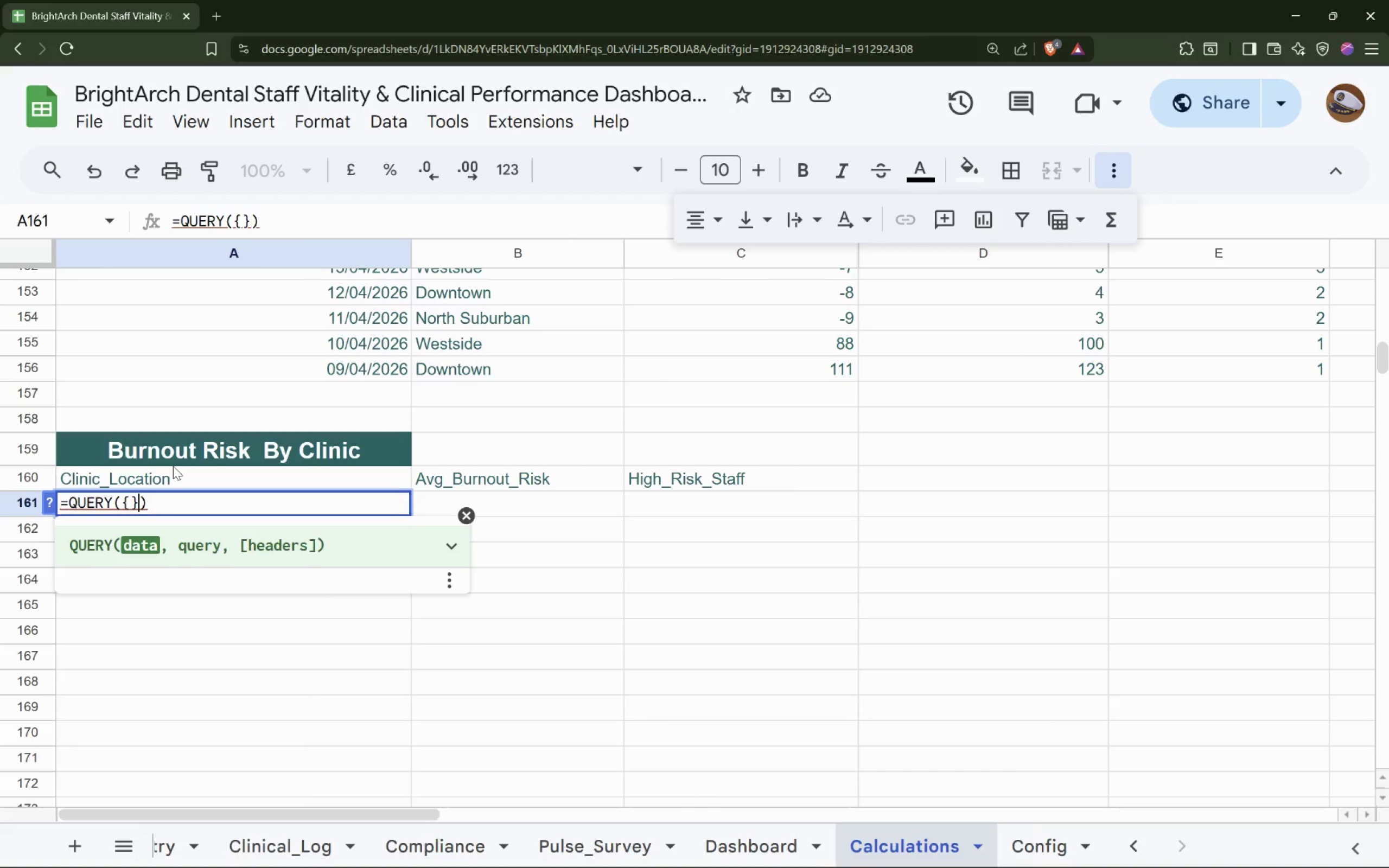 
key(ArrowLeft)
 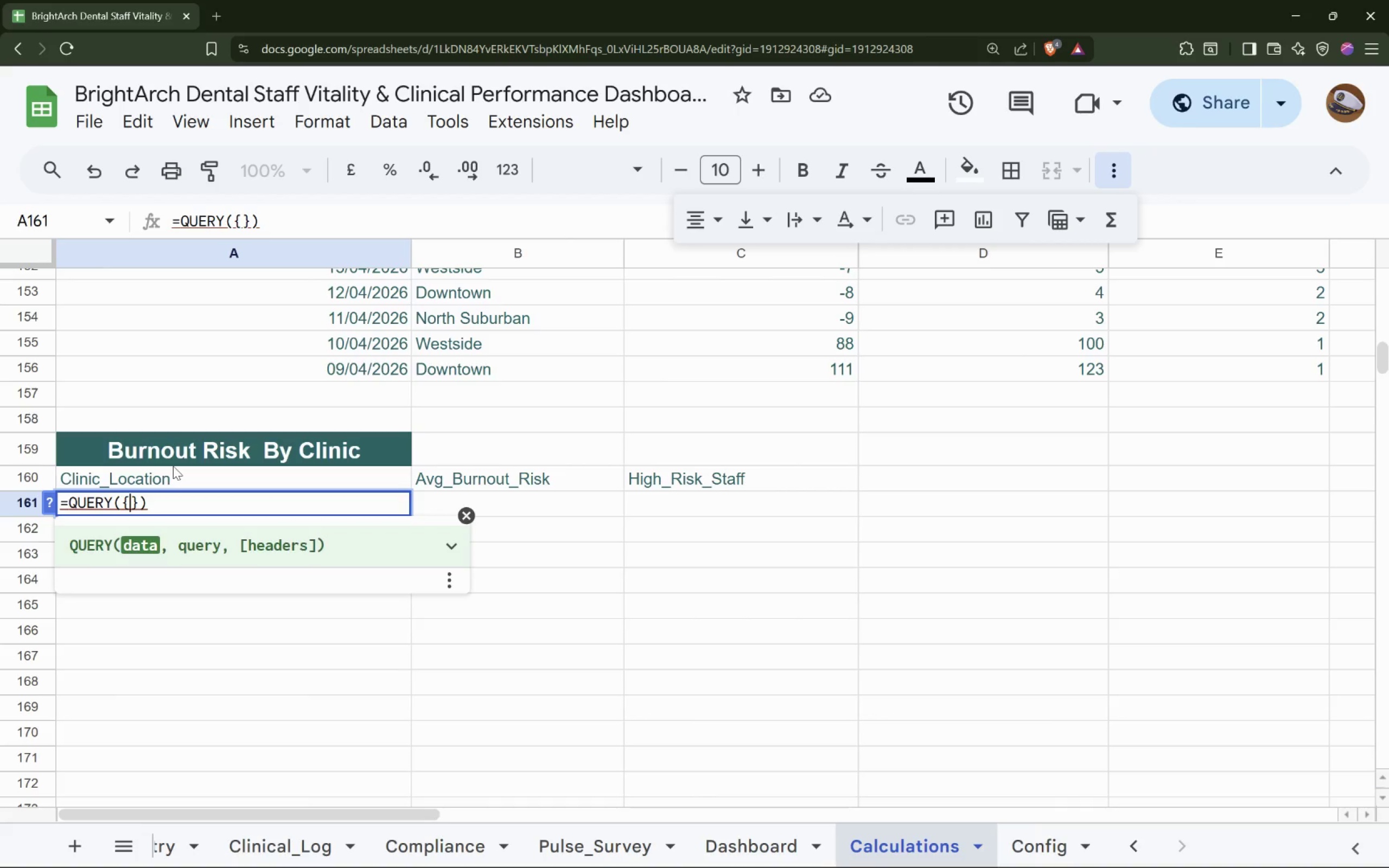 
type(Pulse_Survey!B:E, Employ)
 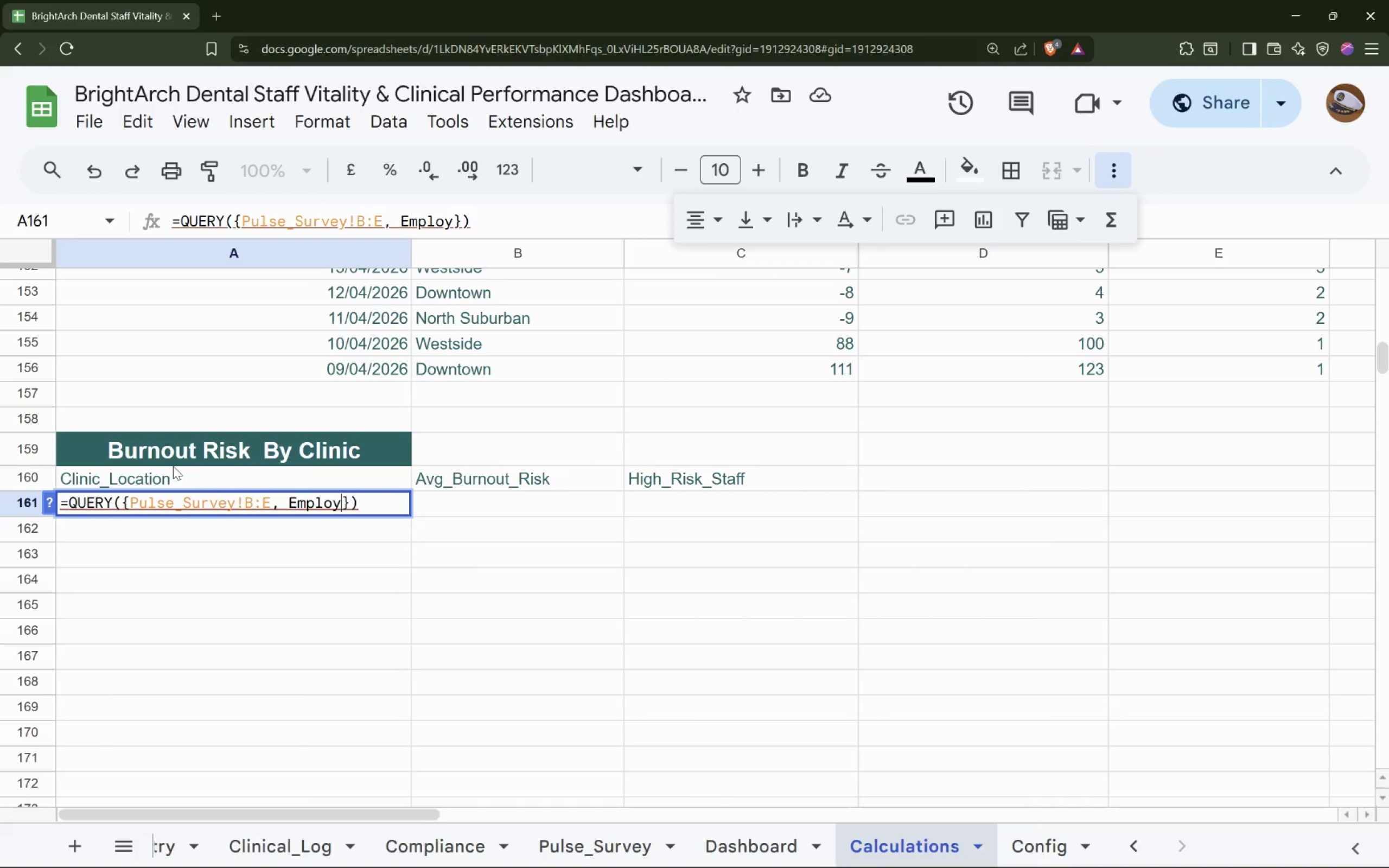 
wait(6.64)
 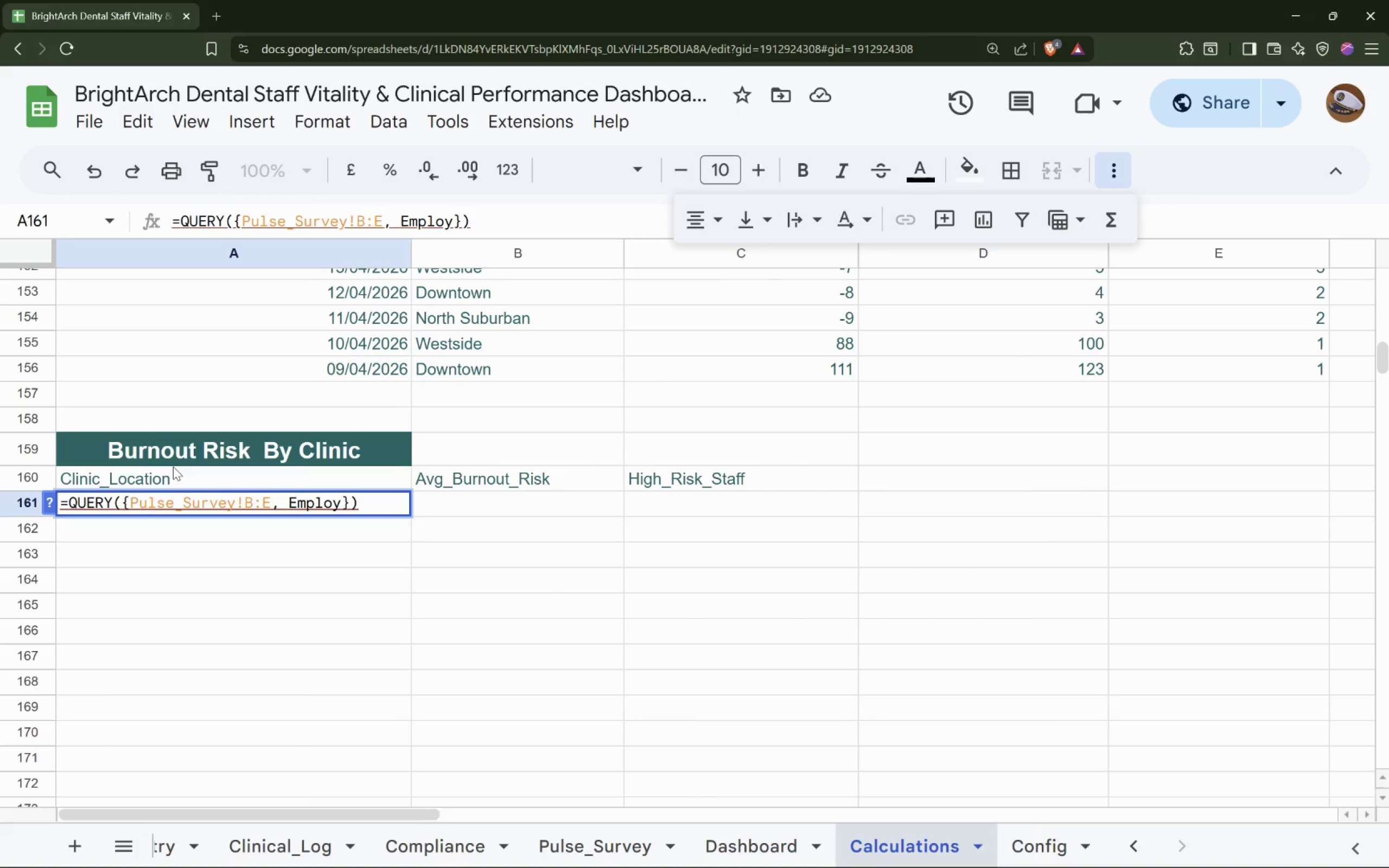 
type(ee_Registry!A:D)
 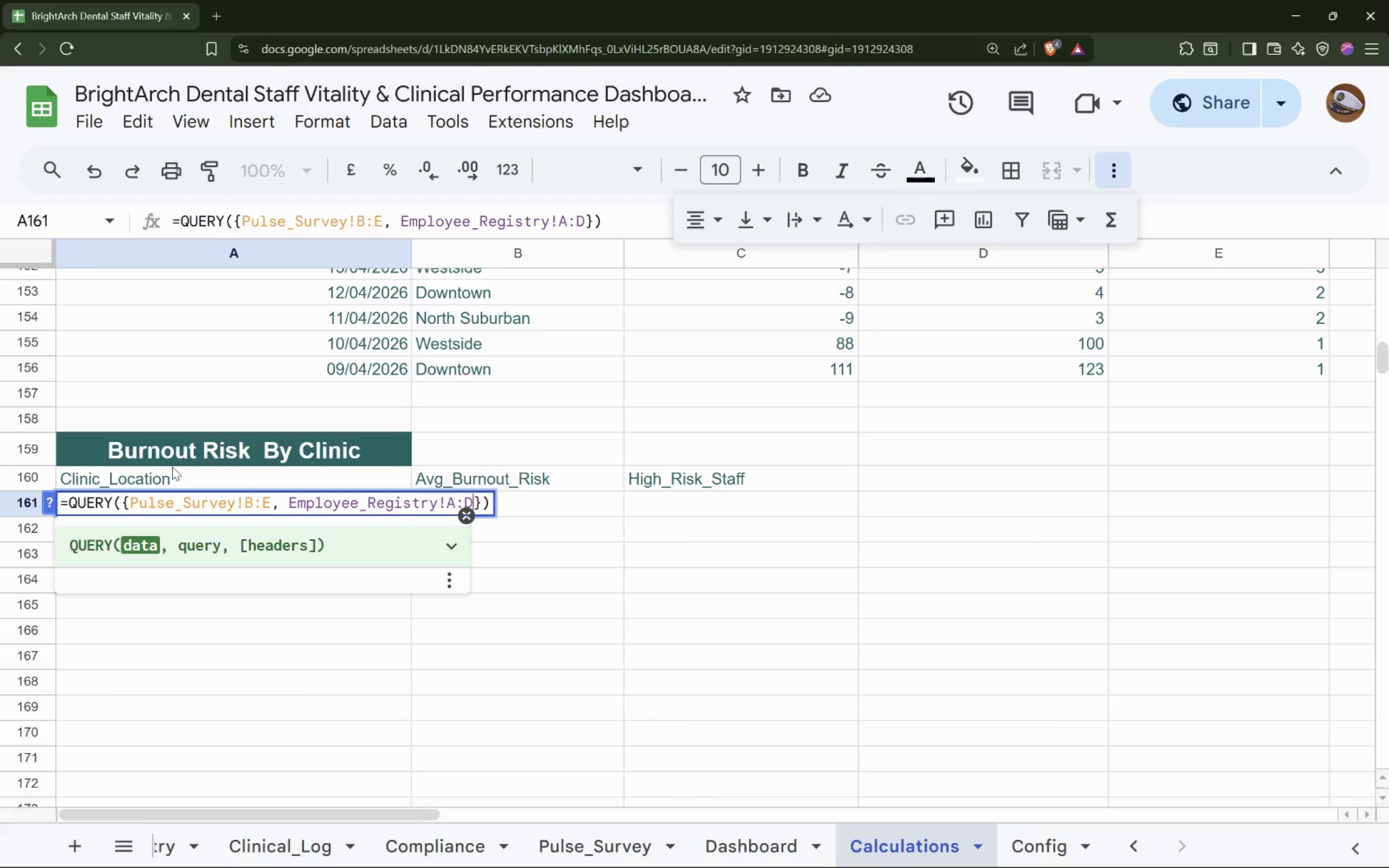 
key(ArrowRight)
 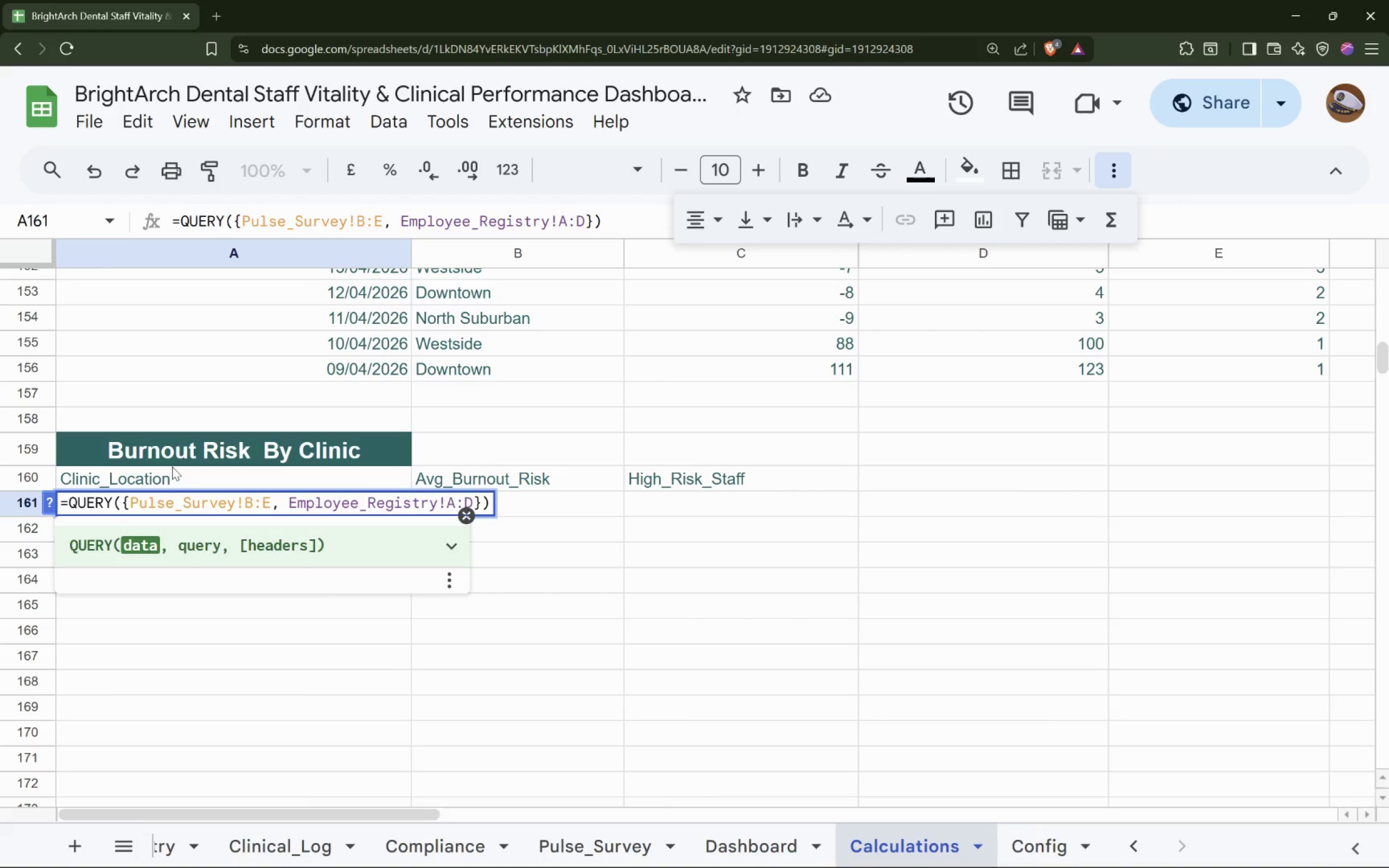 
key(Comma)
 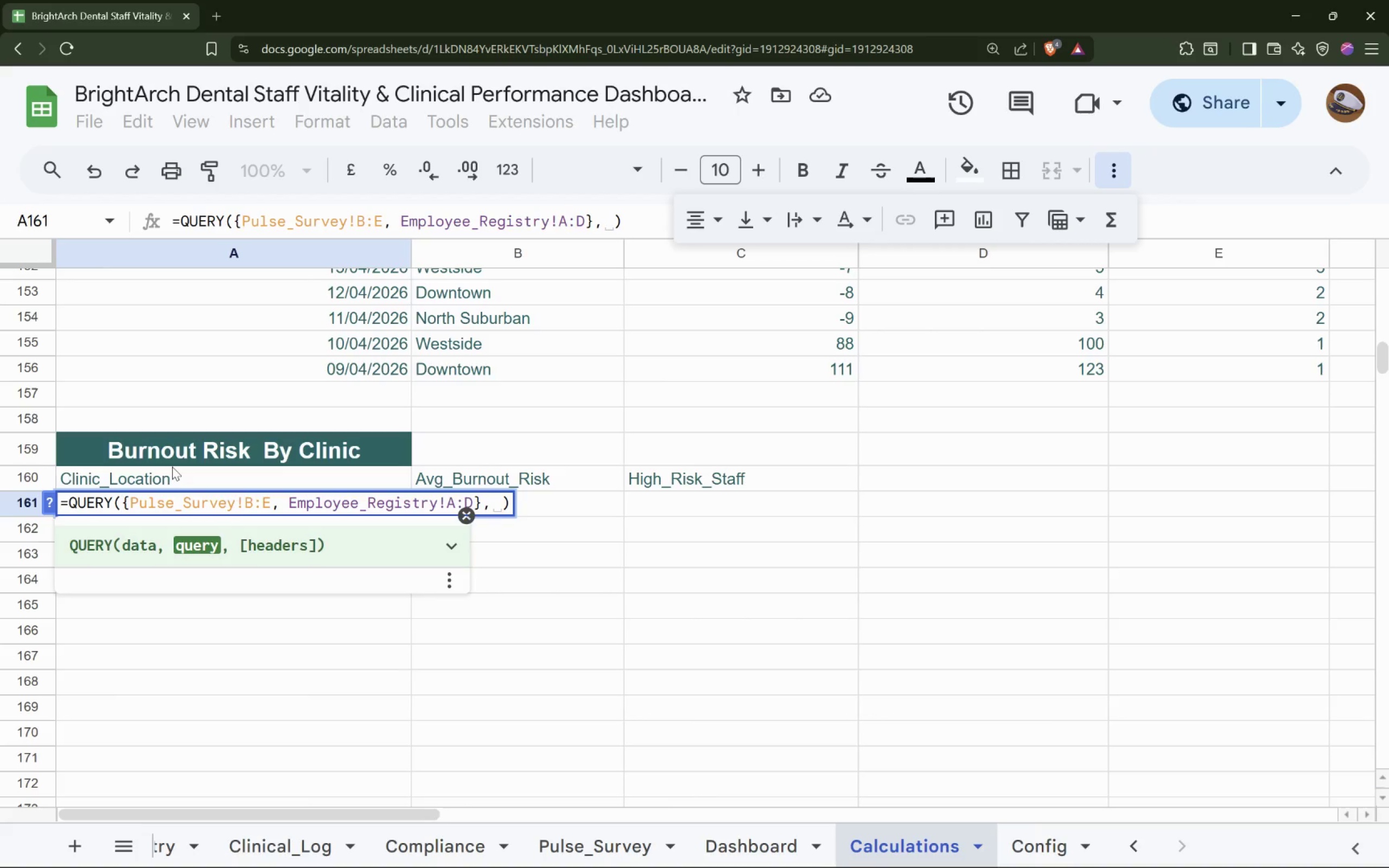 
key(Space)
 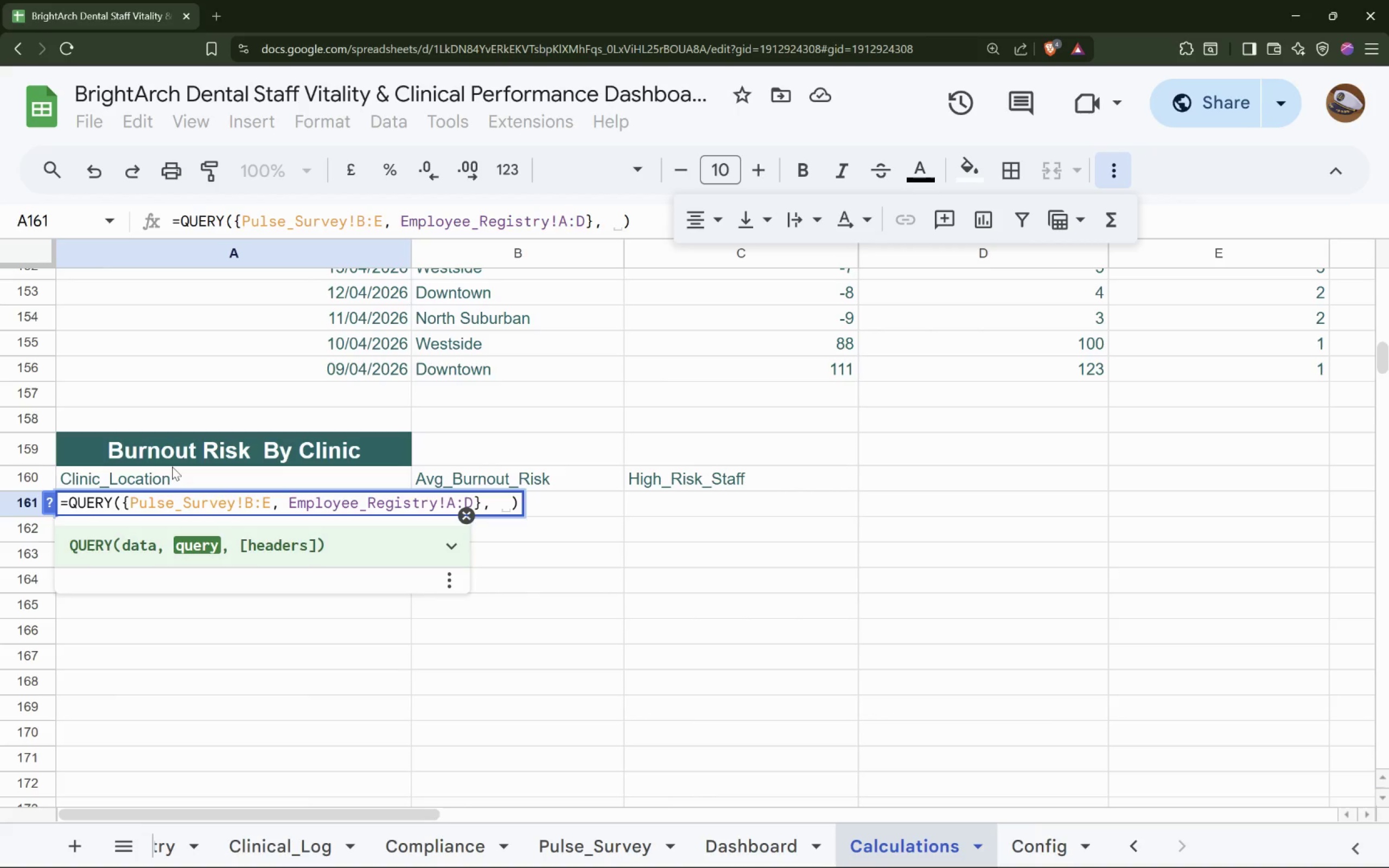 
key(Shift+Quote)
 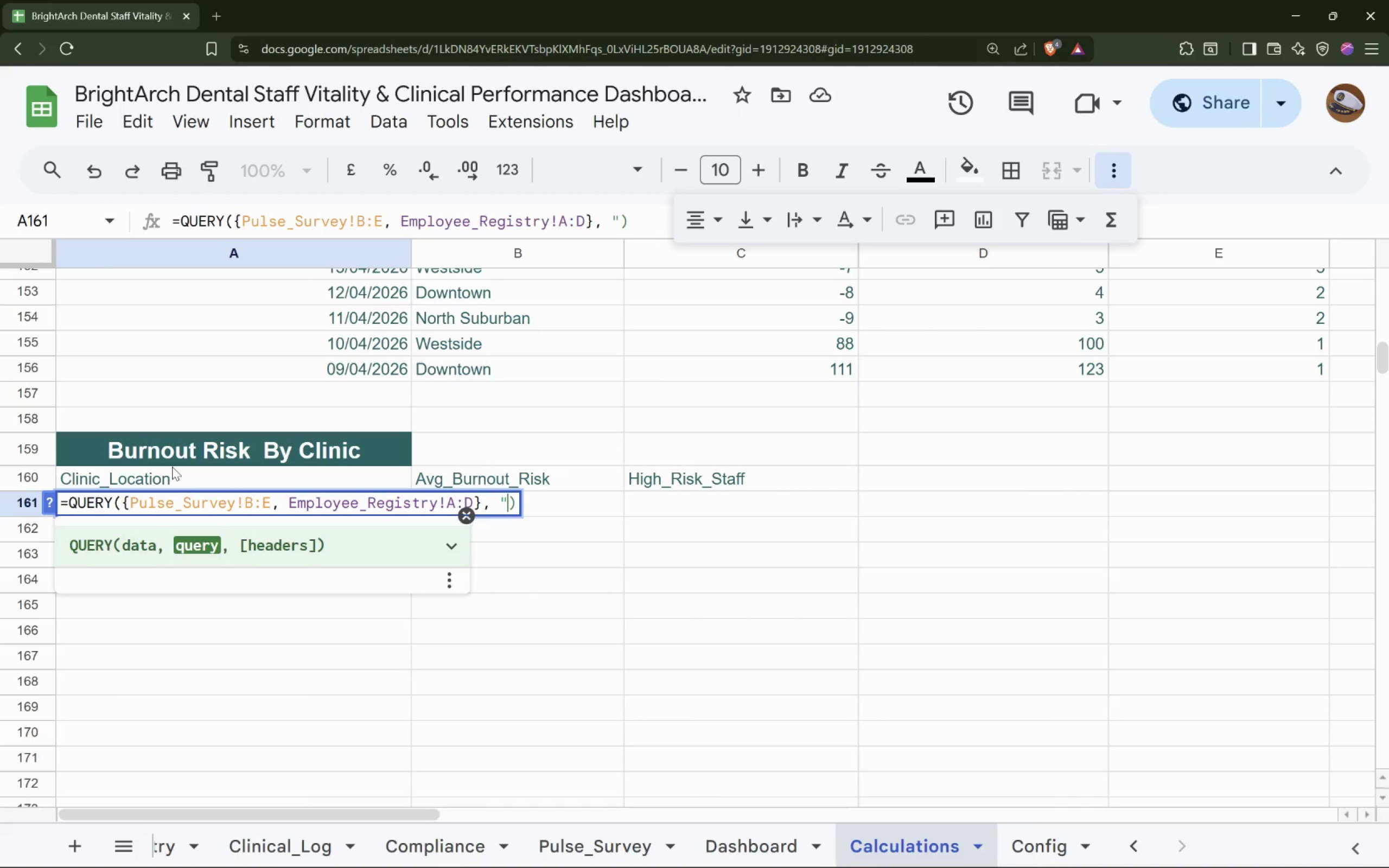 
key(Shift+Quote)
 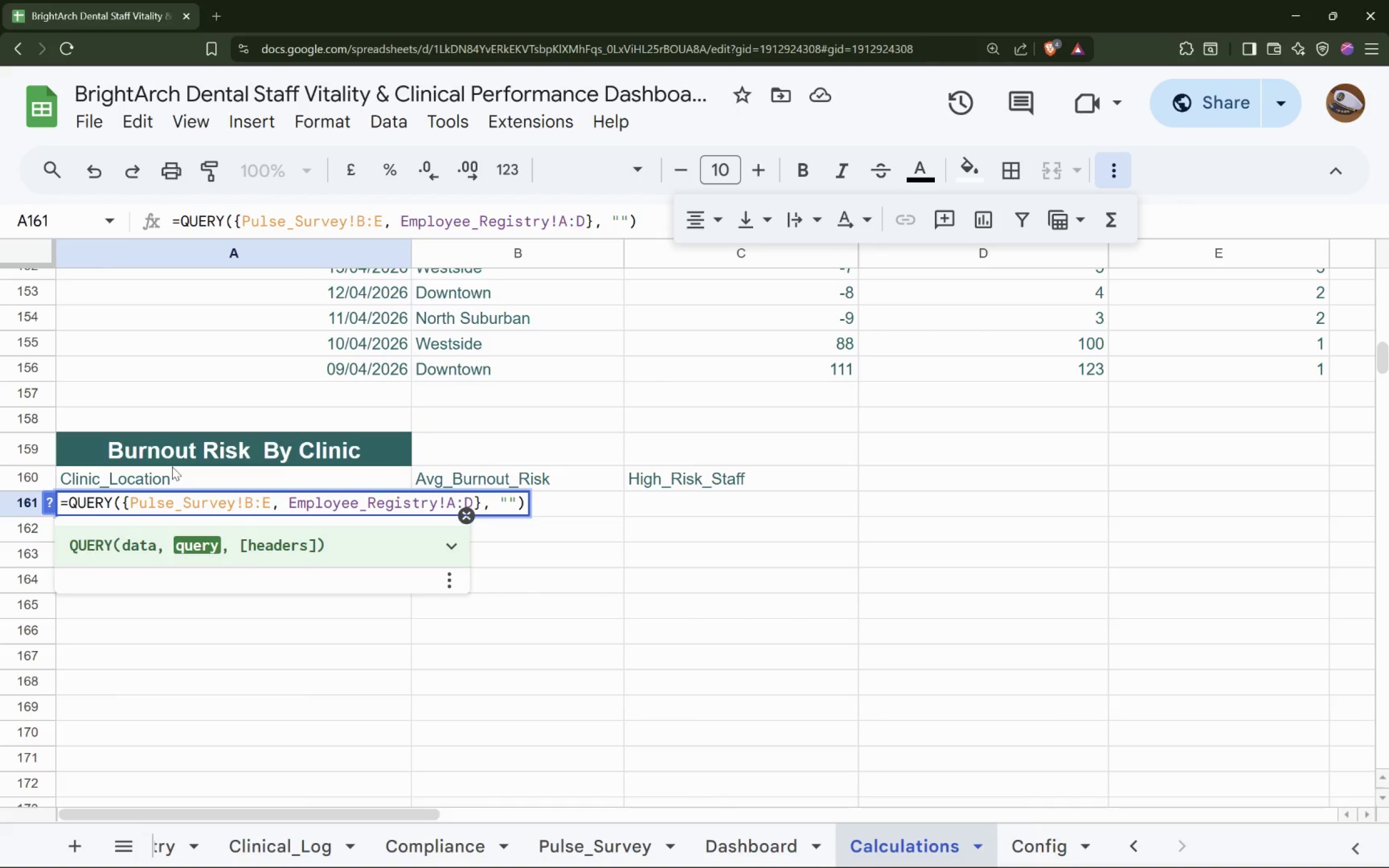 
key(ArrowRight)
 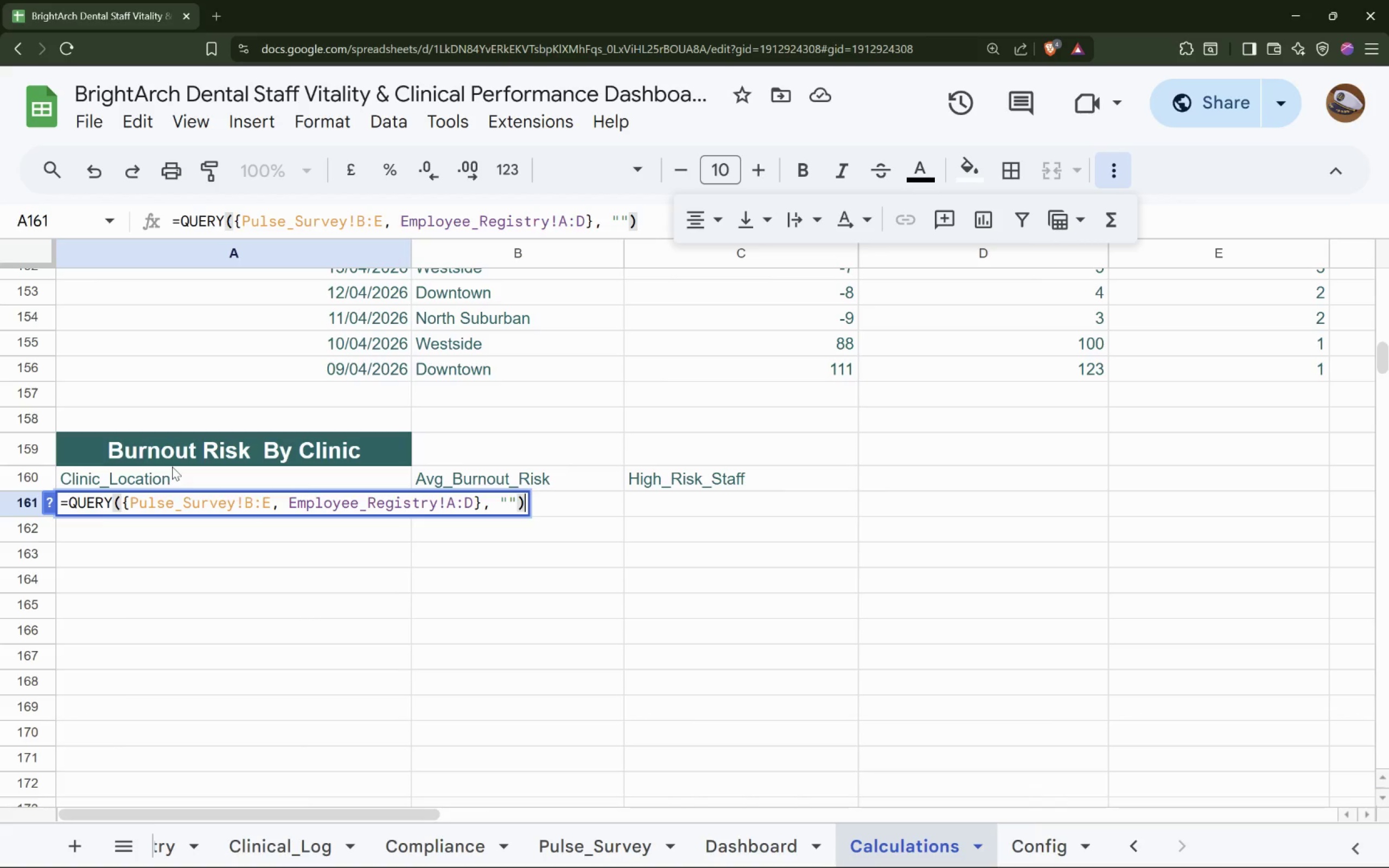 
key(ArrowLeft)
 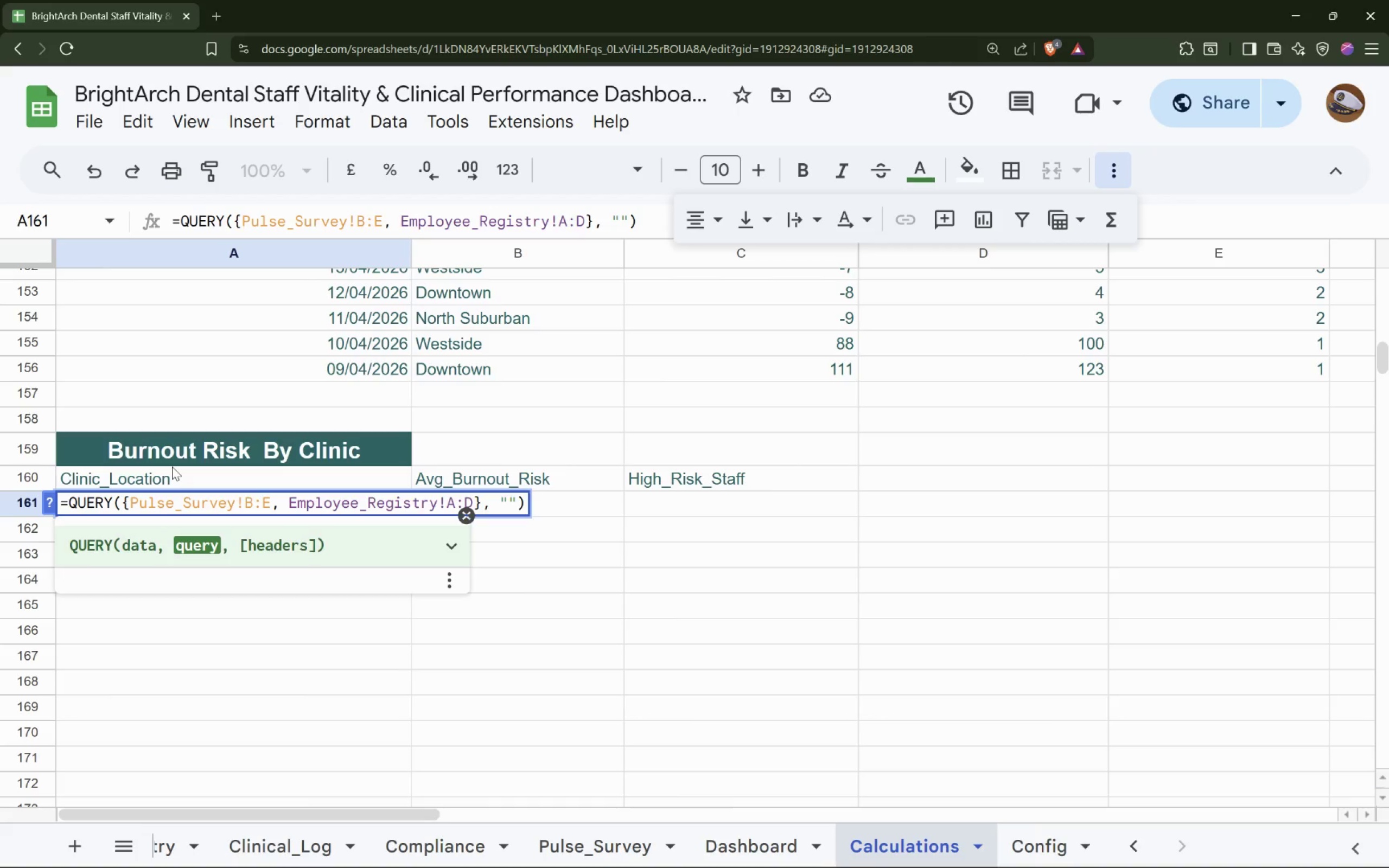 
key(Comma)
 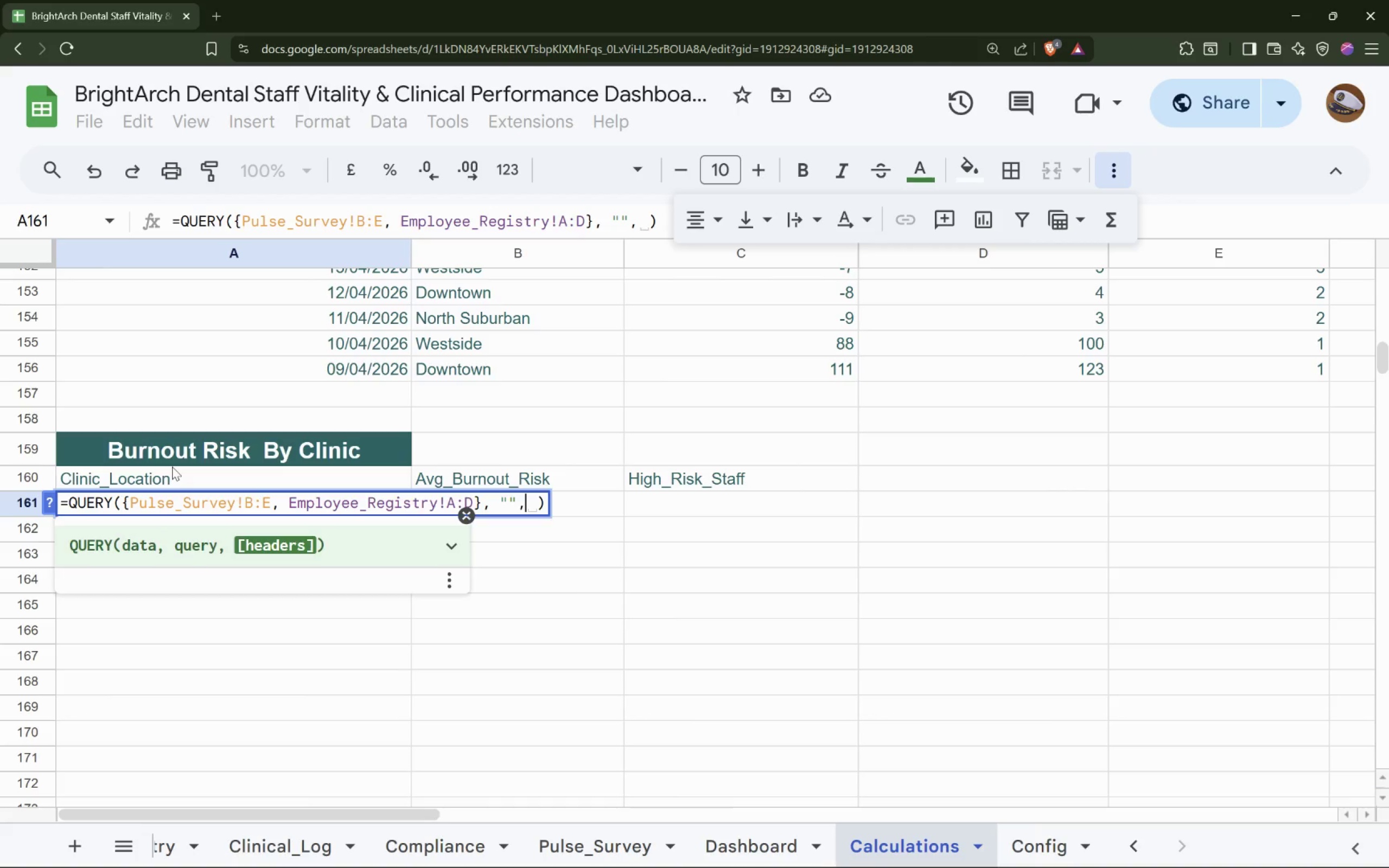 
key(Space)
 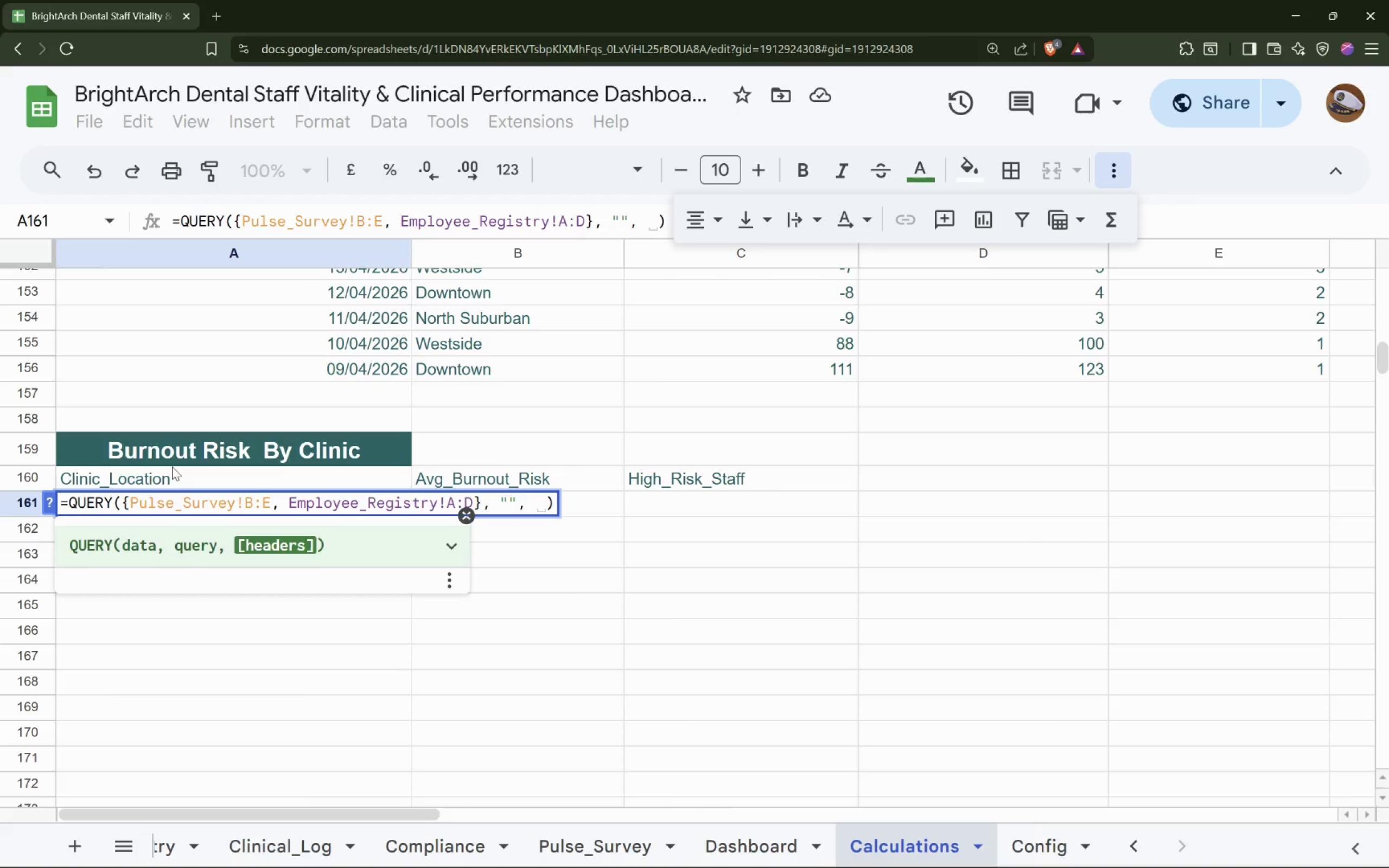 
key(1)
 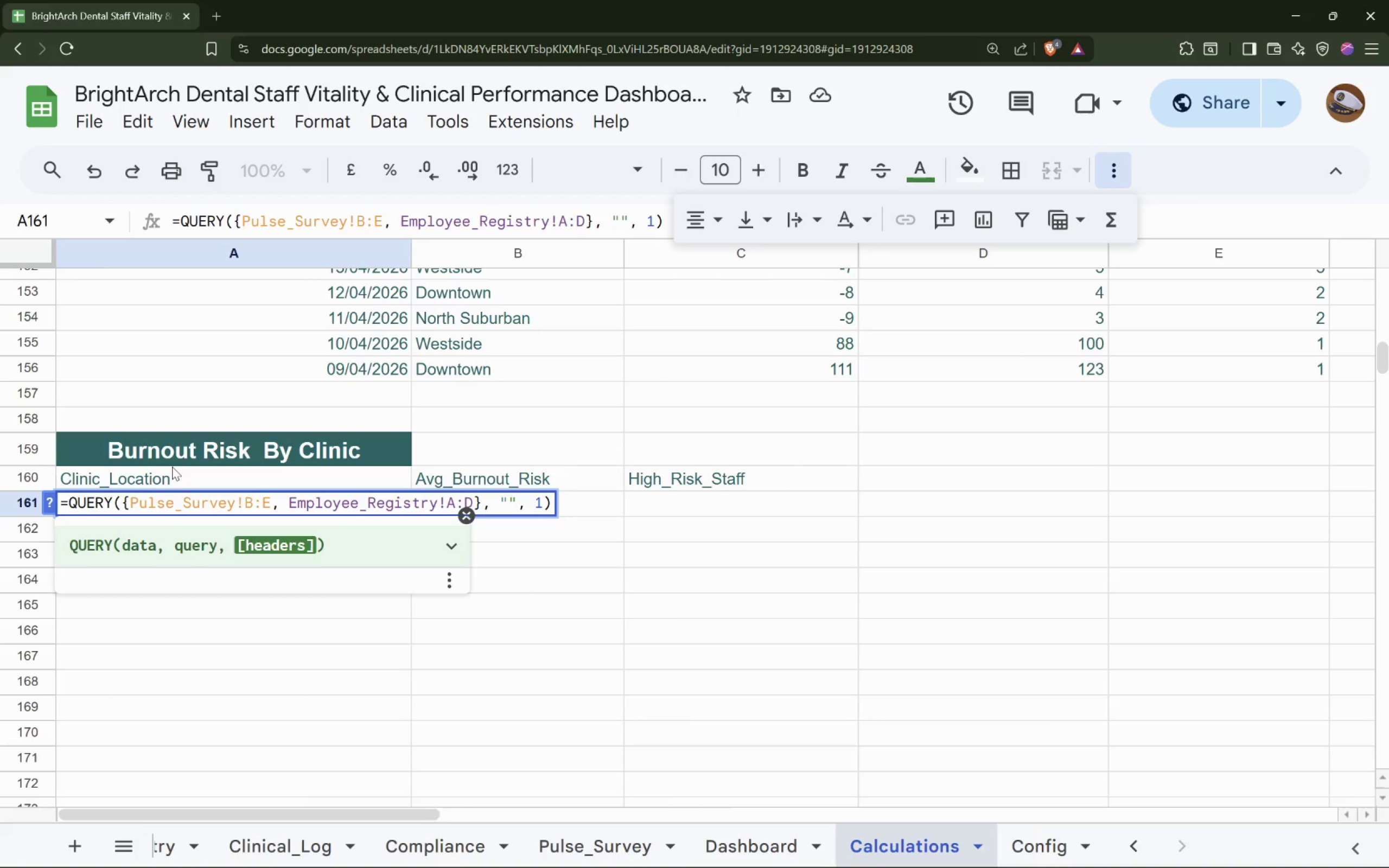 
key(ArrowLeft)
 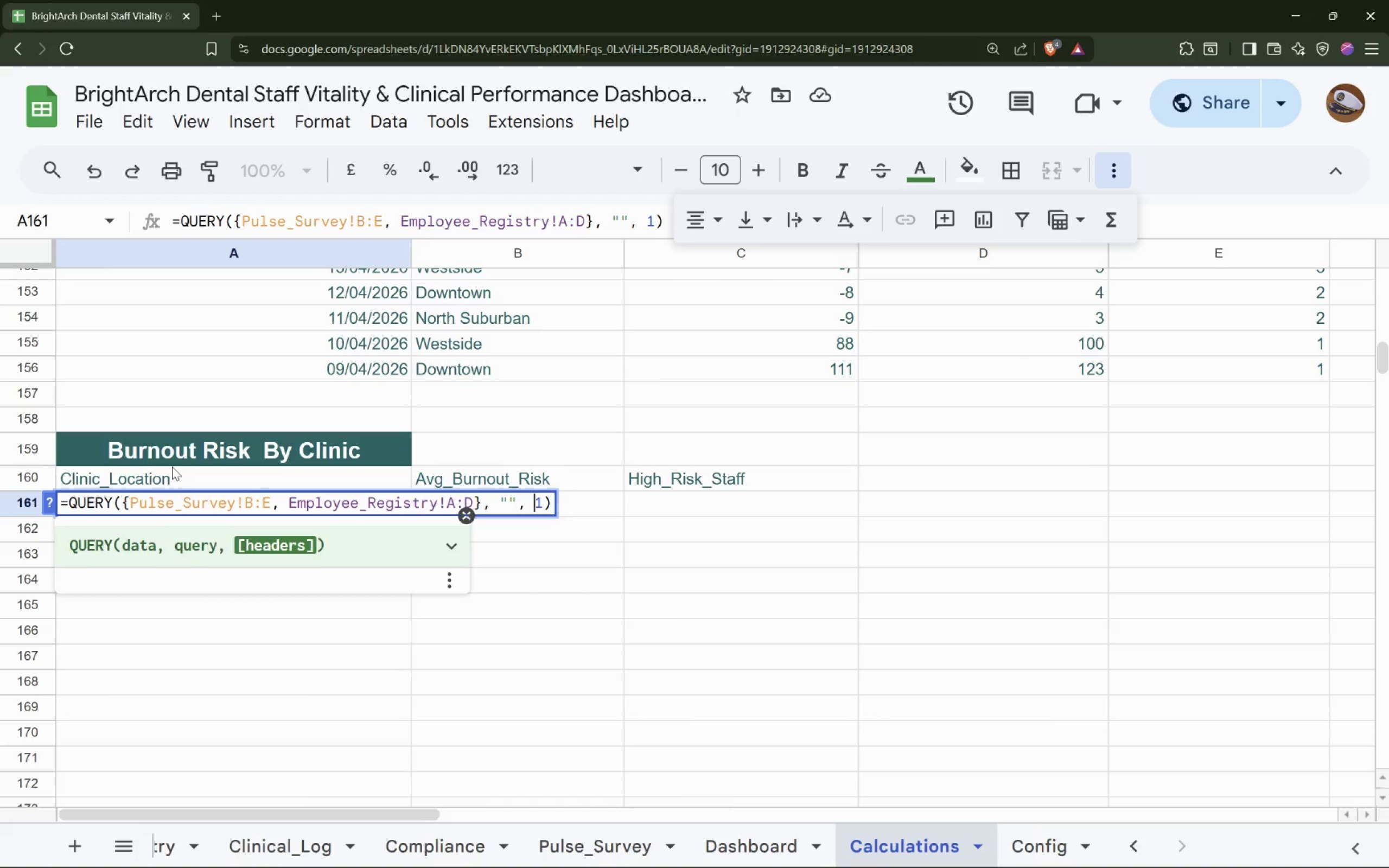 
key(ArrowLeft)
 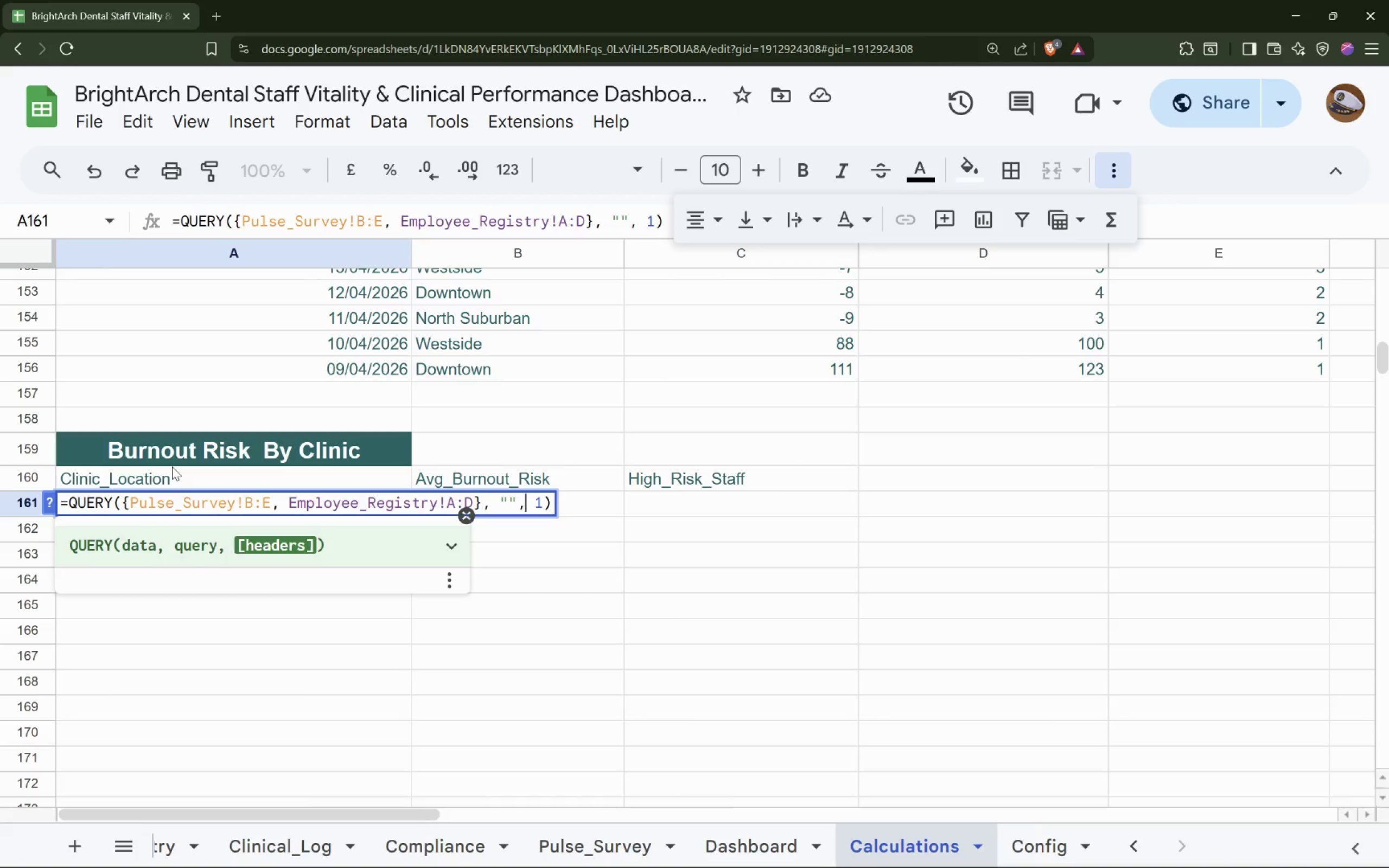 
key(ArrowLeft)
 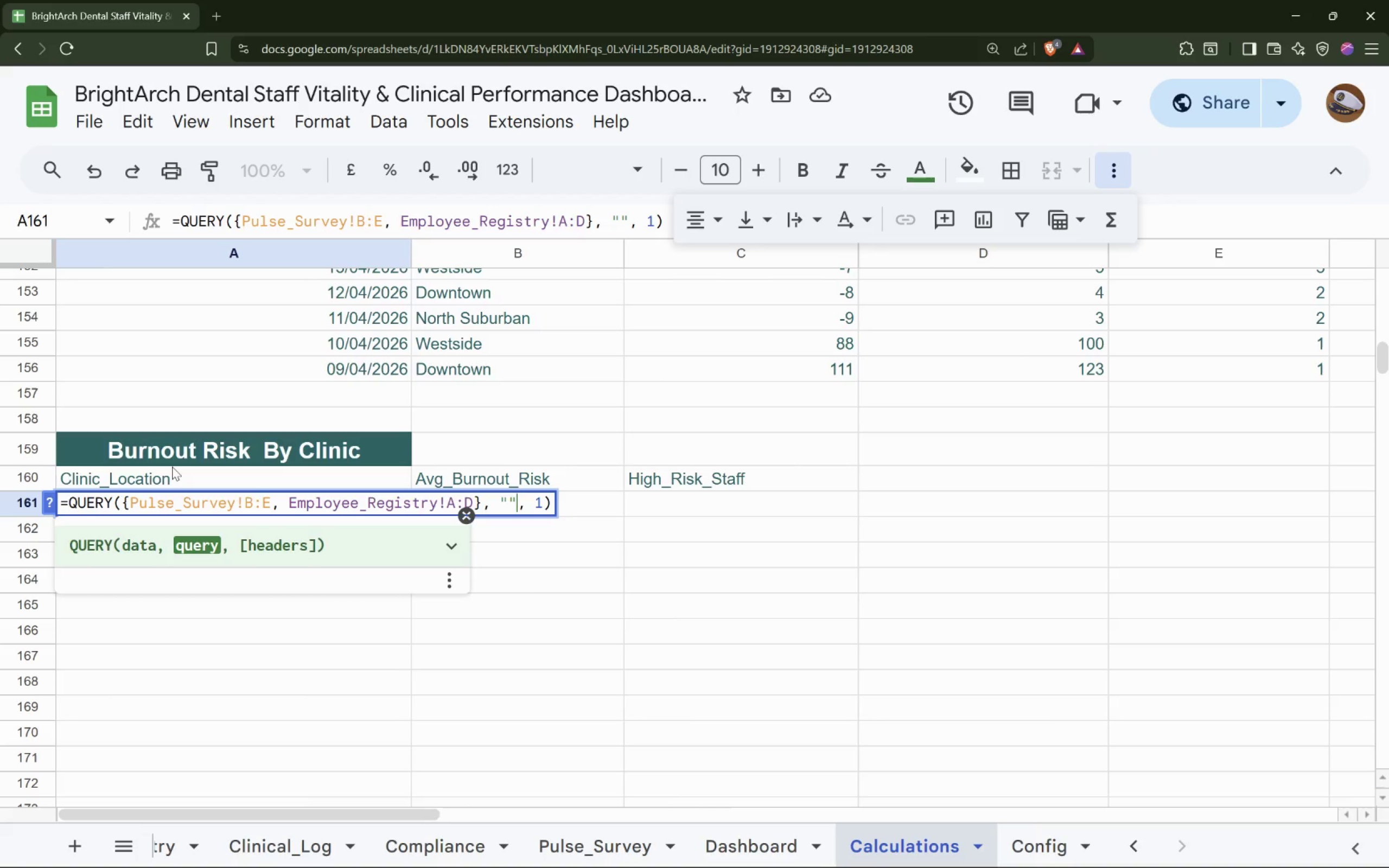 
key(ArrowLeft)
 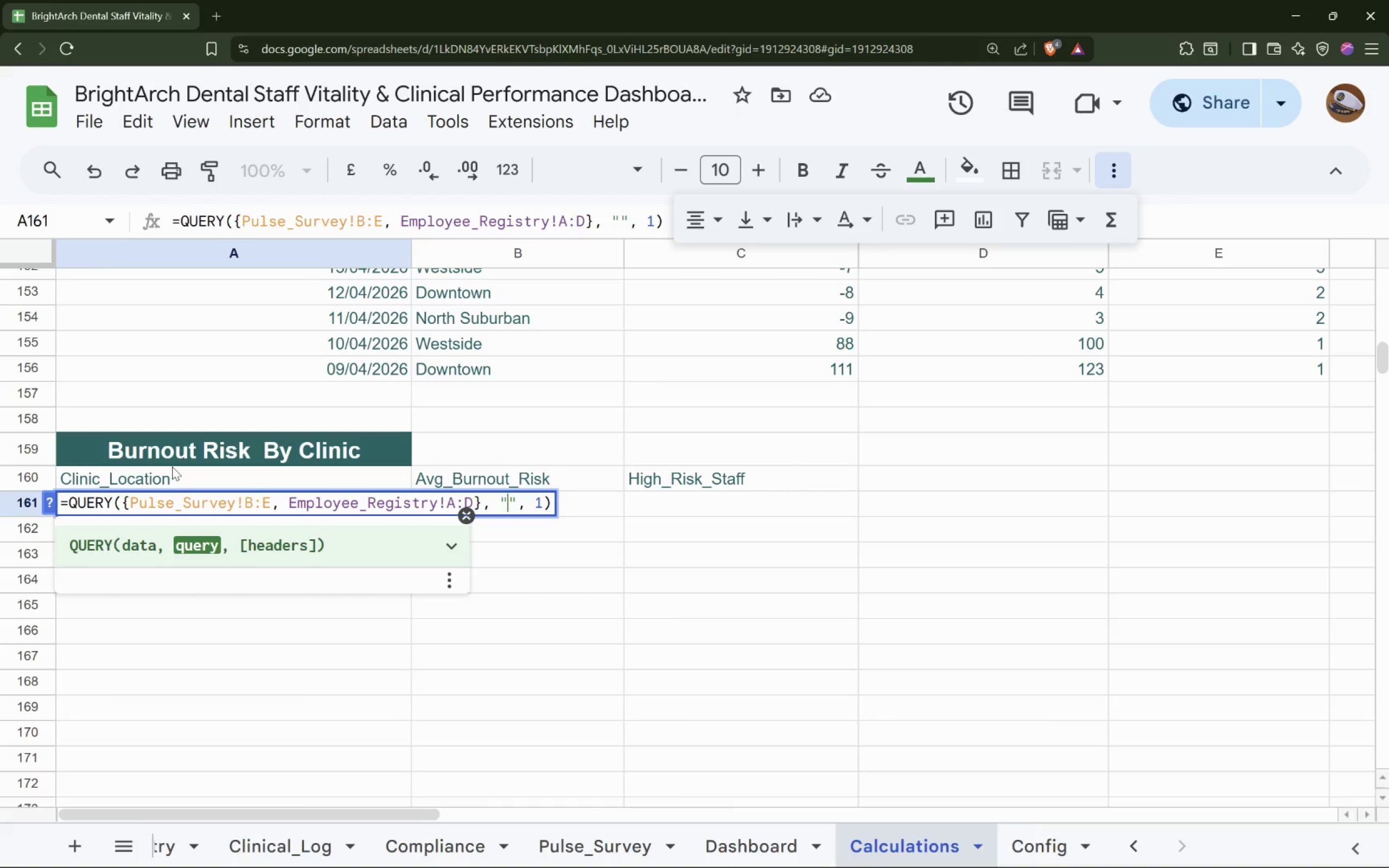 
type(SELECT Col5, Av)
key(Backspace)
type(VG(Col3:)
key(Backspace)
type(), COUNTIF(Col3, '>=5') WHERE Col3 IS NOT NULL Gro)
key(Backspace)
key(Backspace)
type(ROUP BY Col5 LABEL AVG(Col3) 'Avg_Burnout_Risk', COUNTIF(Col3 , '>=5') 'Hight)
key(Backspace)
type(_Risk_Staff')
 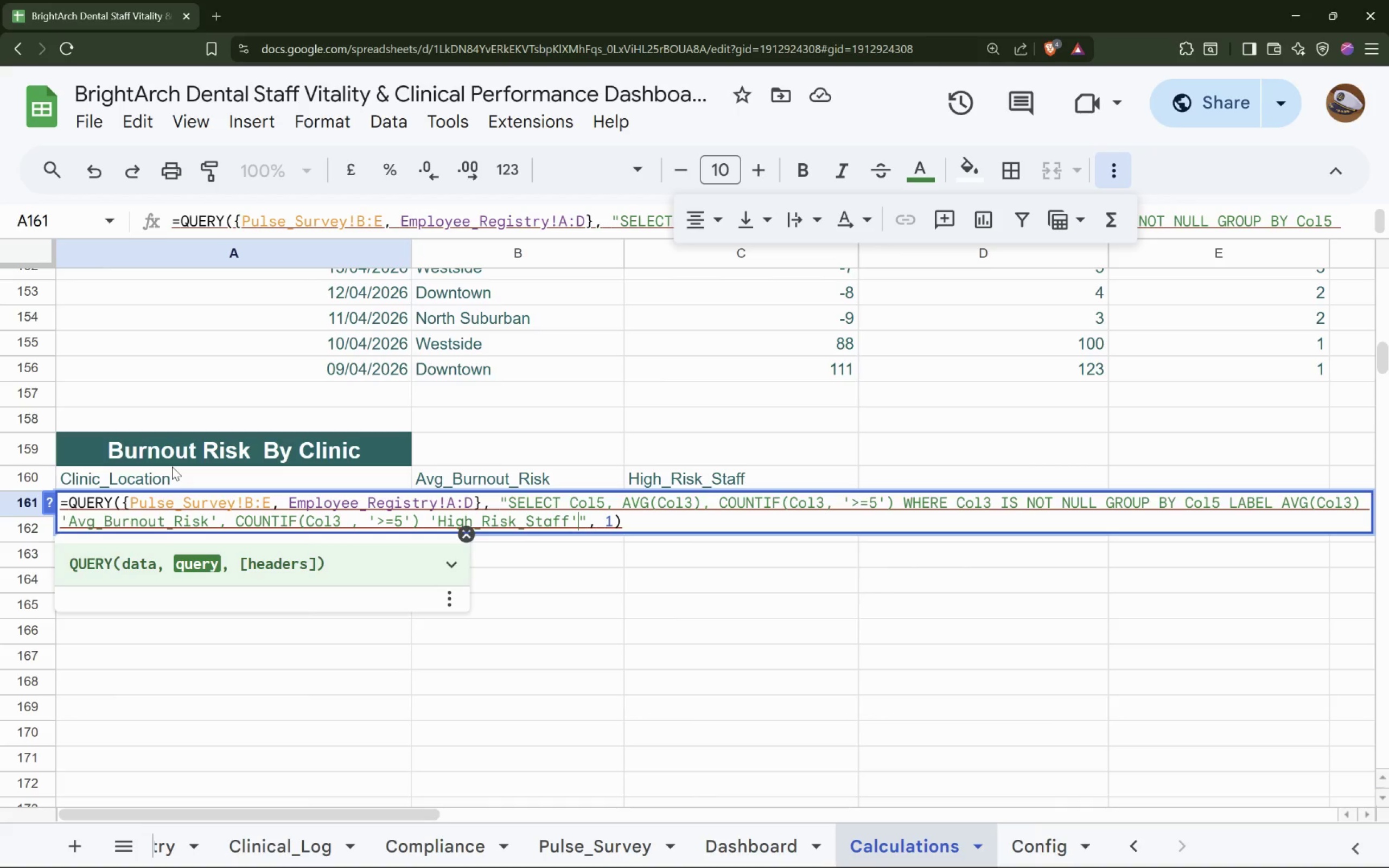 
key(Enter)
 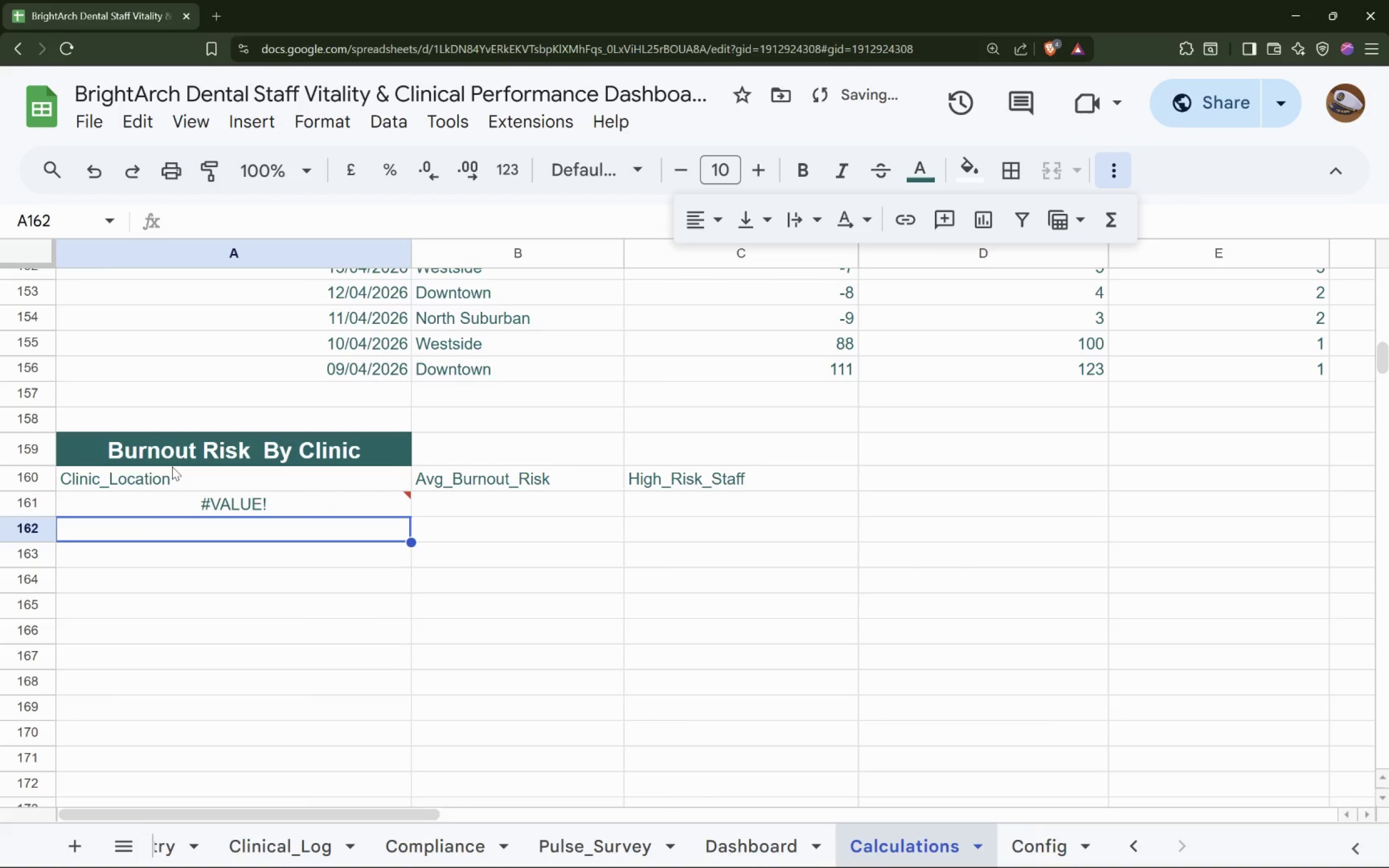 
left_click([172, 467])
 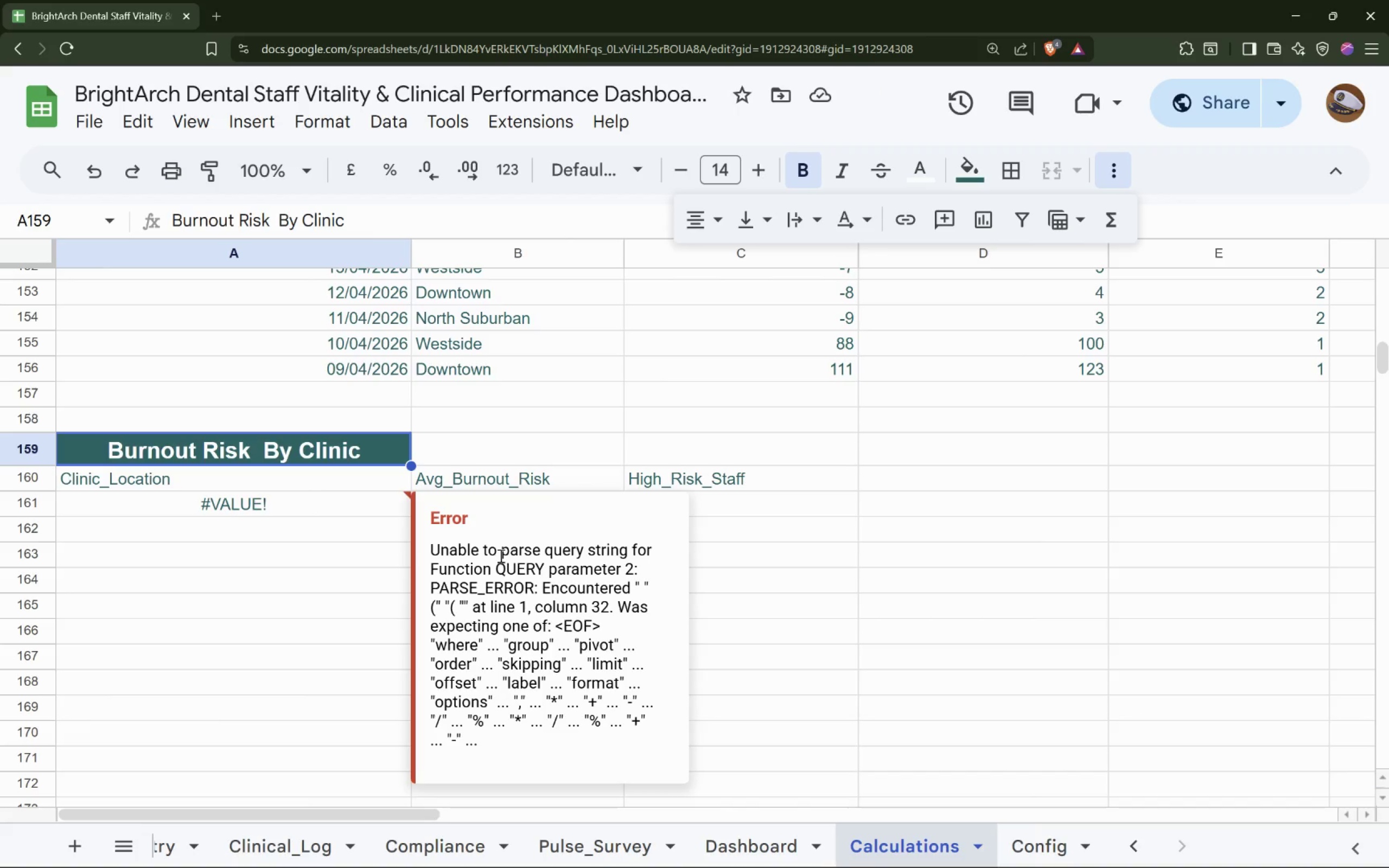 
wait(12.28)
 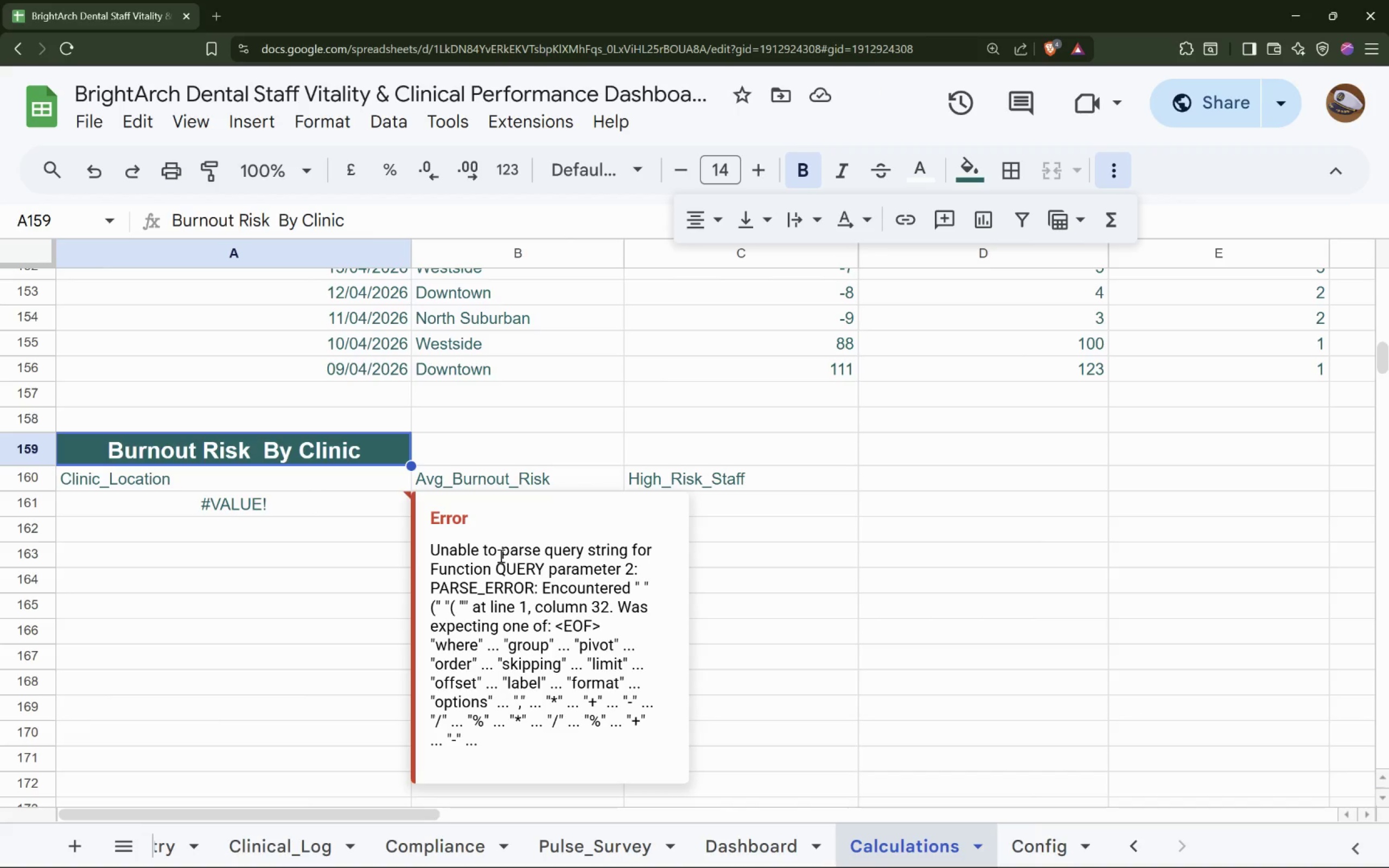 
double_click([261, 503])
 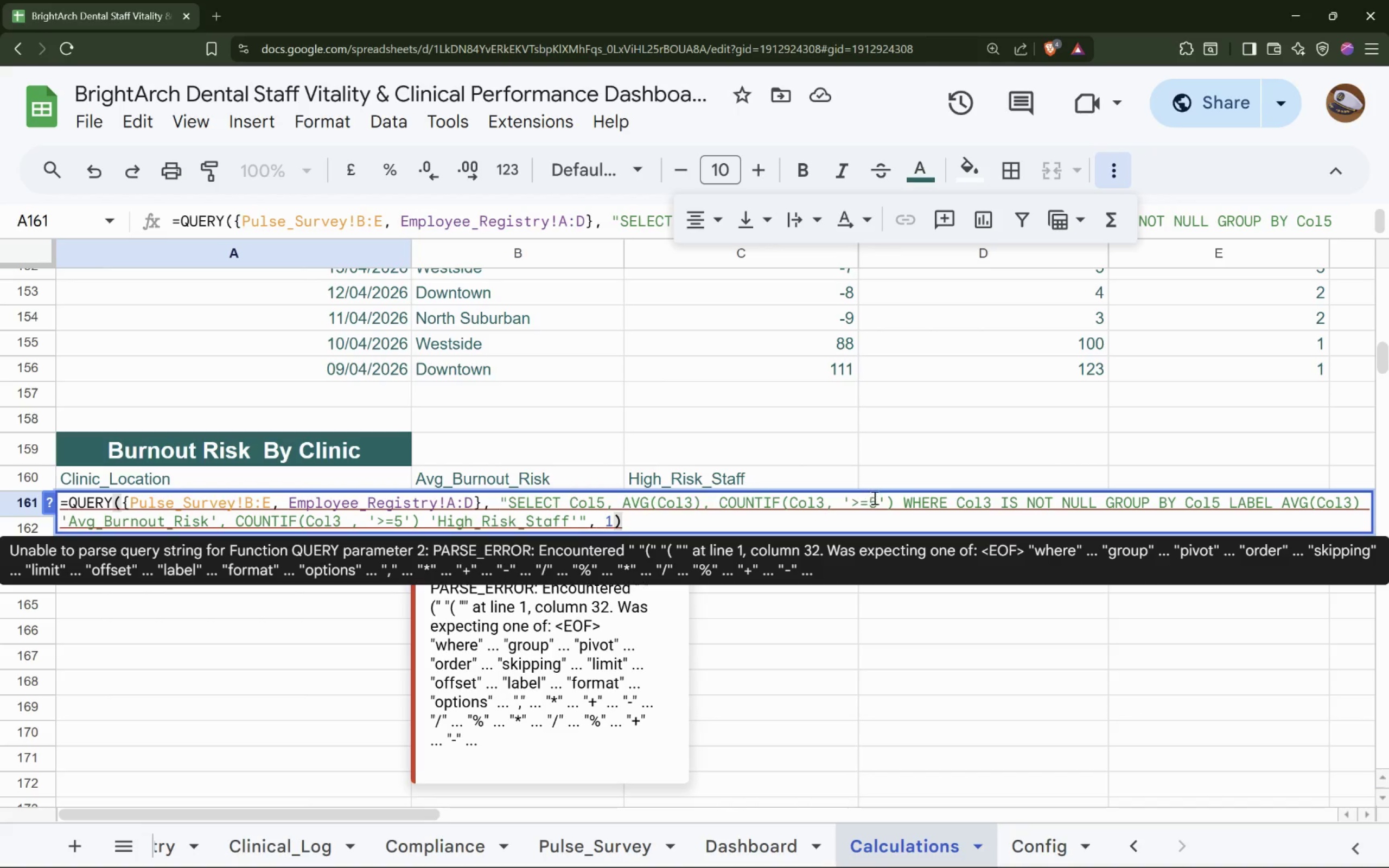 
left_click([890, 499])
 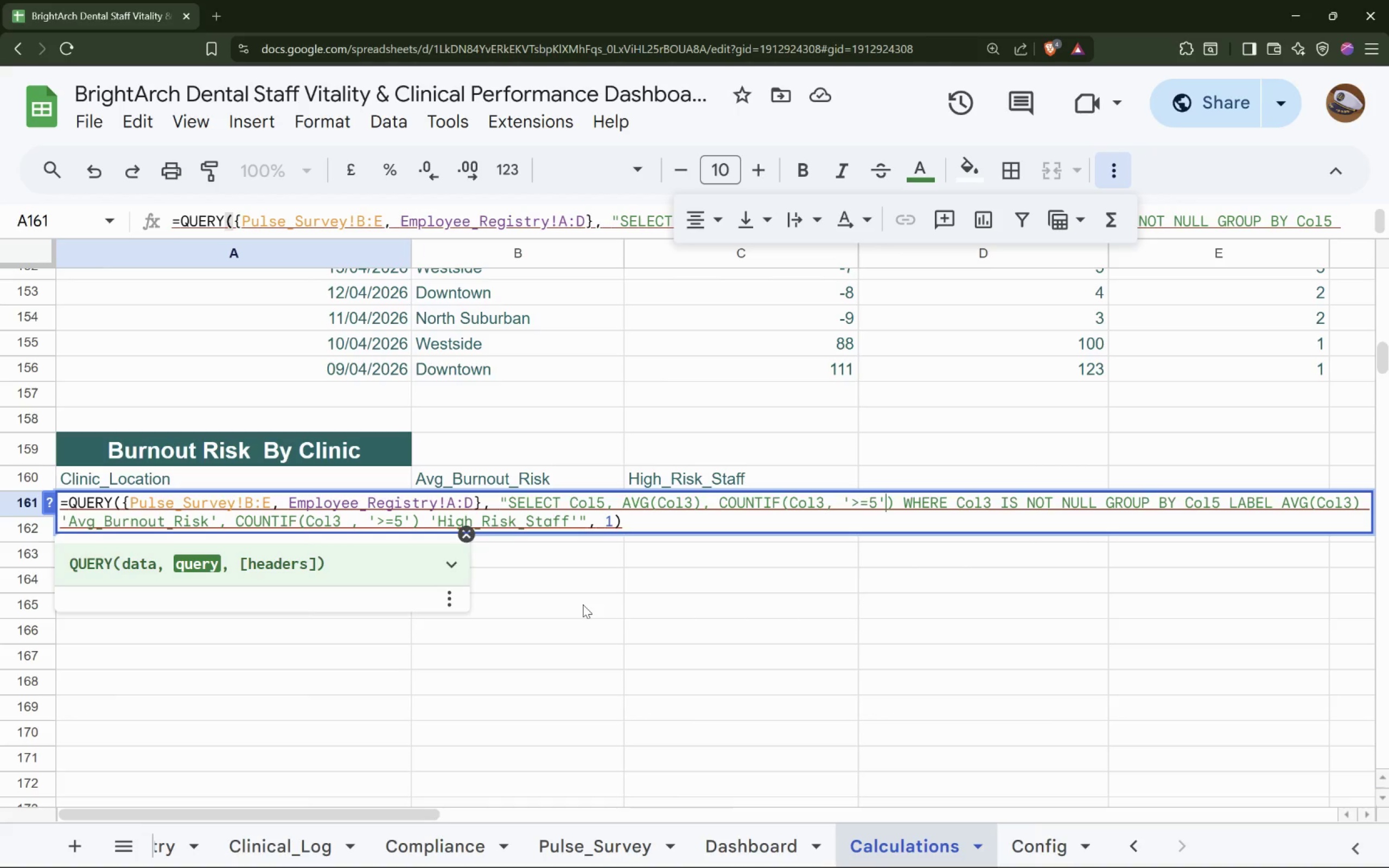 
wait(33.87)
 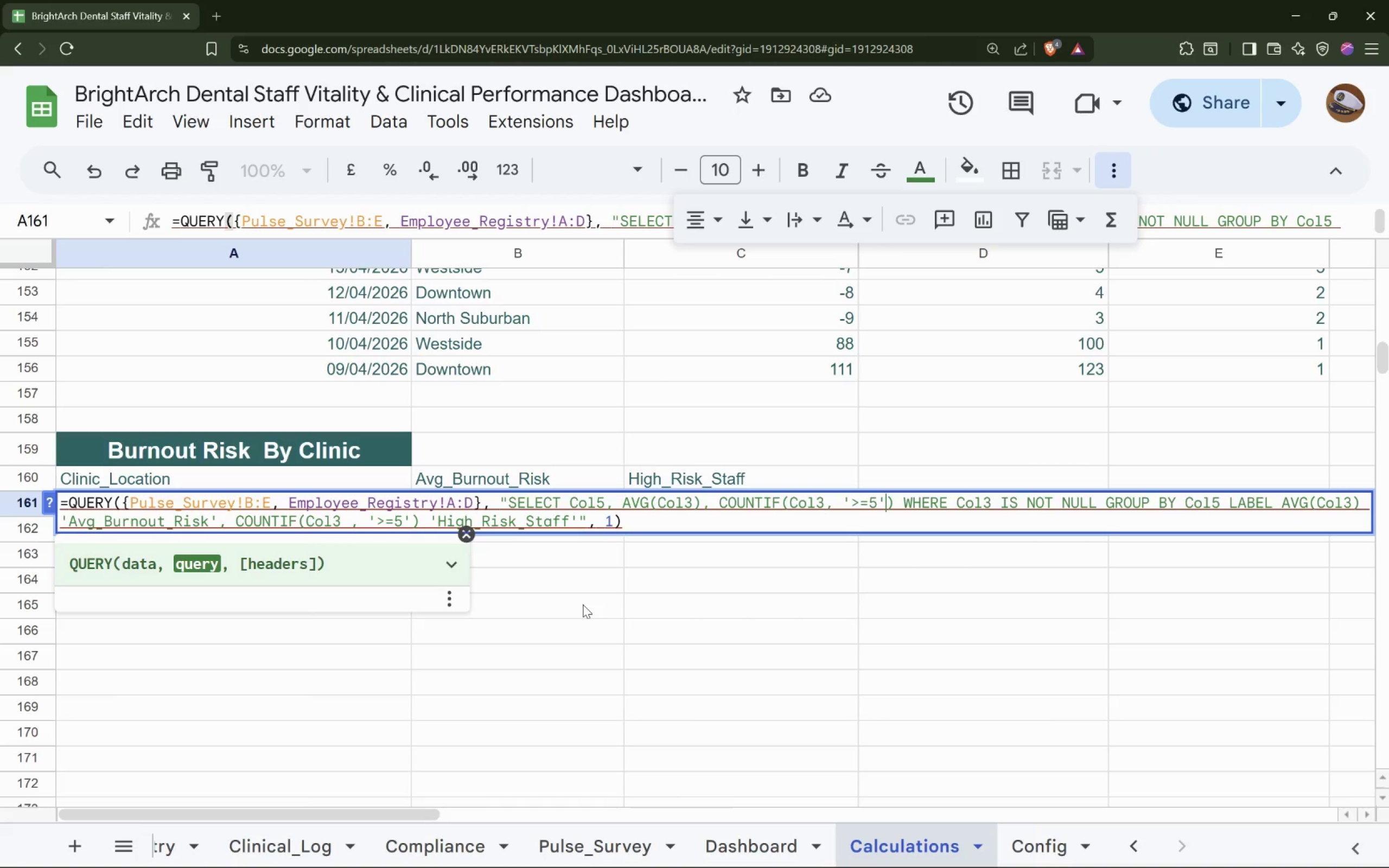 
left_click([527, 501])
 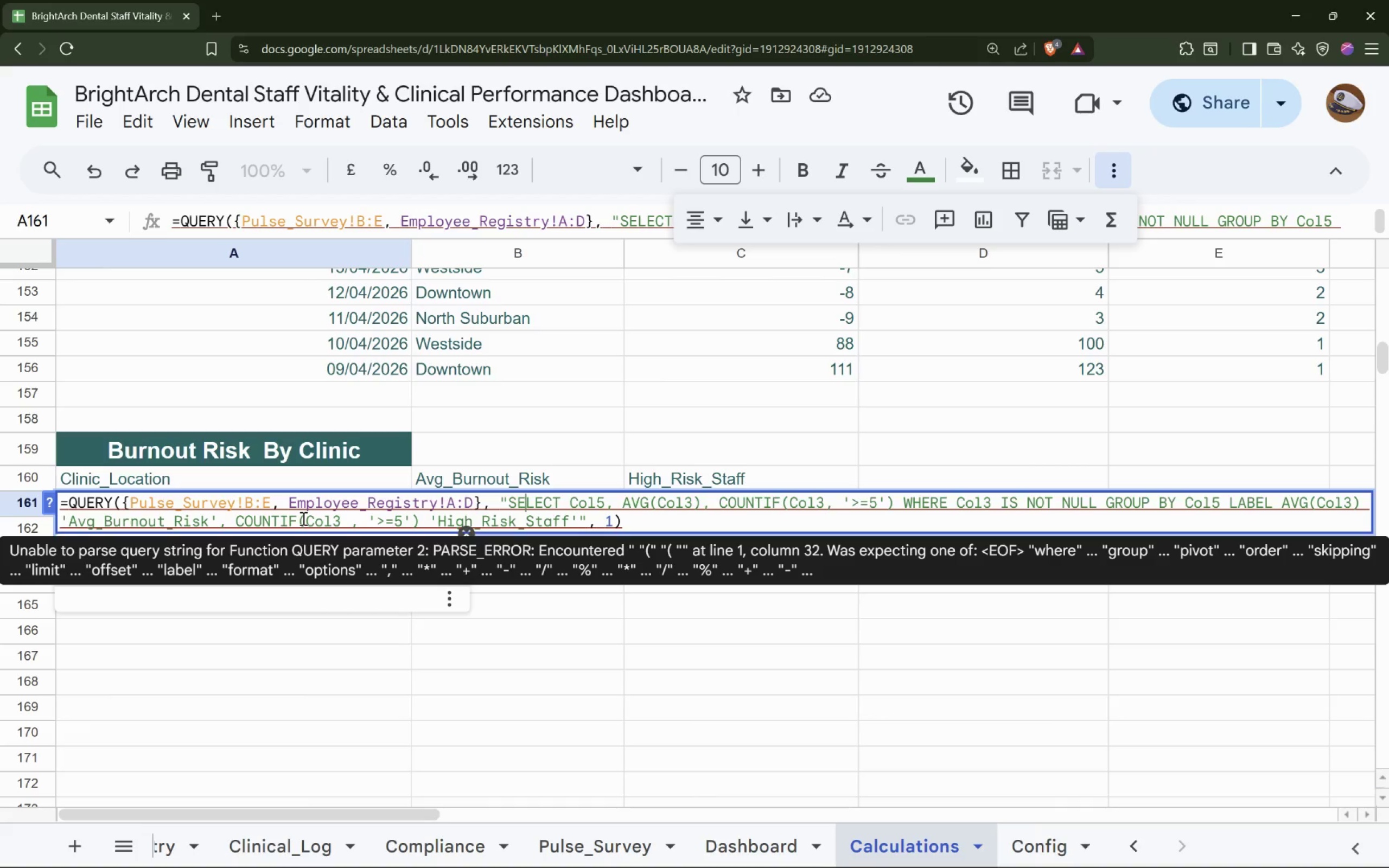 
wait(13.84)
 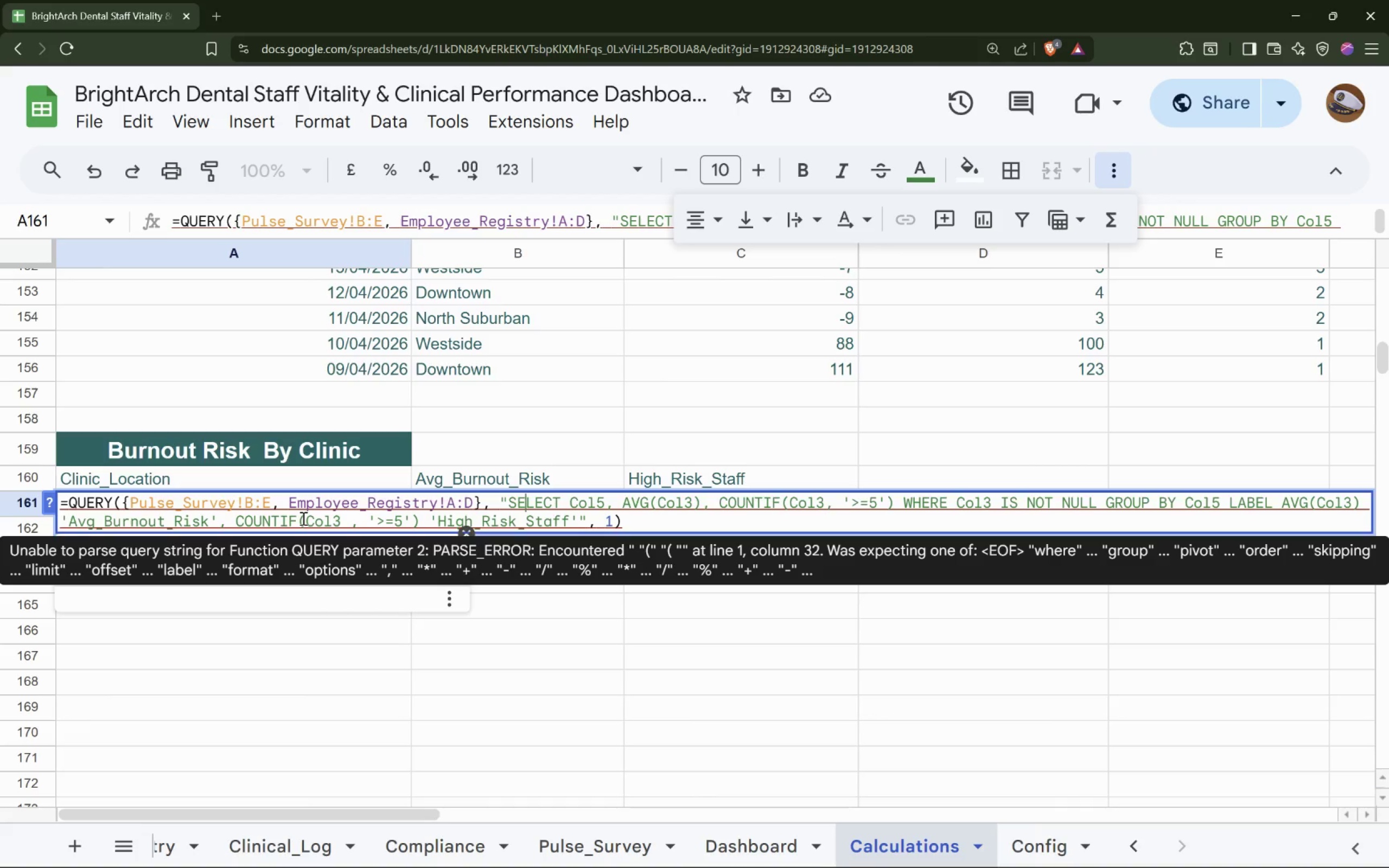 
left_click([602, 501])
 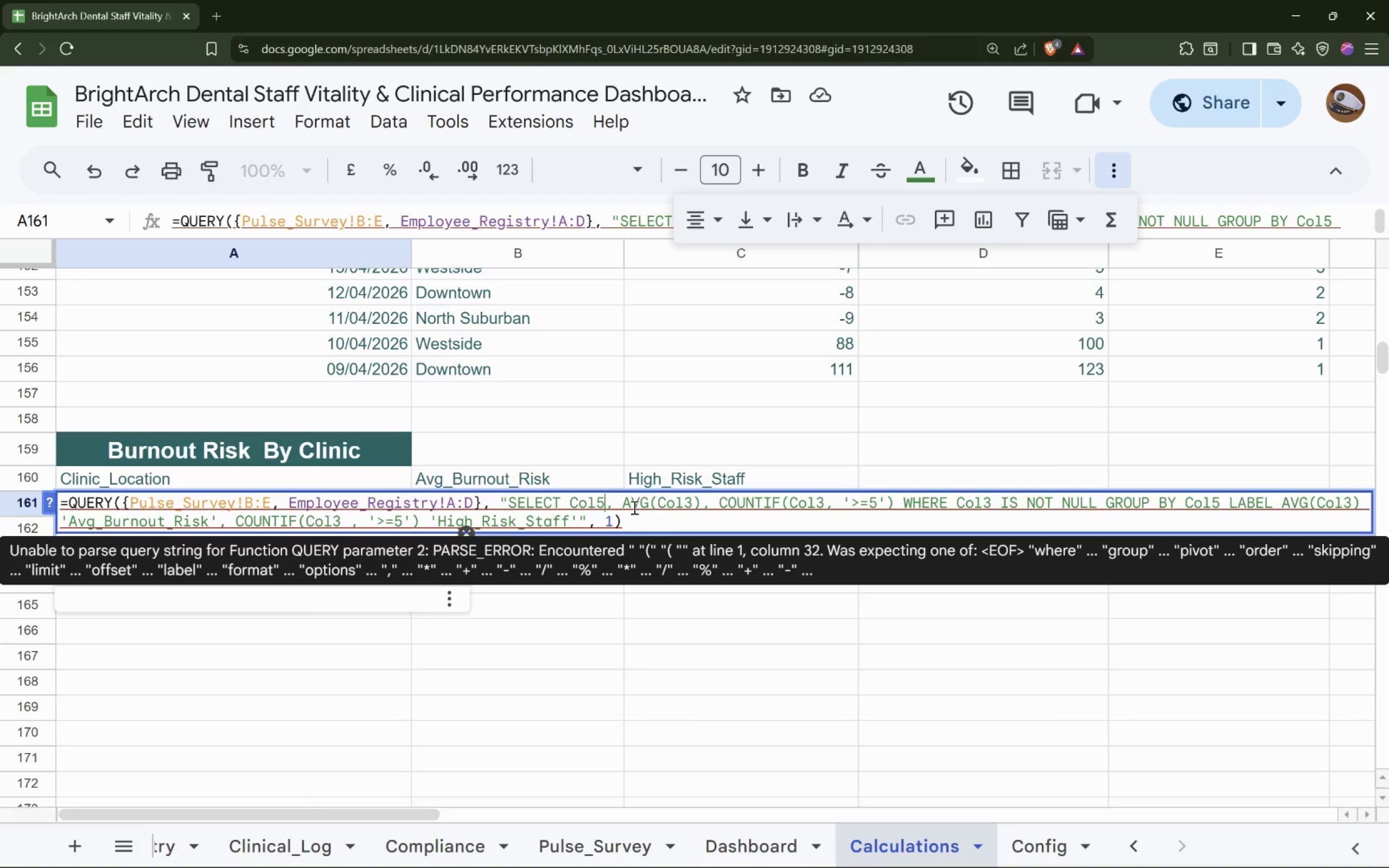 
type(, Col3)
 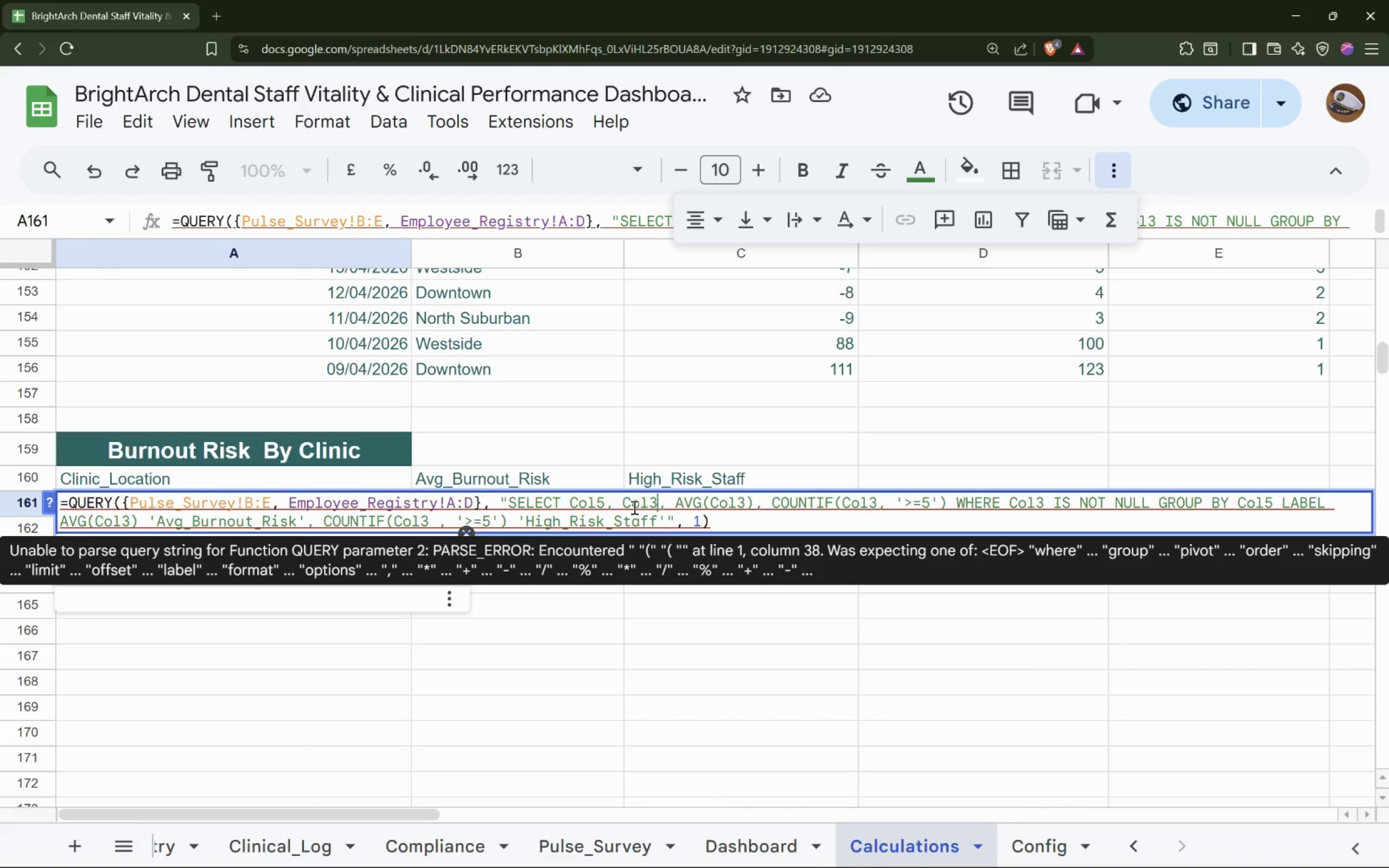 
key(Delete)
 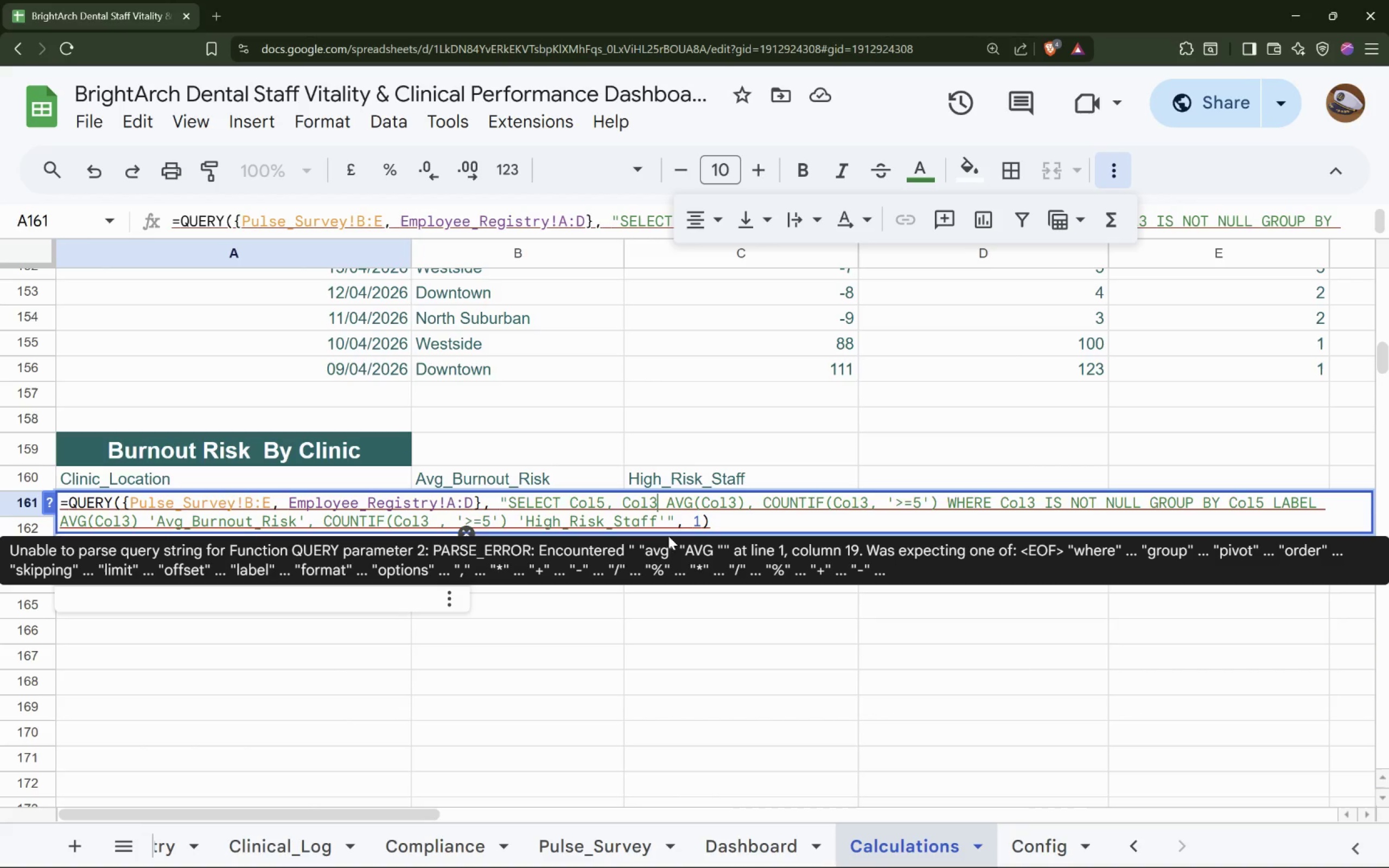 
key(Enter)
 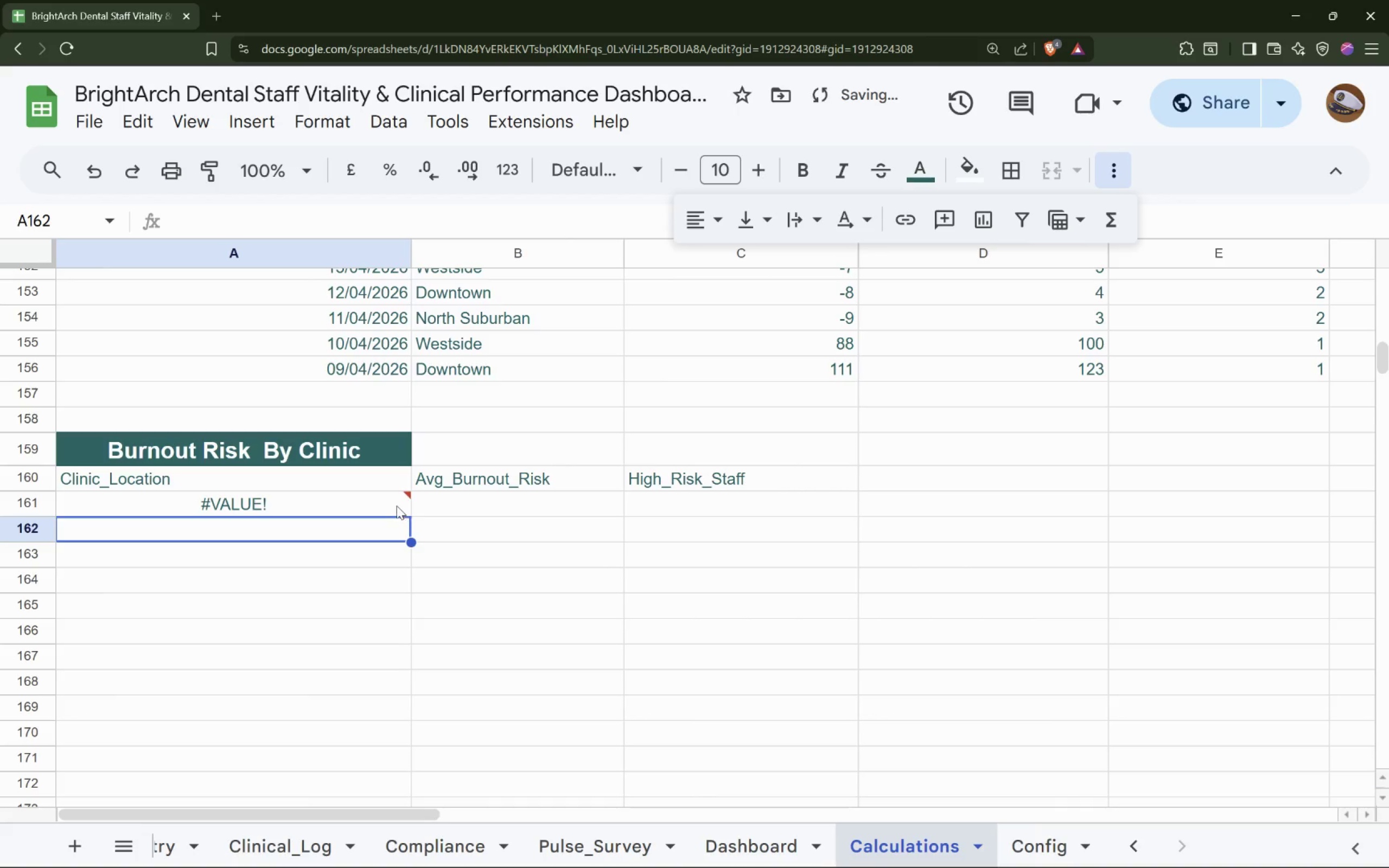 
double_click([396, 504])
 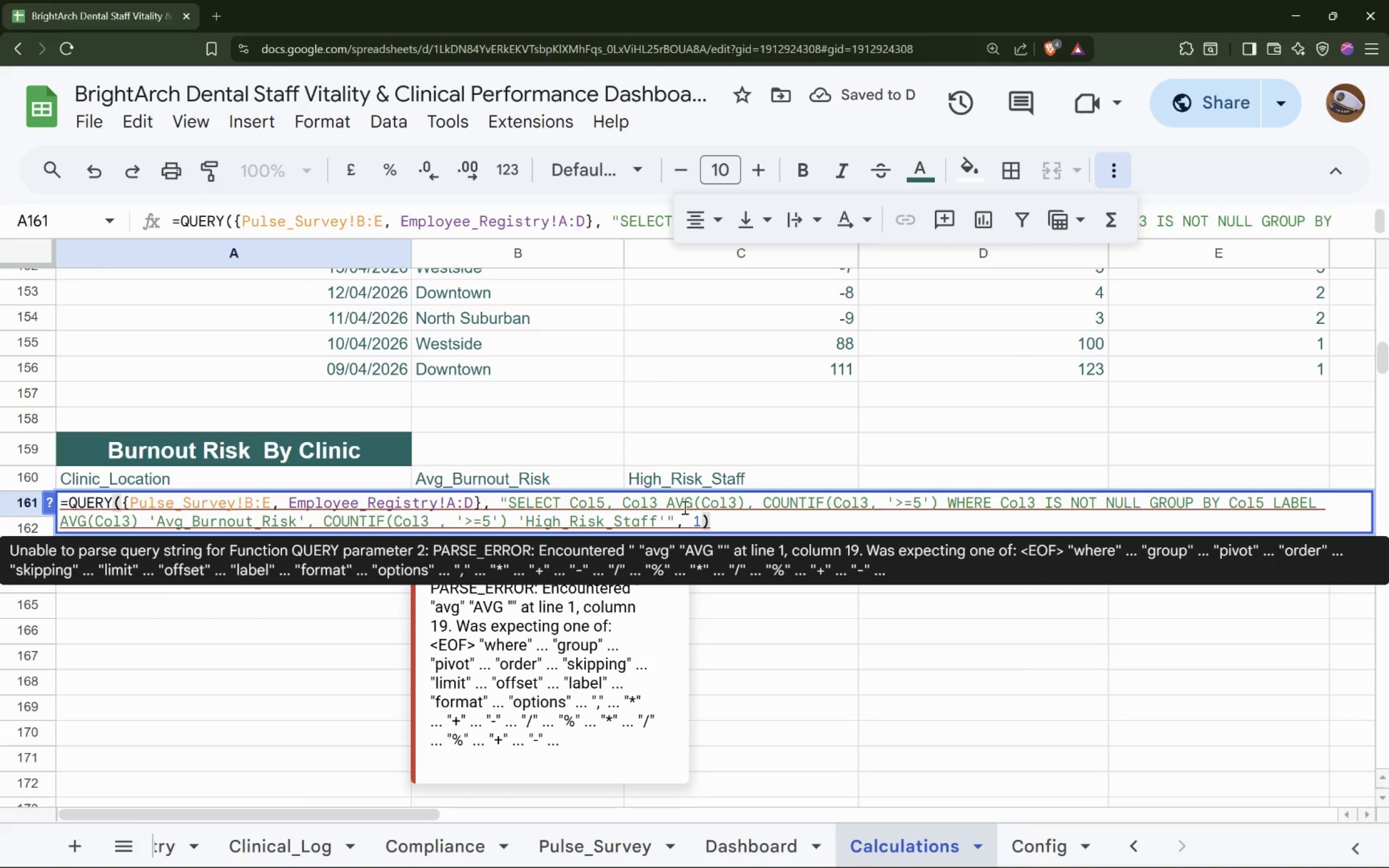 
left_click([660, 503])
 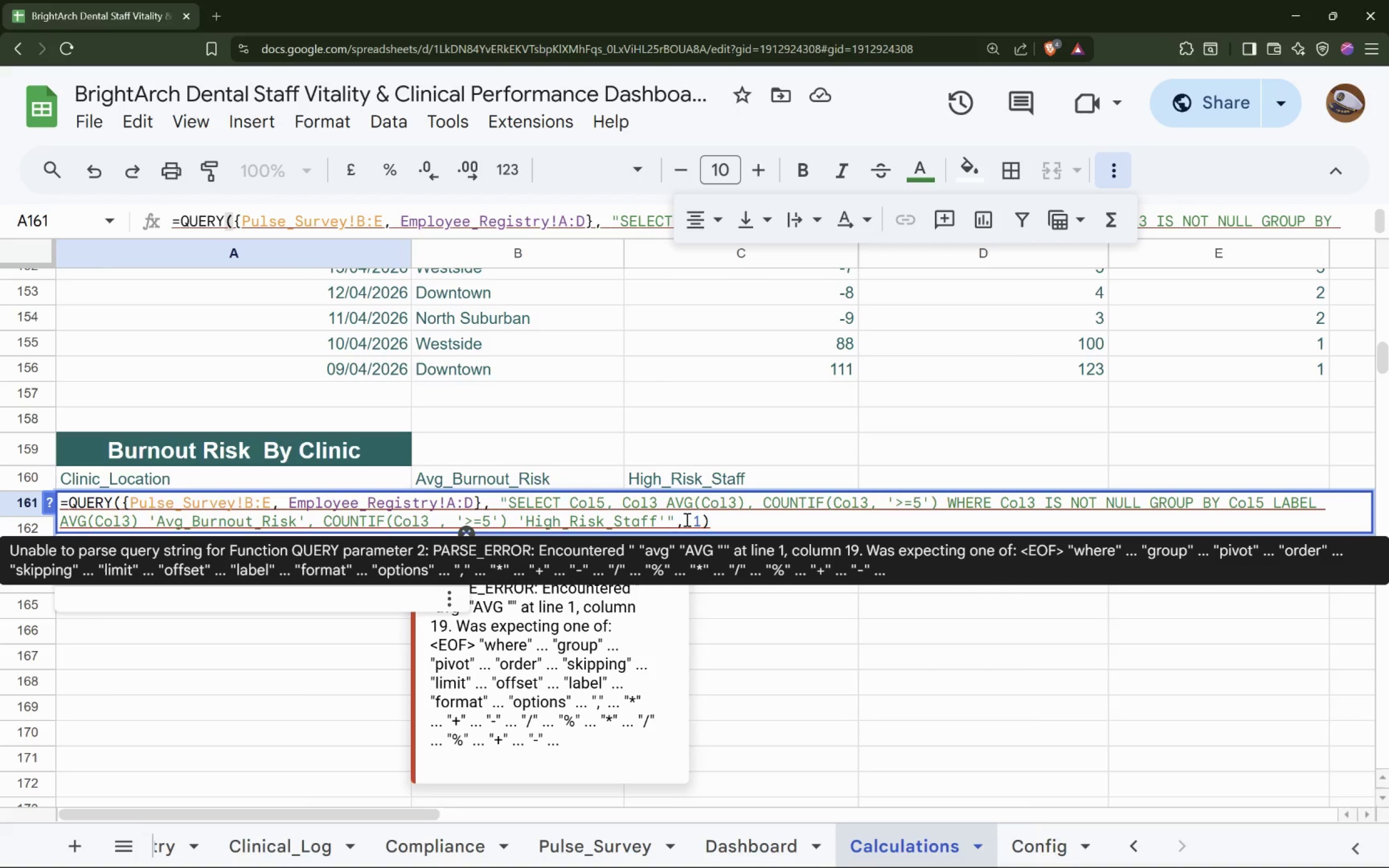 
wait(7.9)
 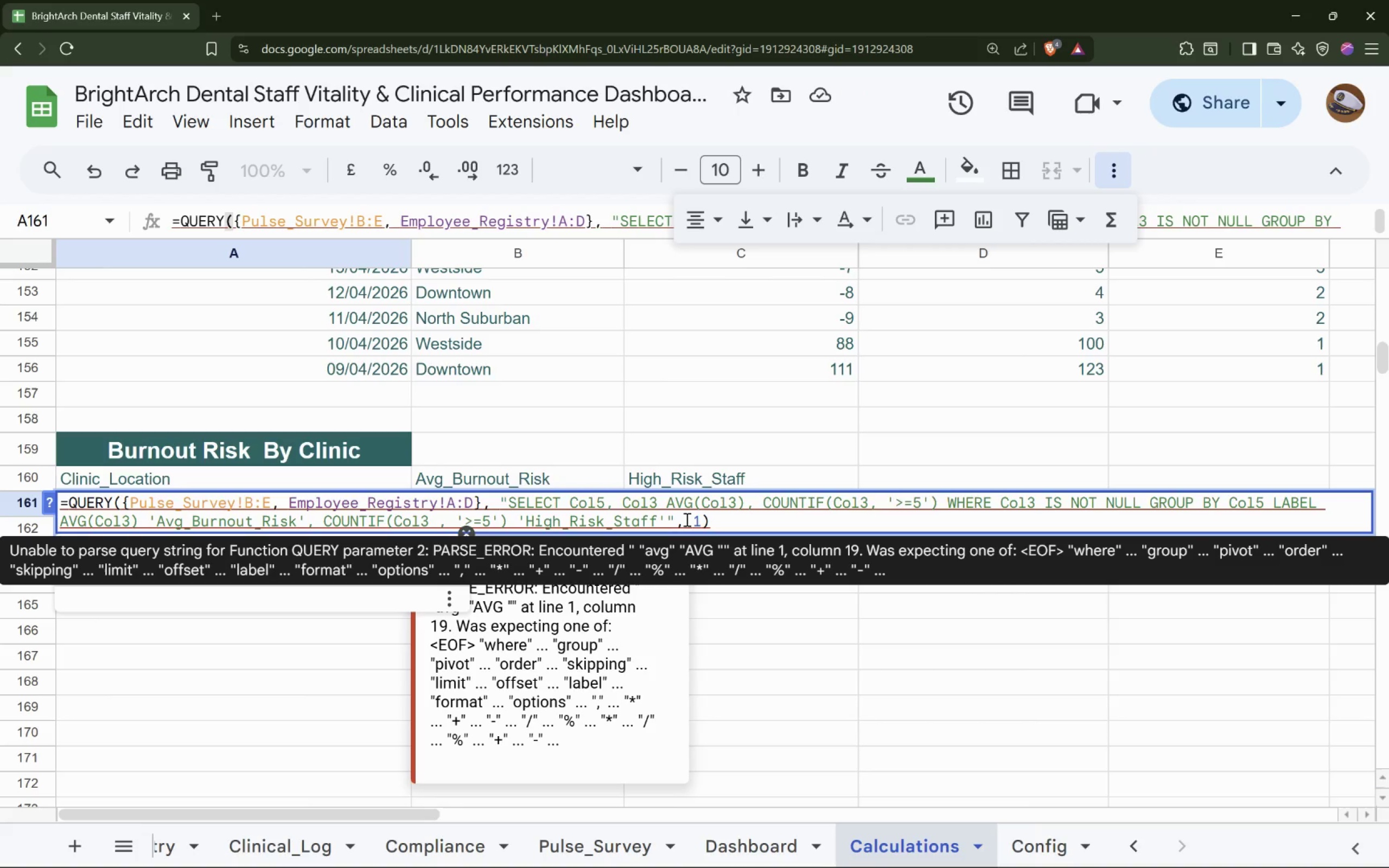 
type( WHERE Col3 is)
key(Backspace)
key(Backspace)
type(IS NOT NULL)
 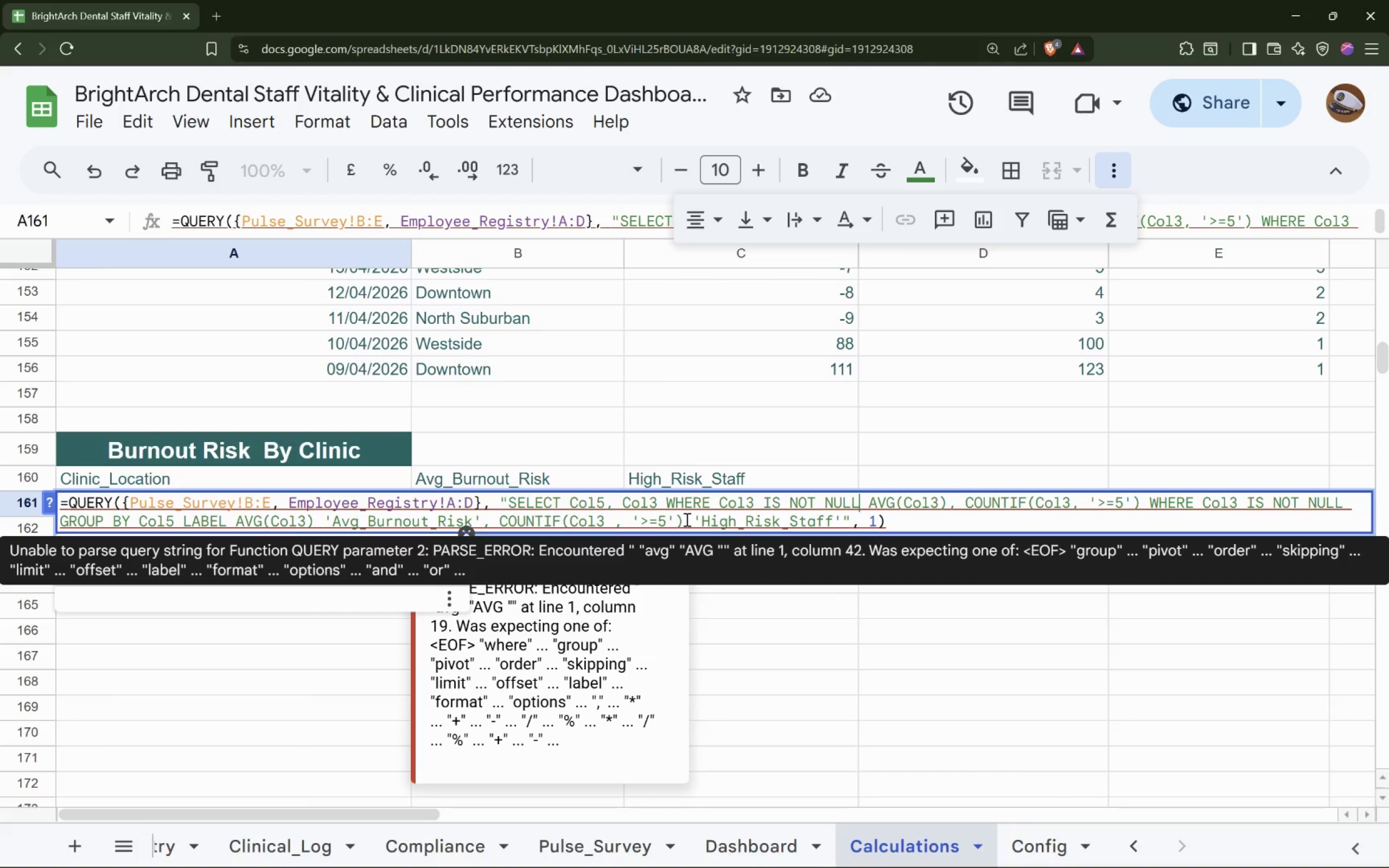 
wait(12.22)
 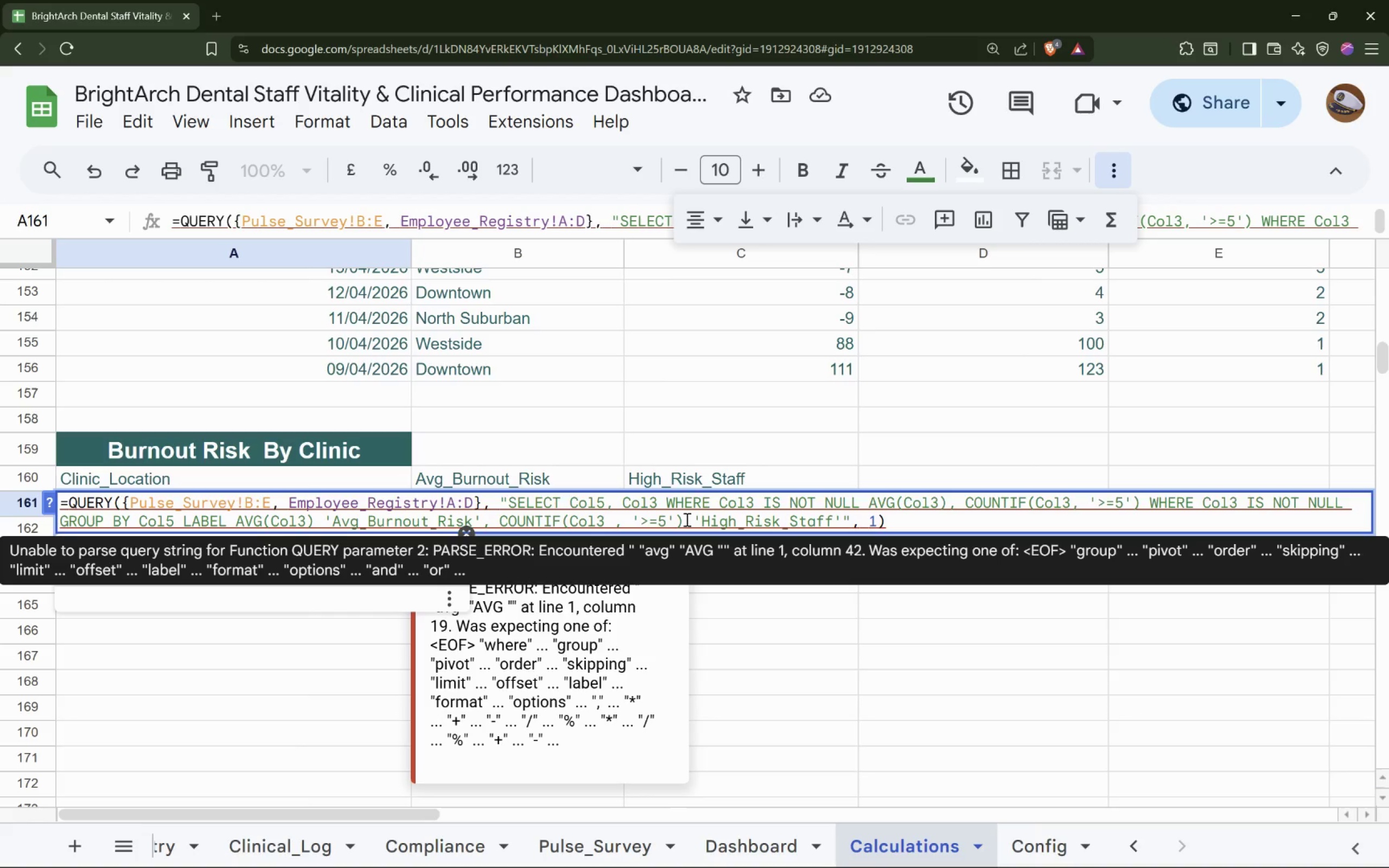 
double_click([686, 519])
 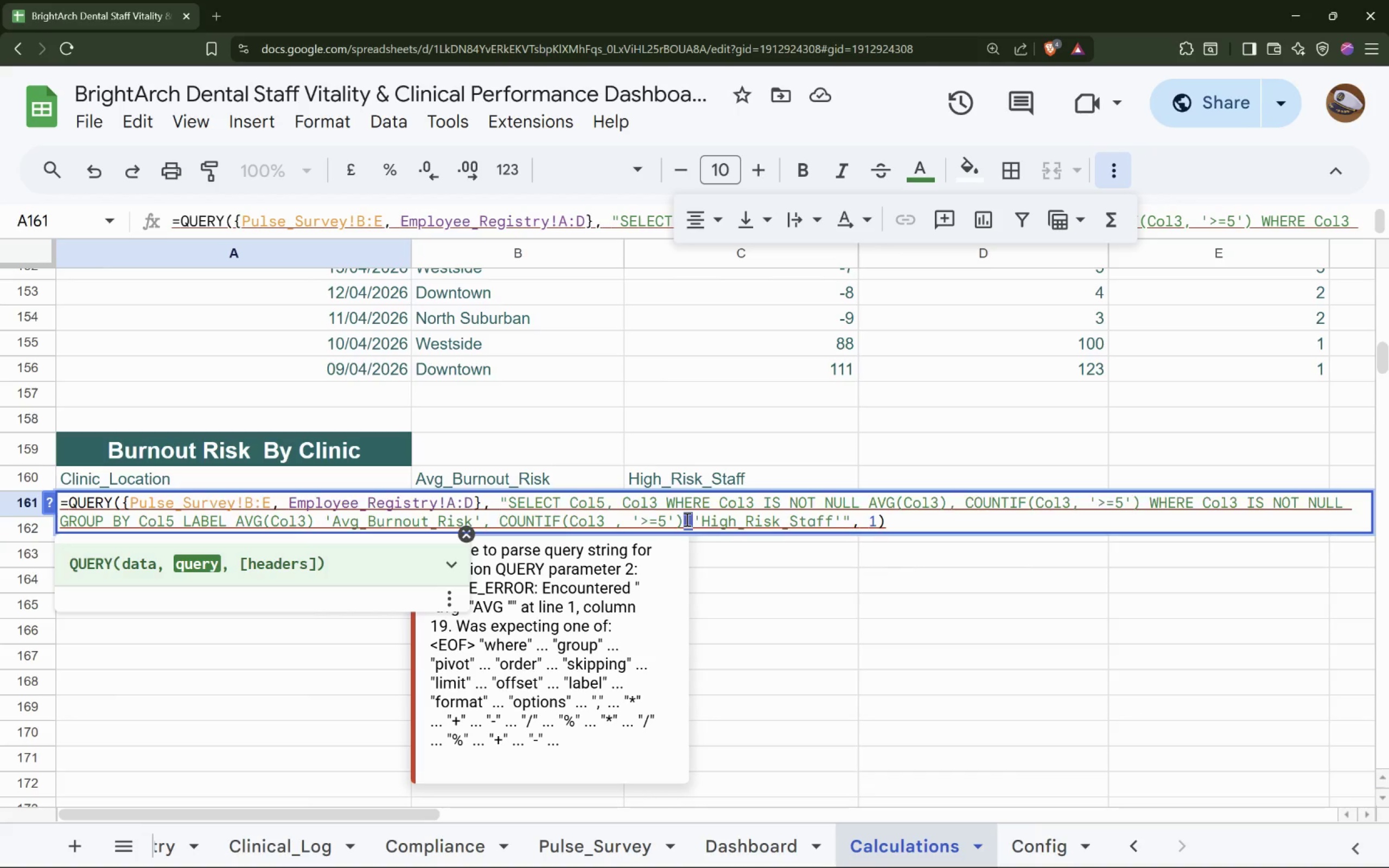 
triple_click([686, 519])
 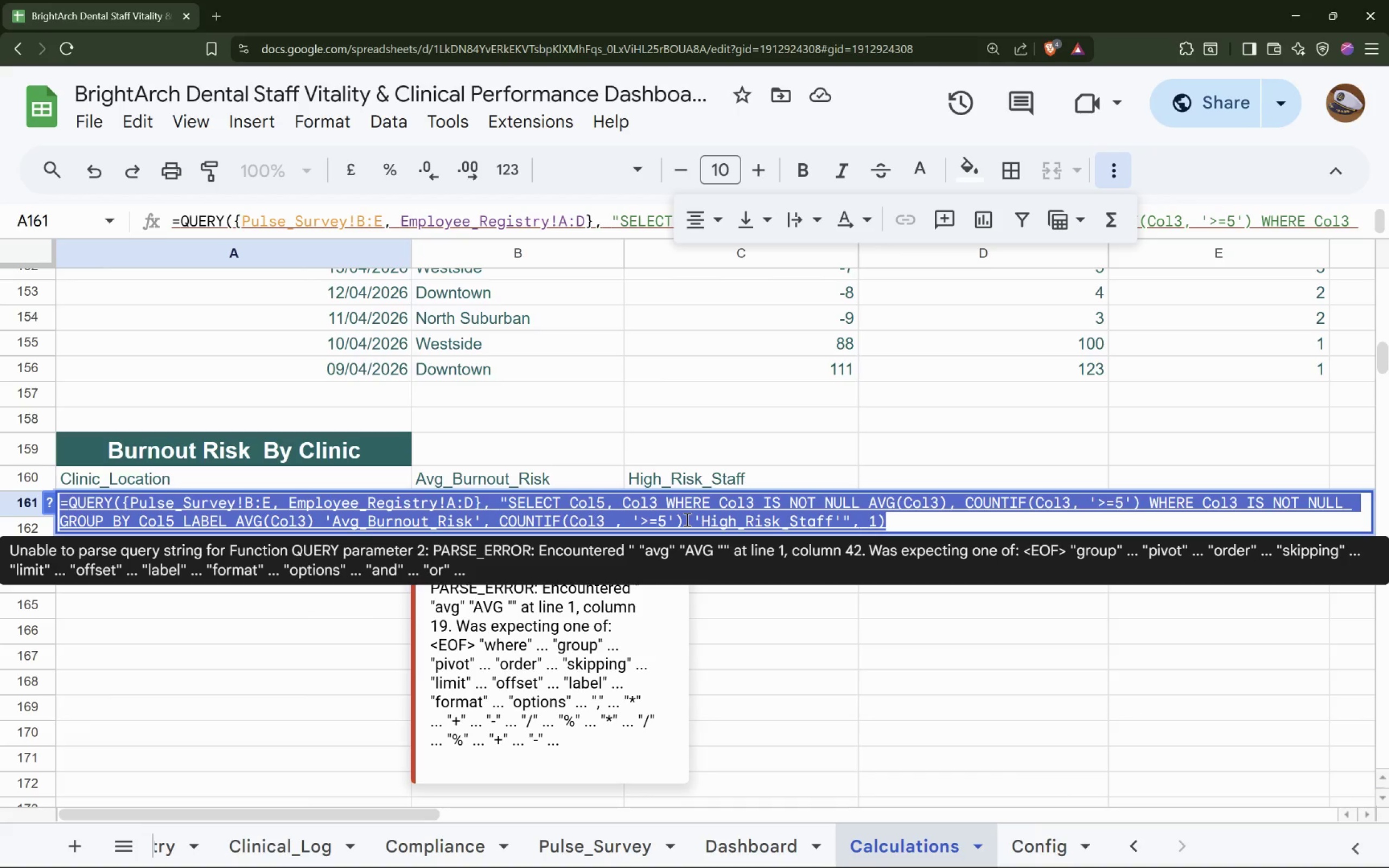 
type(=Qu)
key(Backspace)
type(UERY())
 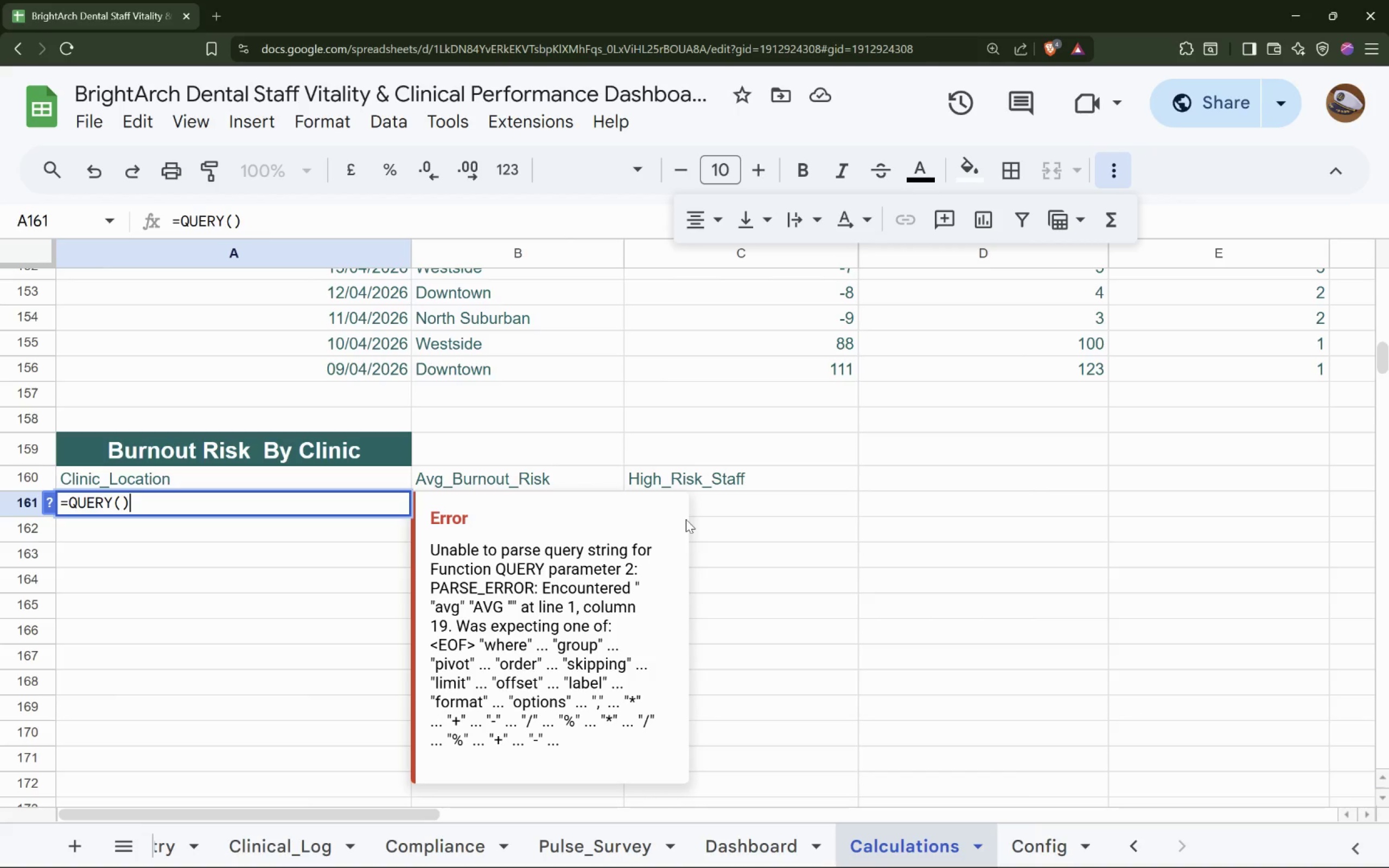 
key(ArrowLeft)
 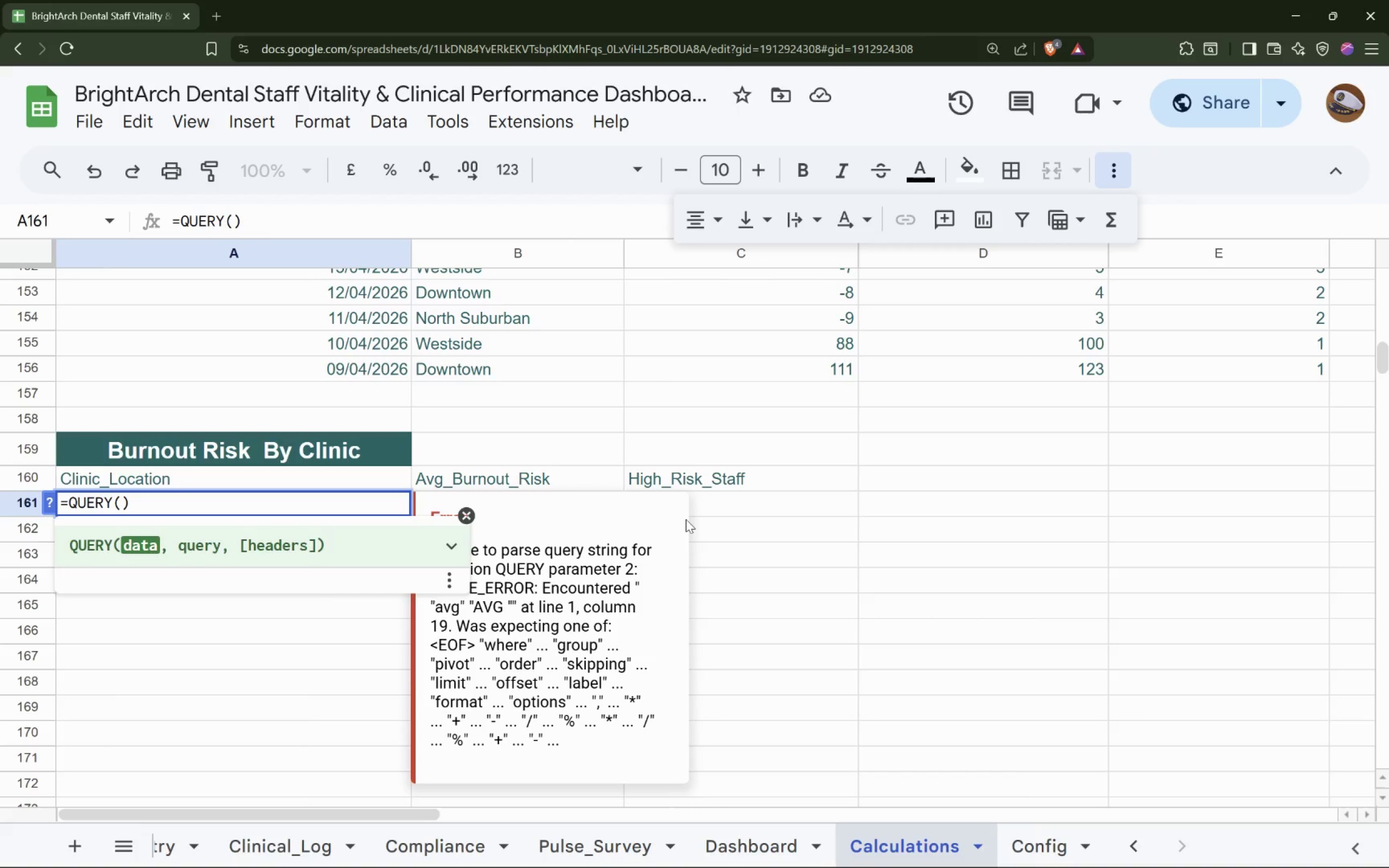 
key(Shift+BracketLeft)
 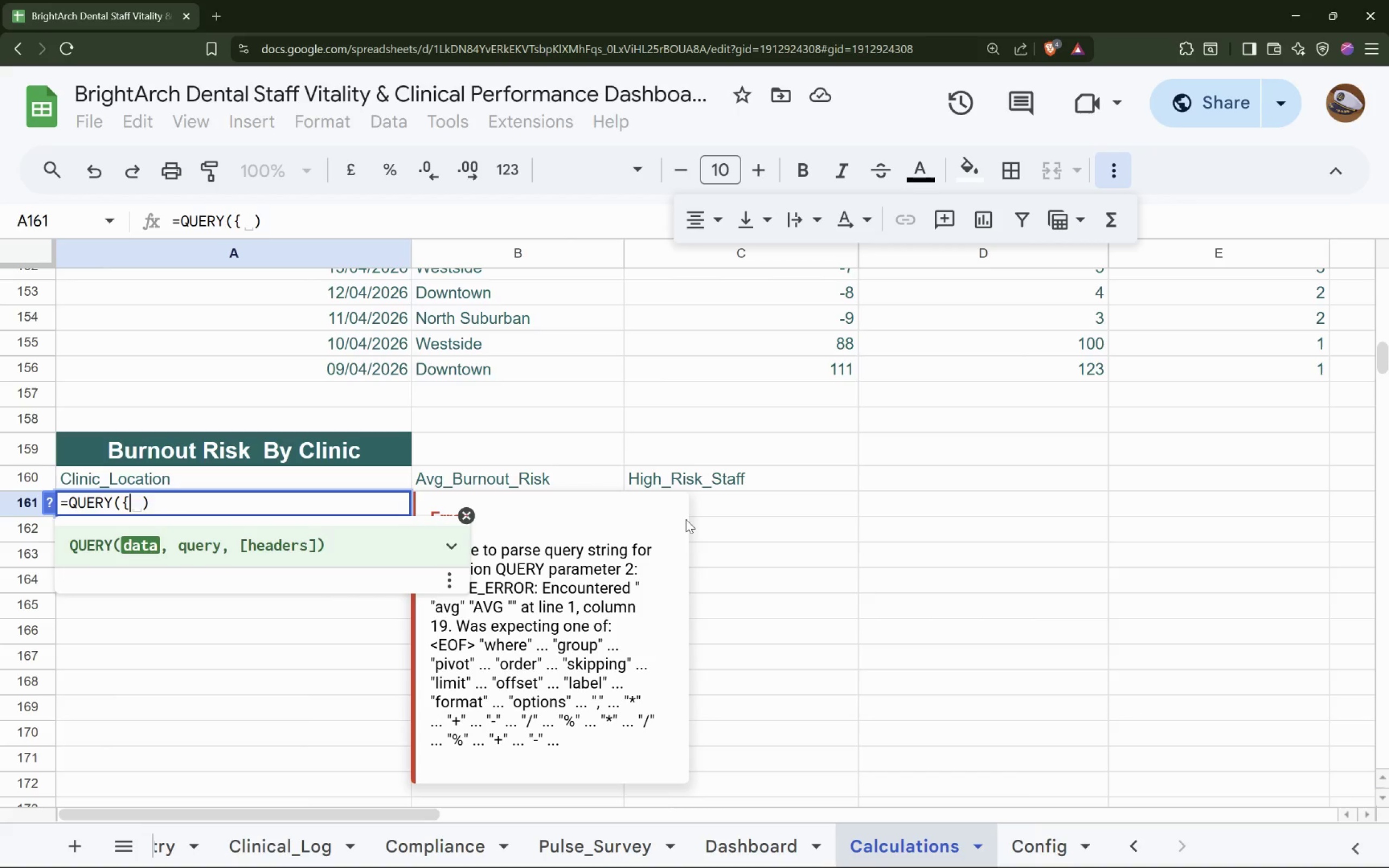 
key(Shift+BracketRight)
 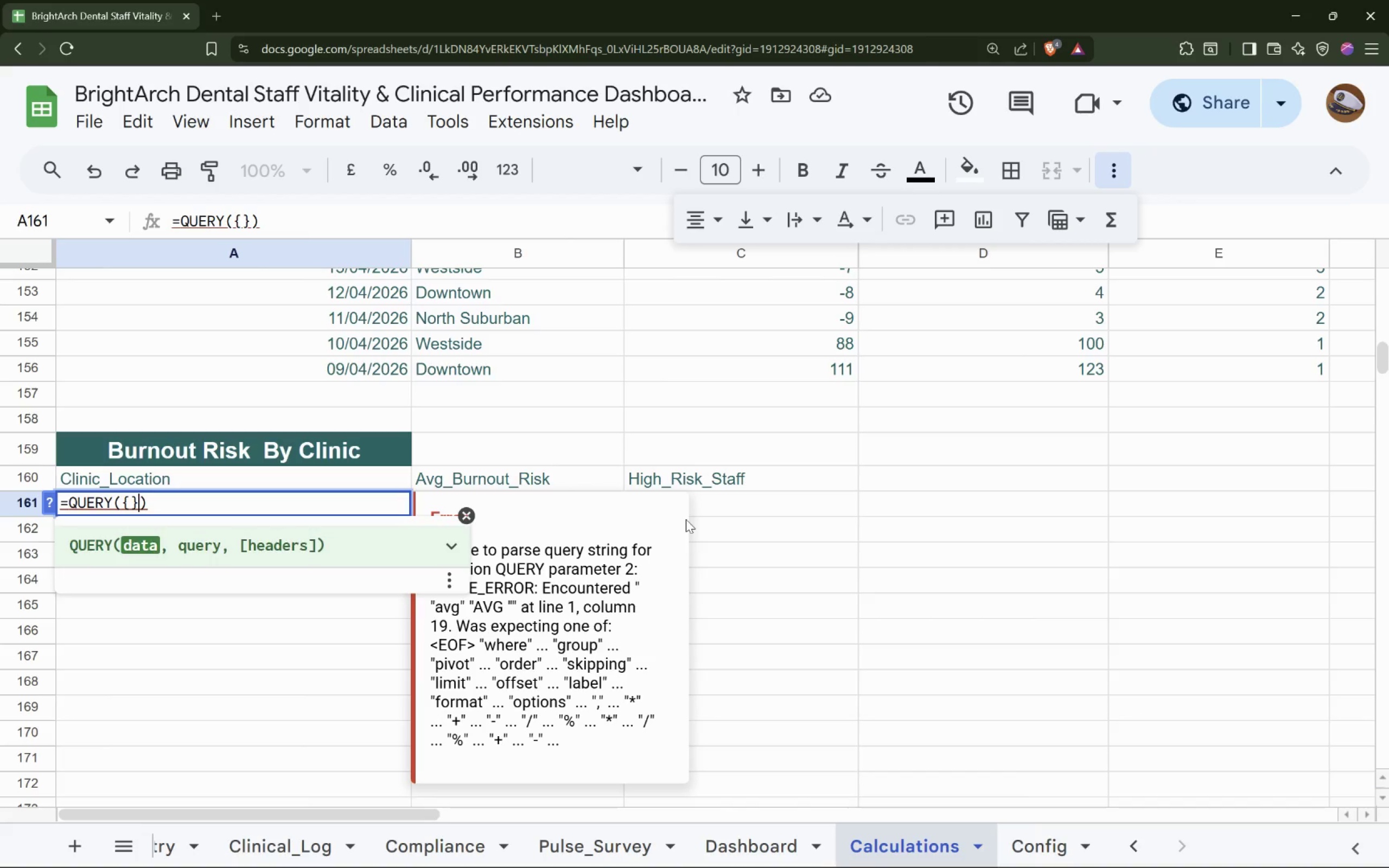 
key(ArrowDown)
 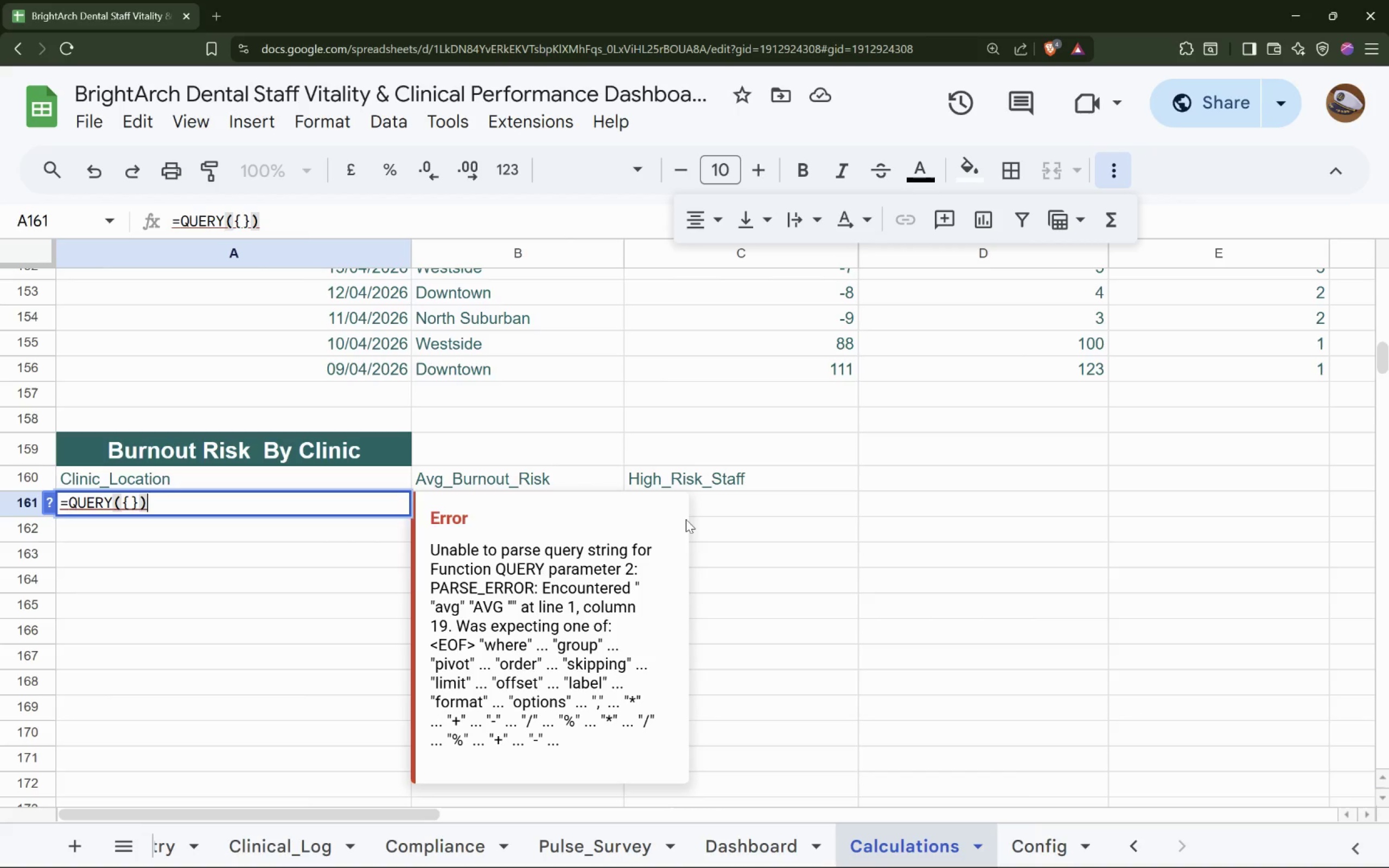 
key(ArrowLeft)
 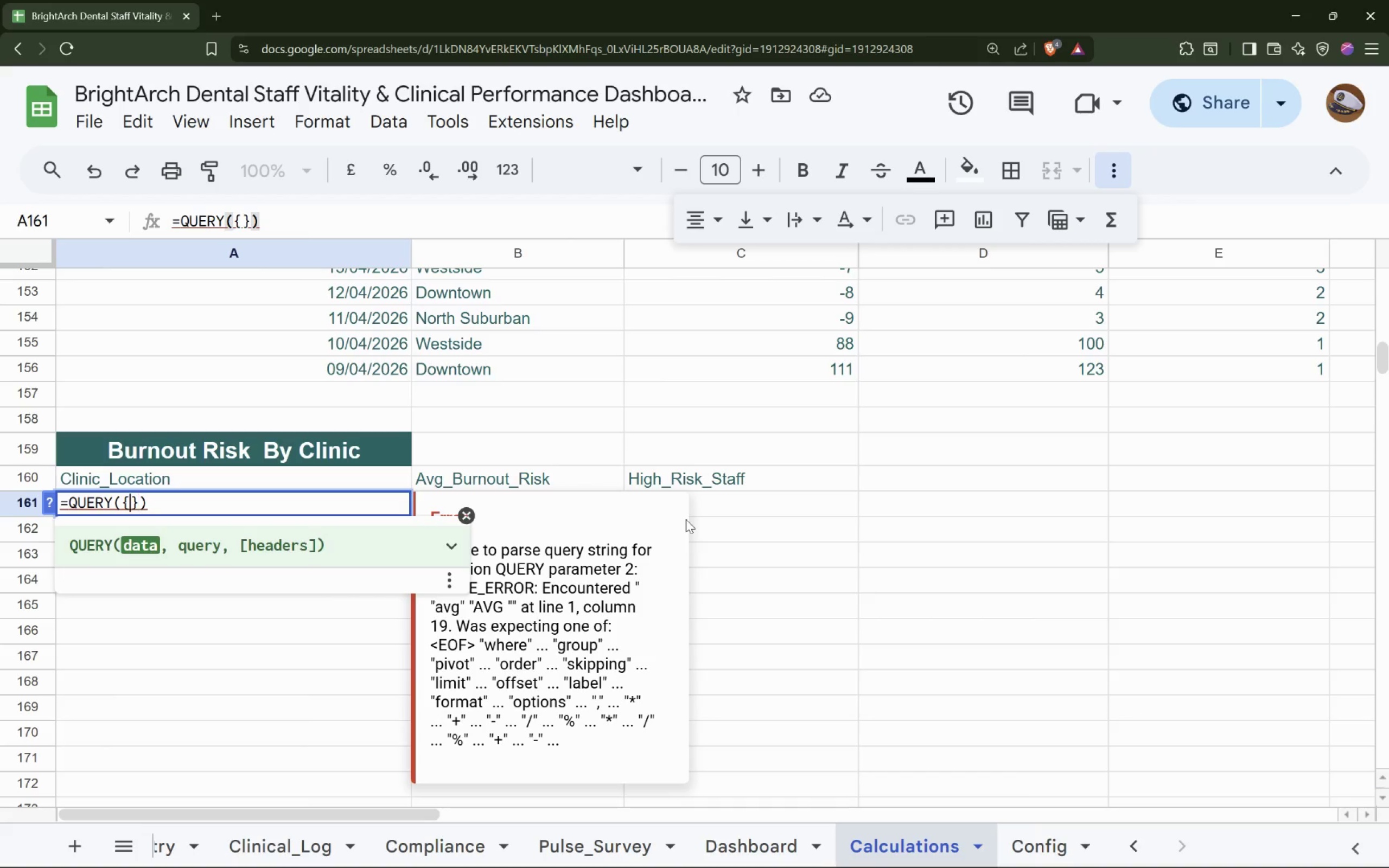 
key(ArrowLeft)
 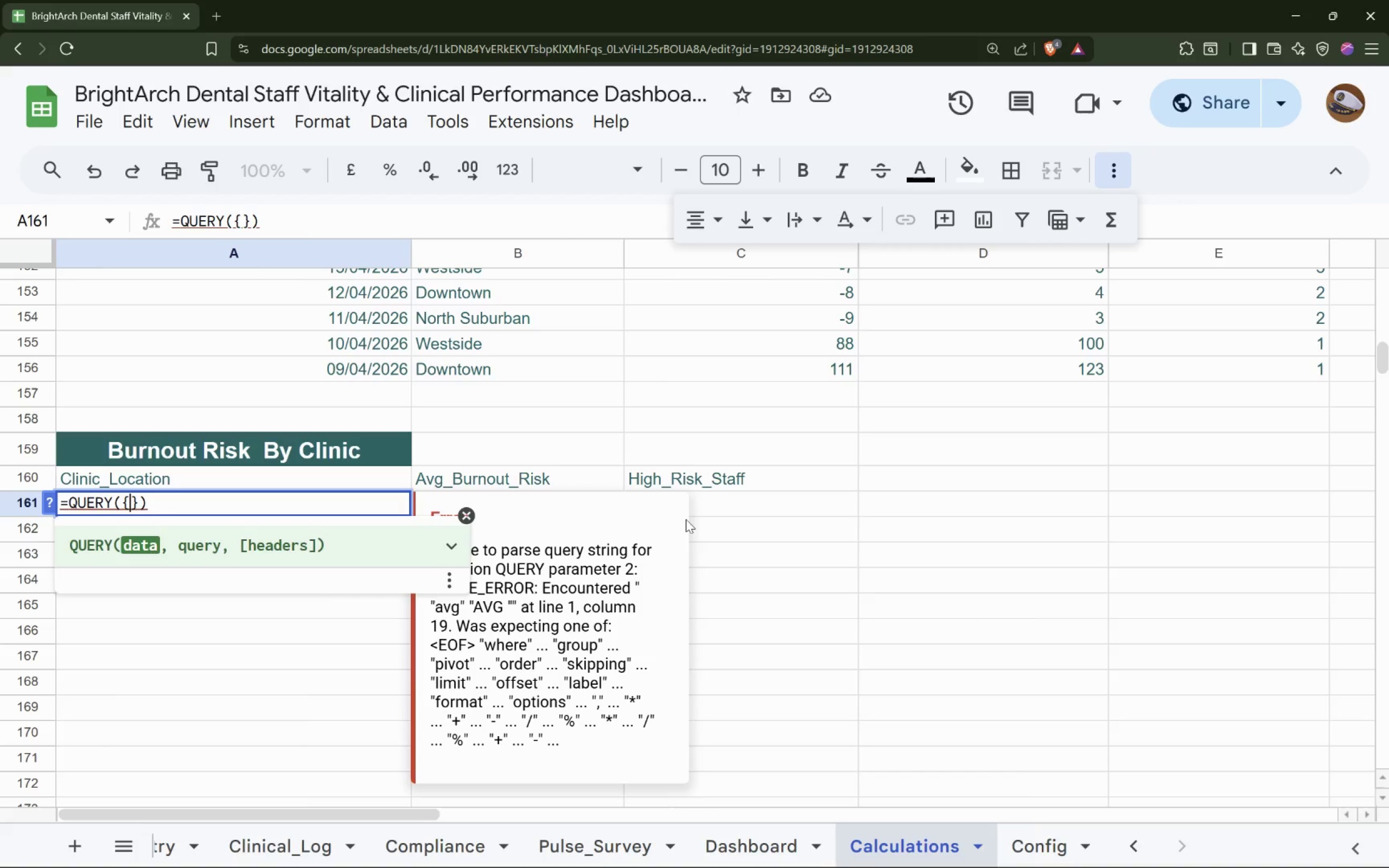 
type(Pulse_Survey!B:E, Employee_Registry!A:D)
 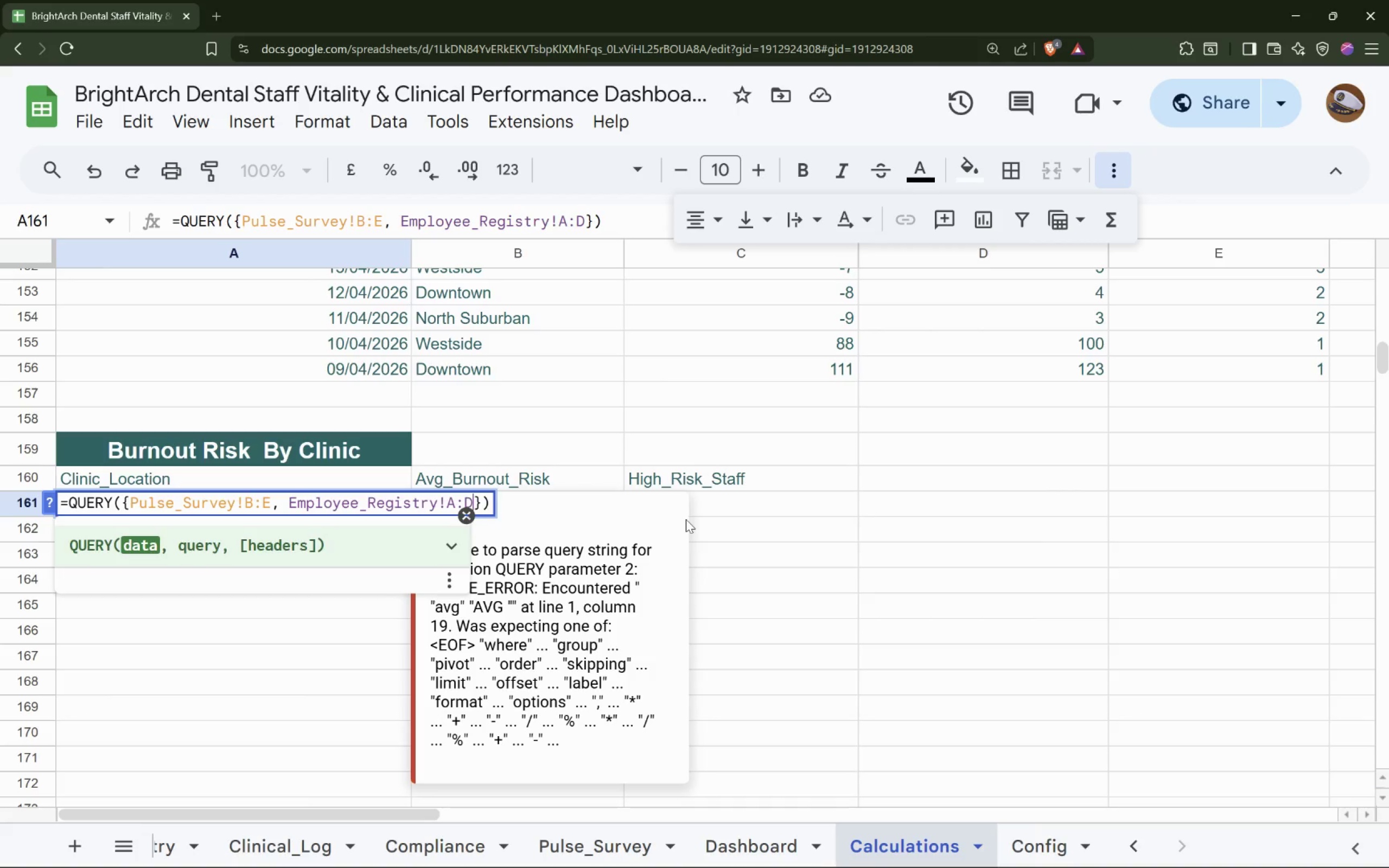 
key(ArrowRight)
 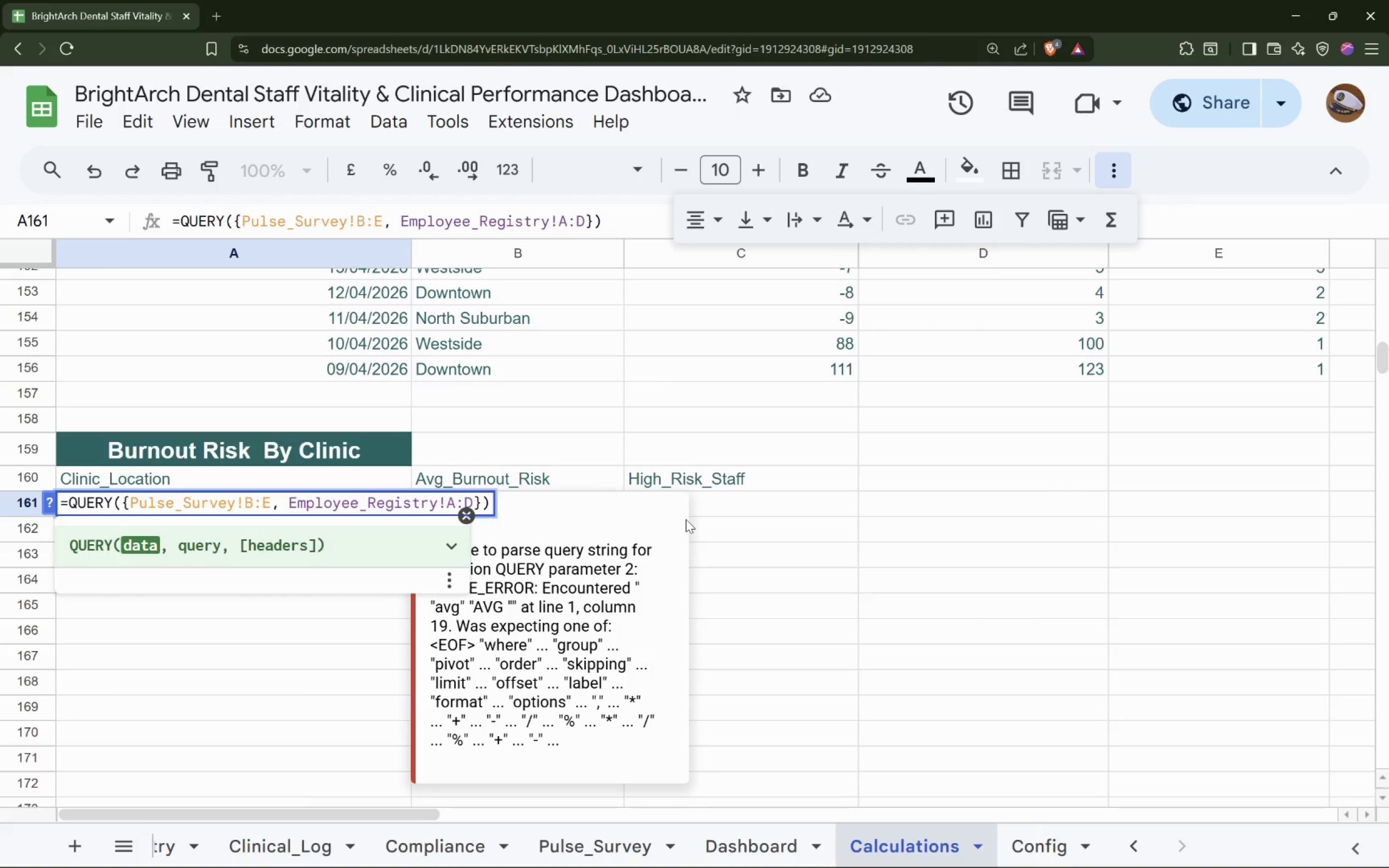 
key(Comma)
 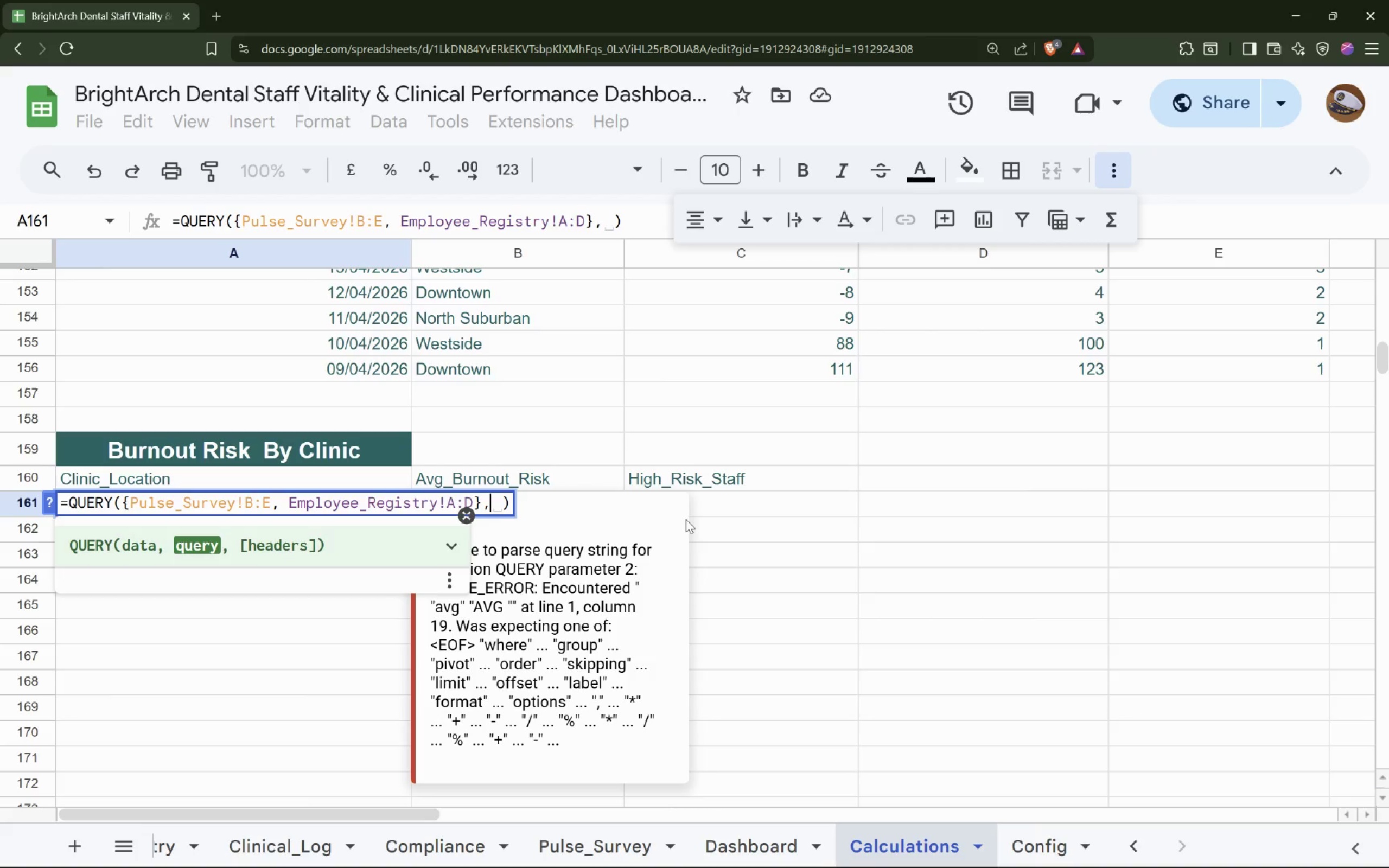 
key(Space)
 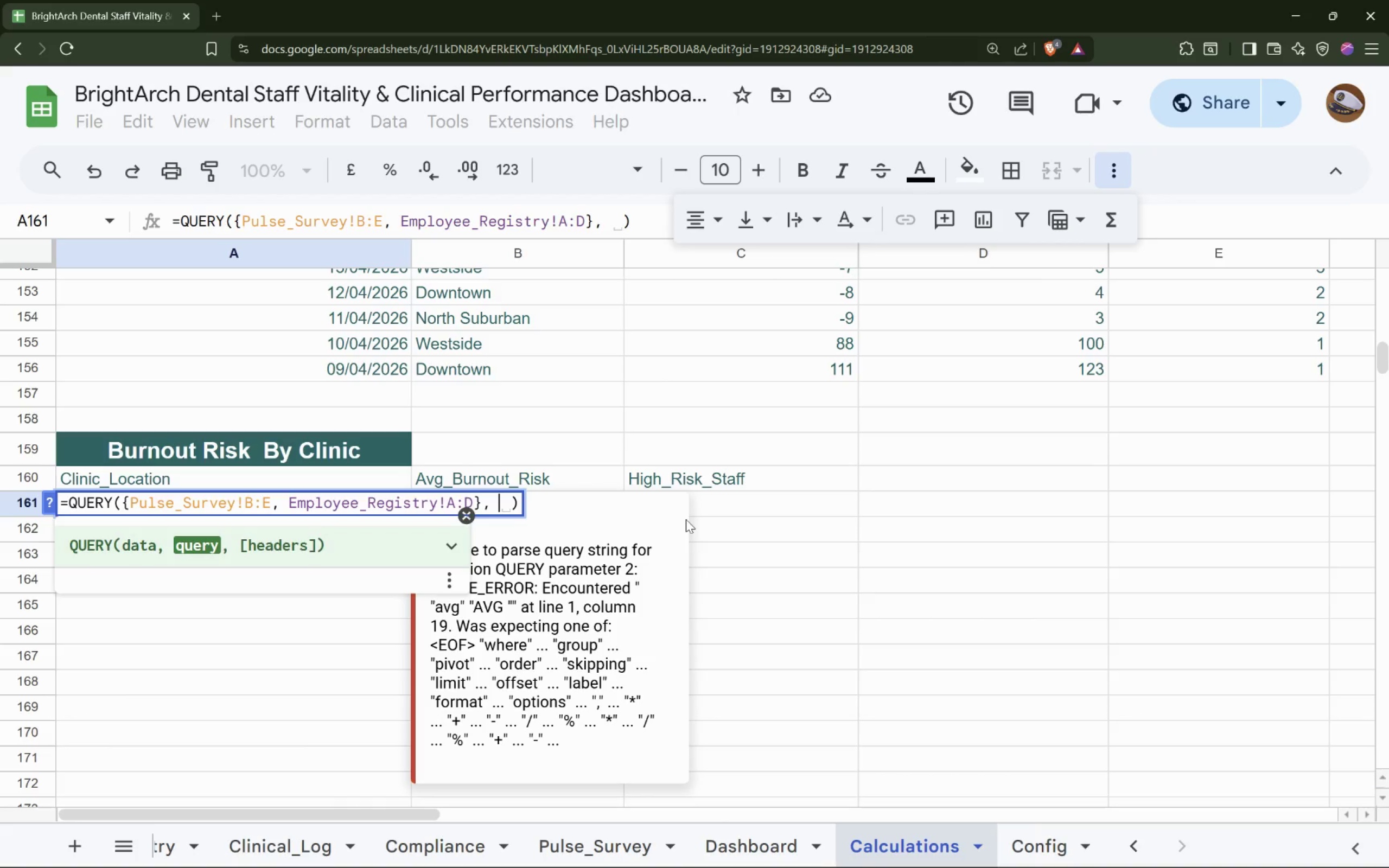 
key(Shift+Quote)
 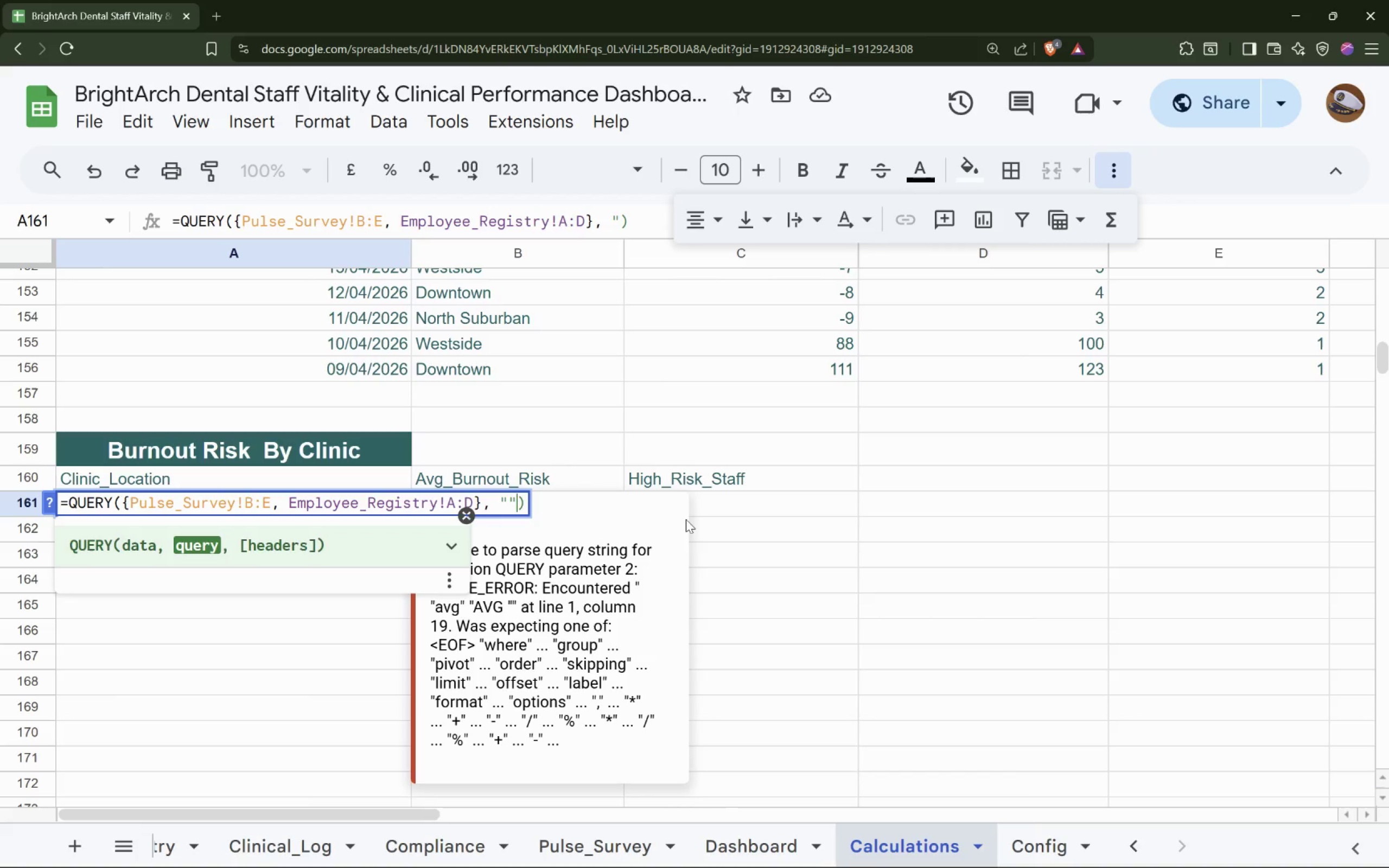 
key(Shift+Quote)
 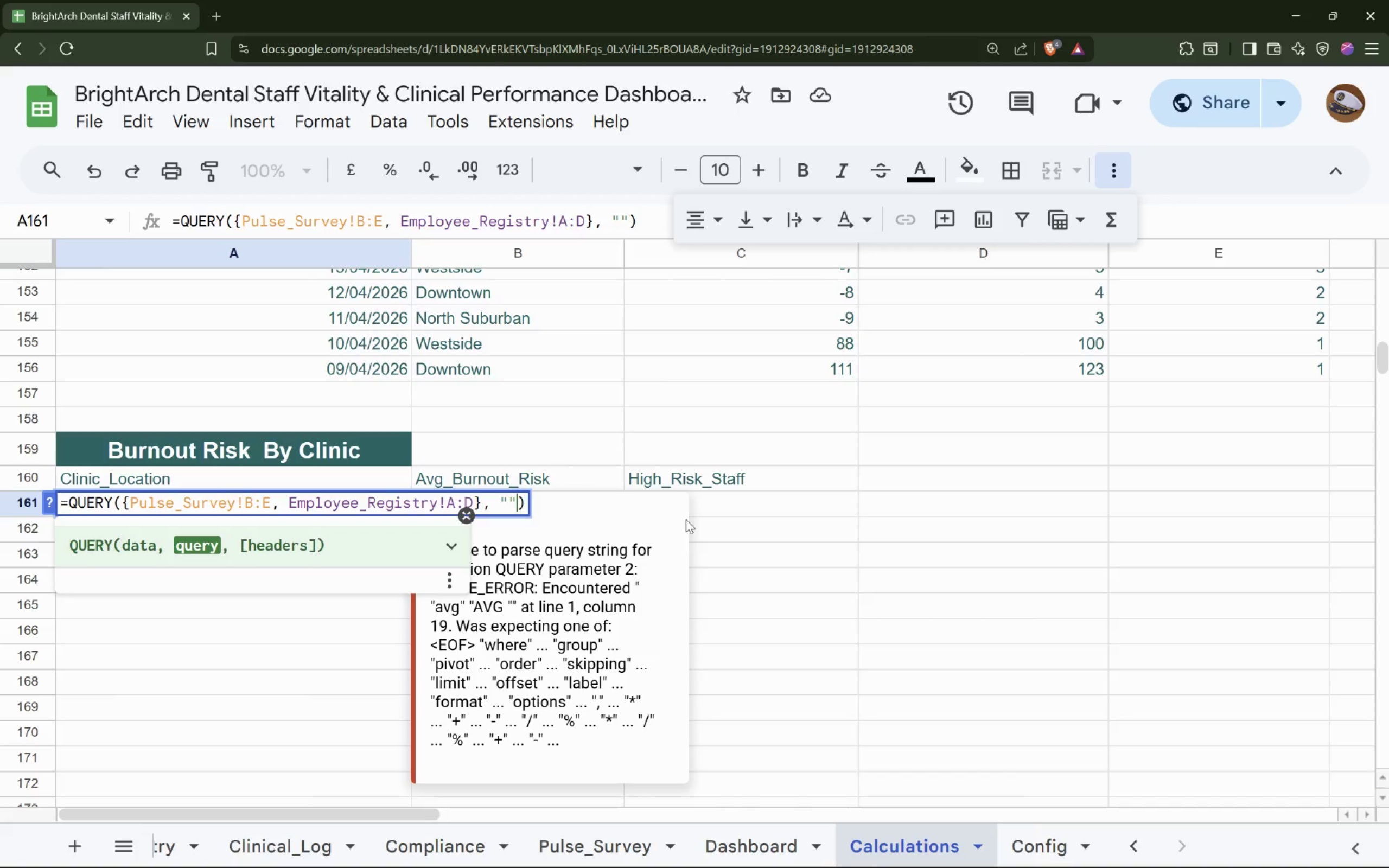 
key(ArrowLeft)
 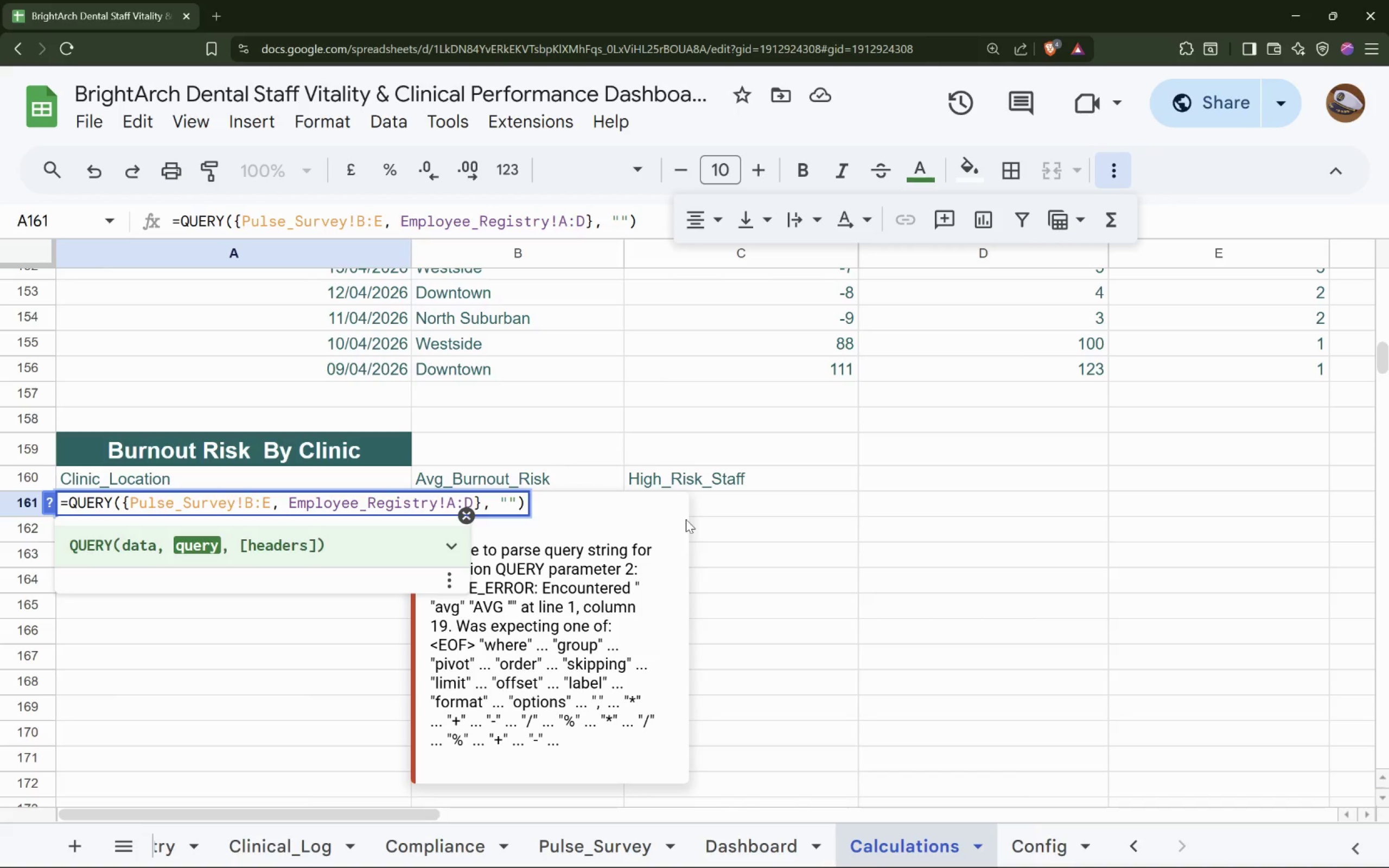 
type(SELECT Col5, AVG(Col3) WHERE Col3 IS No)
key(Backspace)
type(OT NULL GROUP BY Col5 LABEL Col5 'Clinic_Location', AVG(Col3) 'Avg_Burnout_ R)
key(Backspace)
key(Backspace)
type(Risk')
 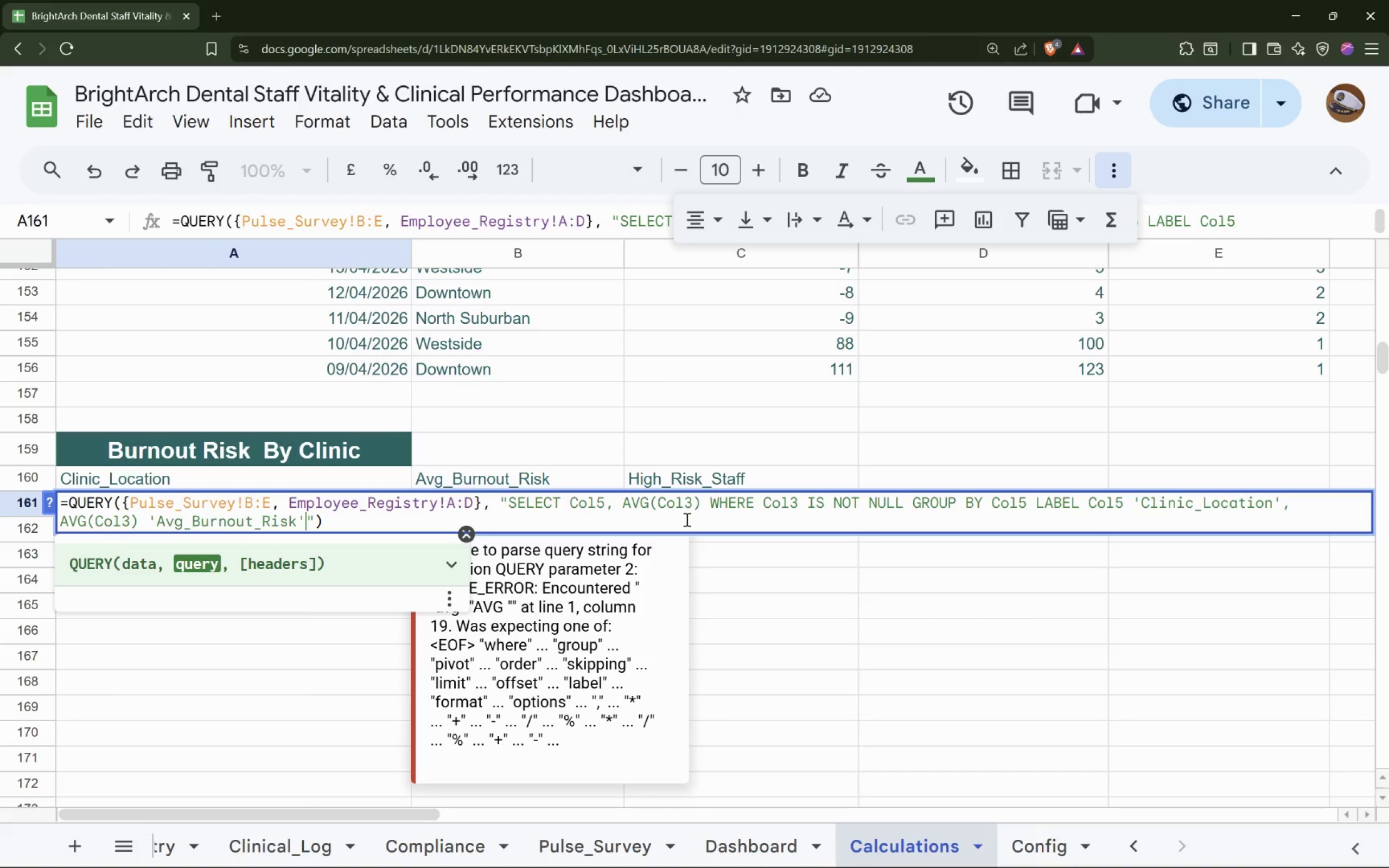 
key(ArrowDown)
 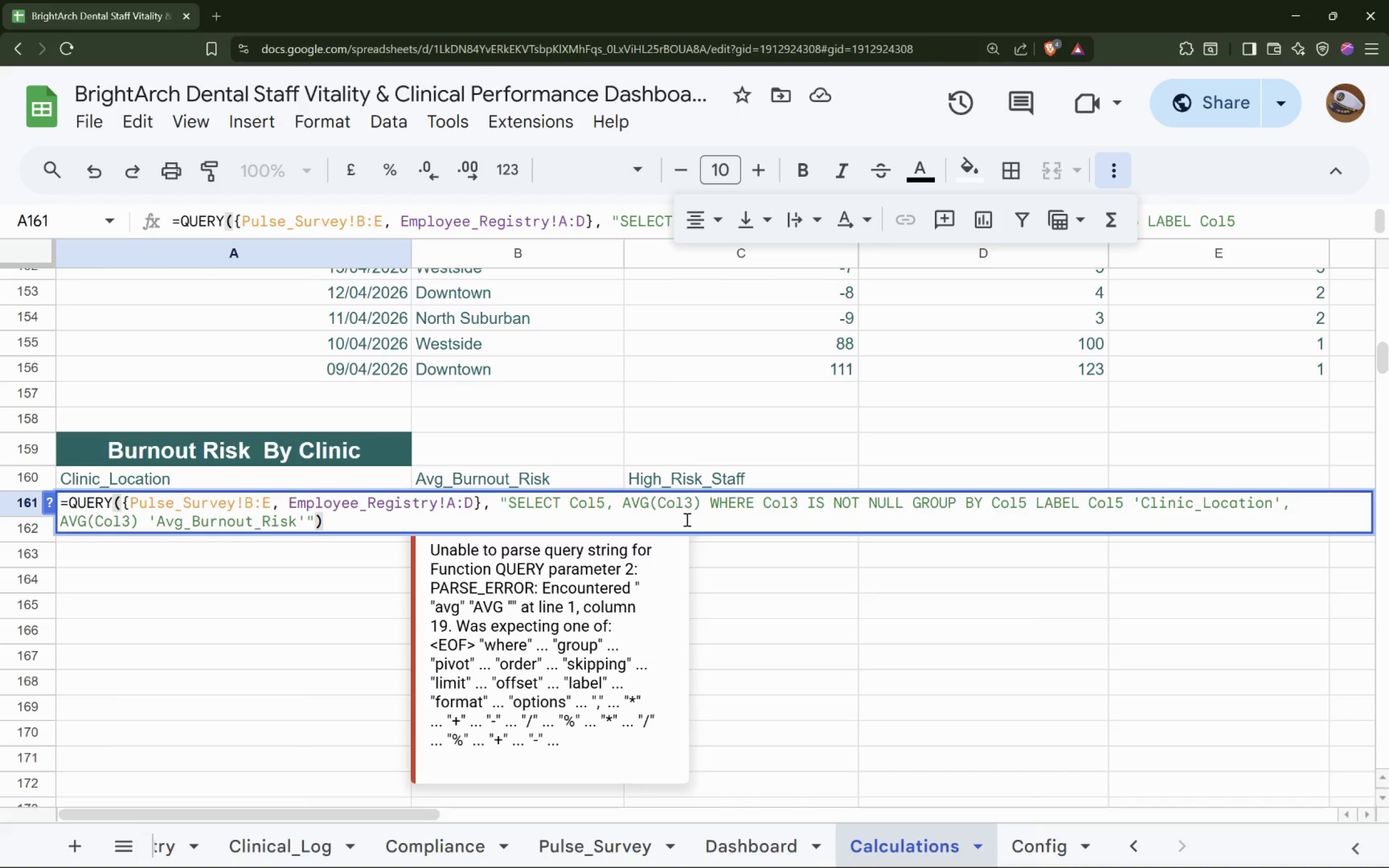 
key(ArrowLeft)
 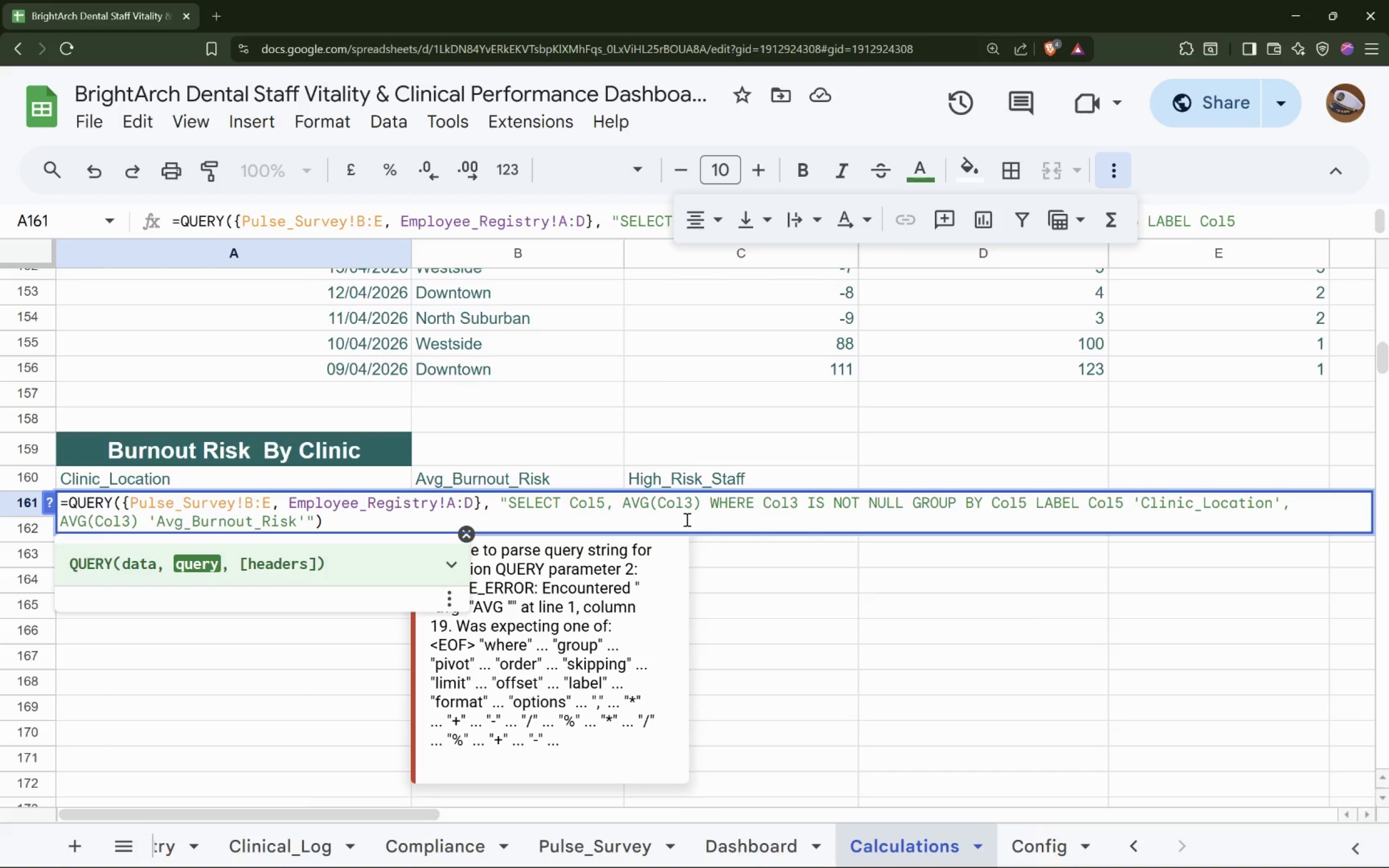 
key(Comma)
 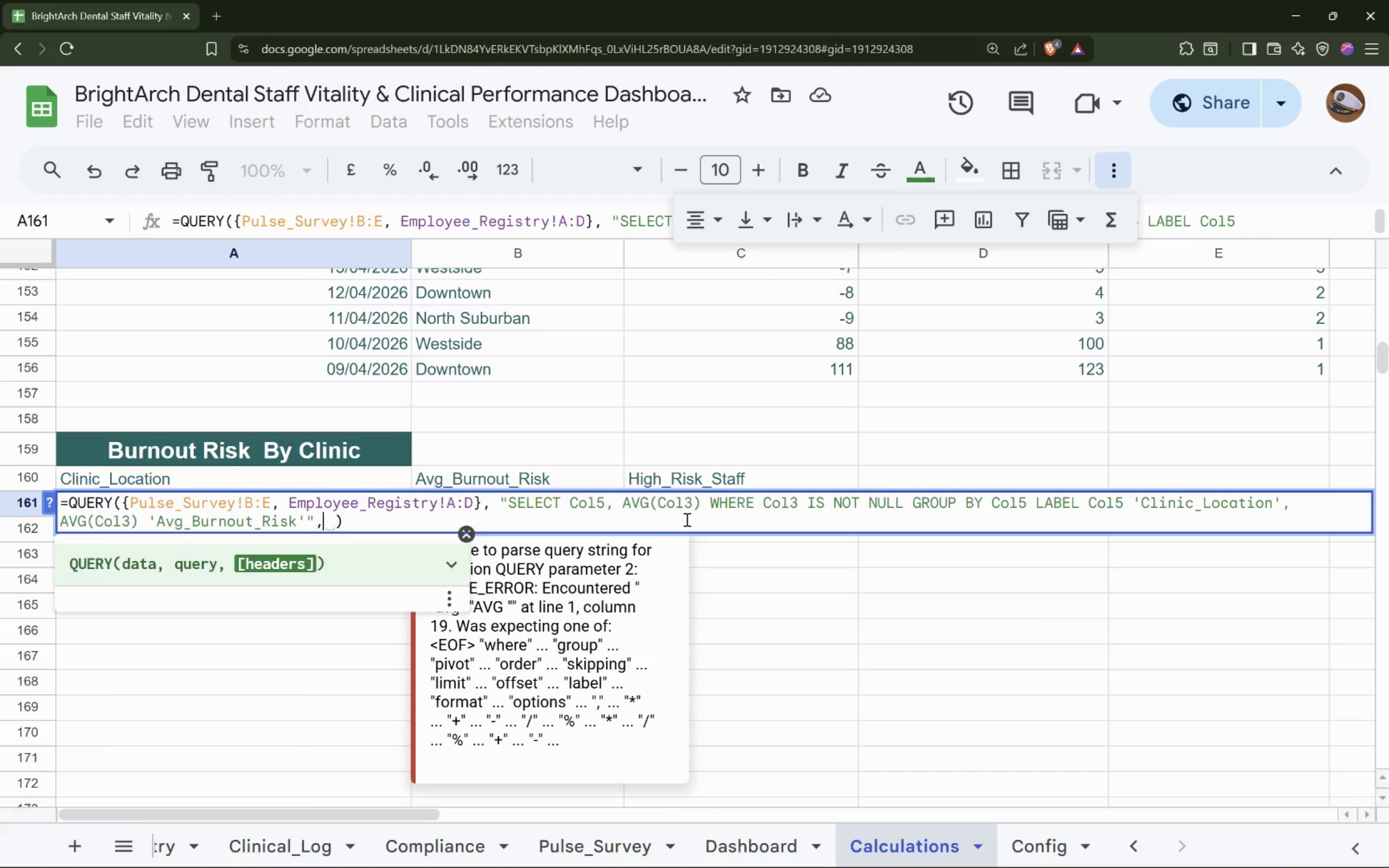 
key(Space)
 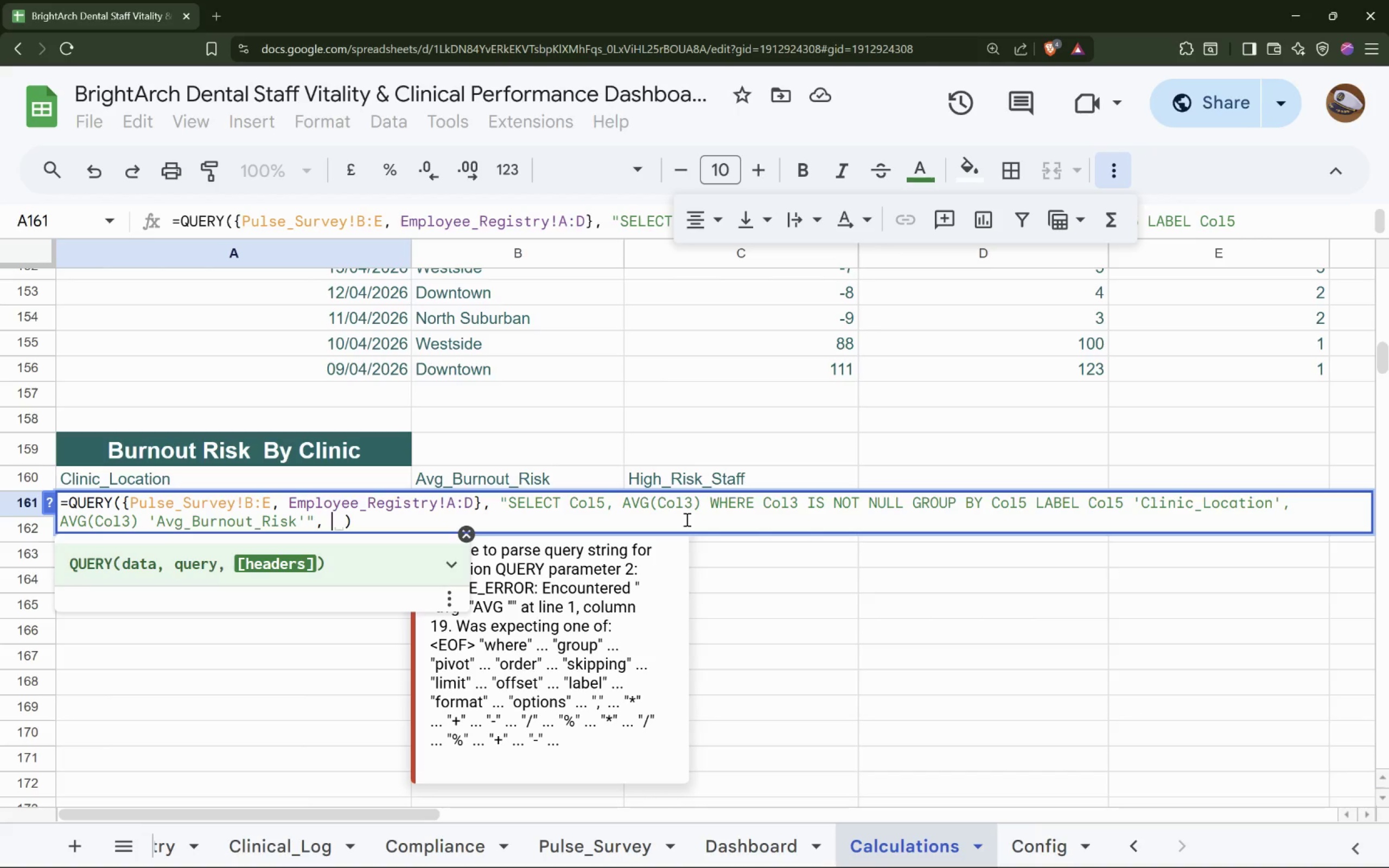 
key(1)
 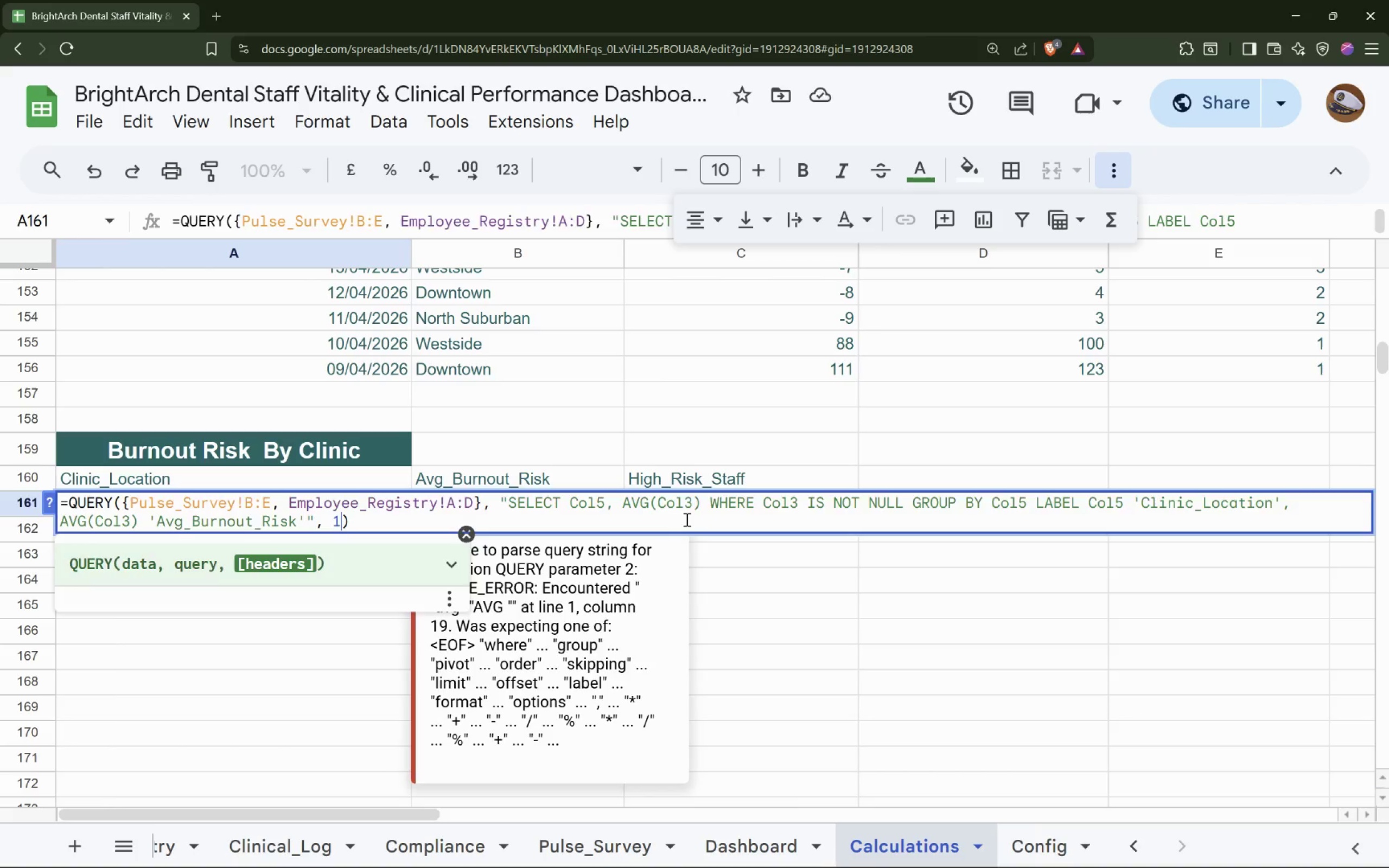 
key(Enter)
 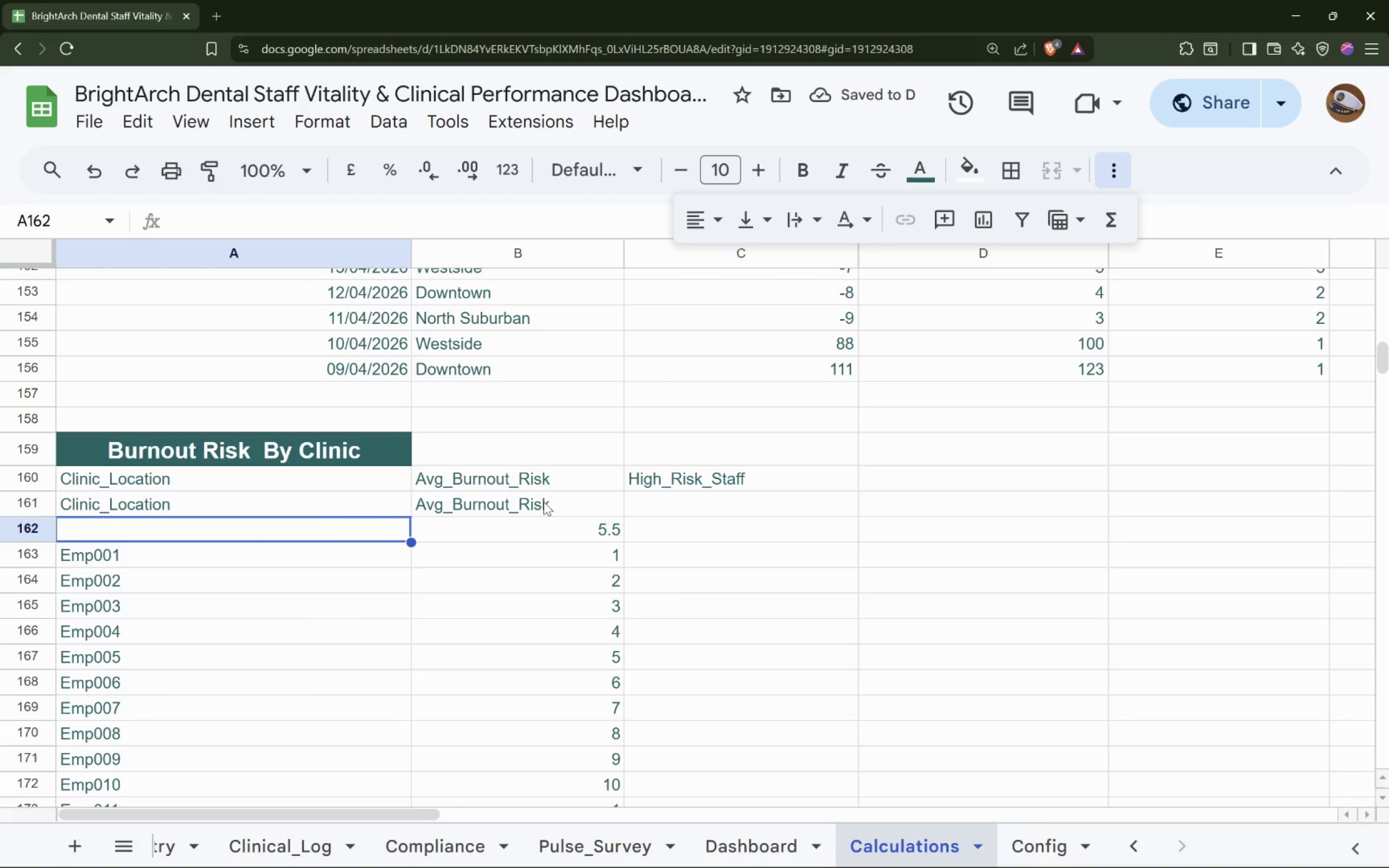 
left_click([671, 473])
 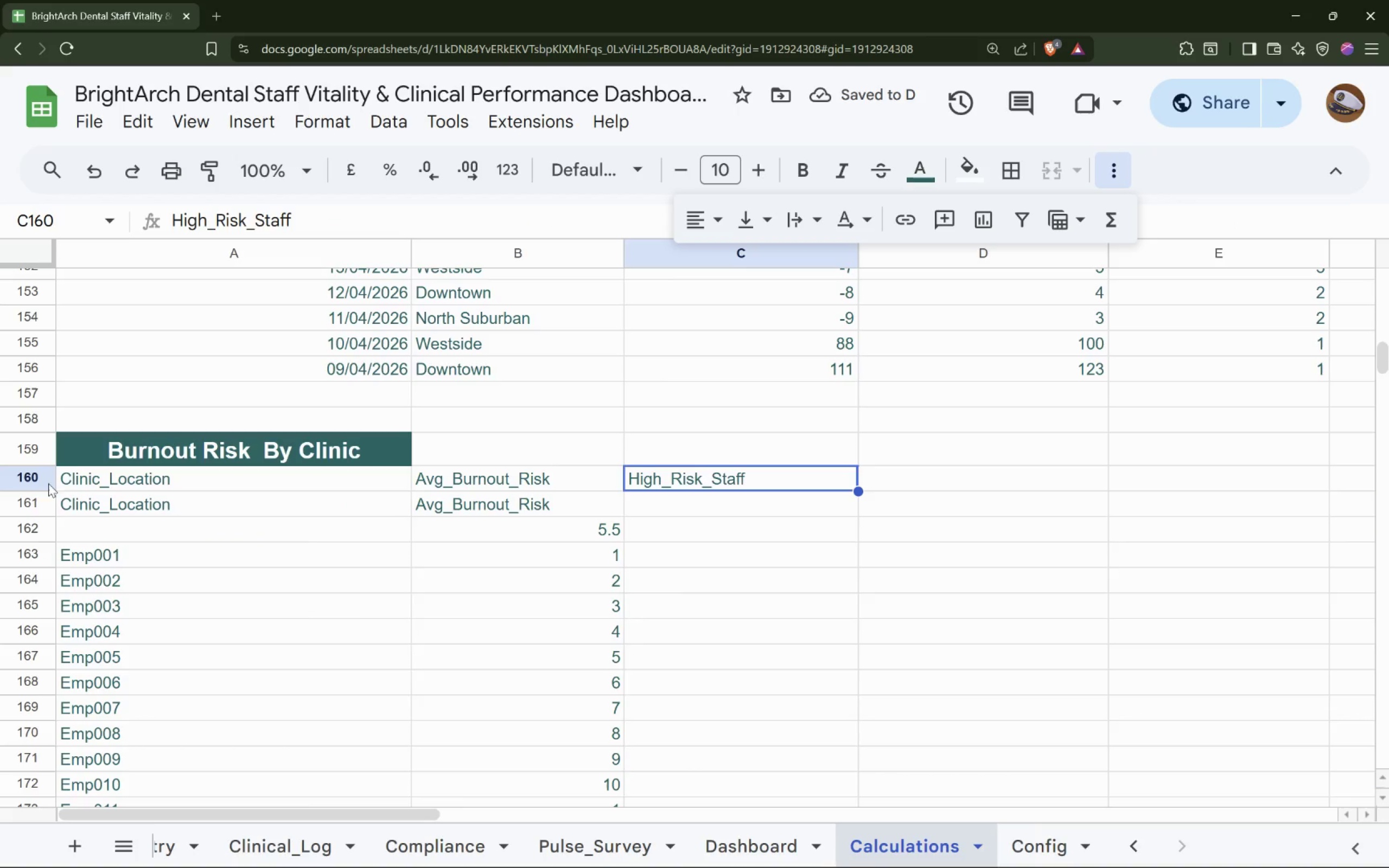 
left_click([27, 473])
 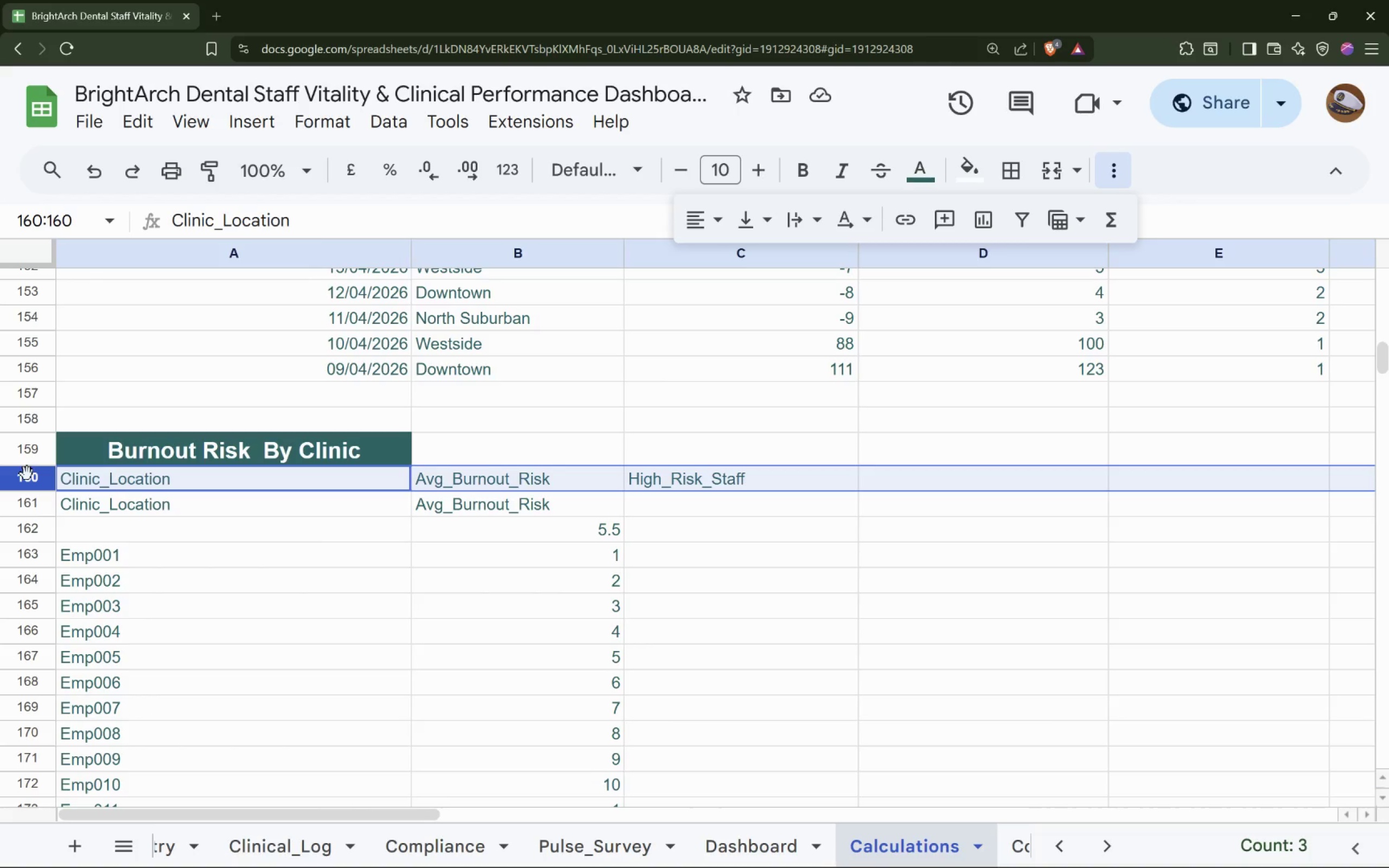 
key(Delete)
 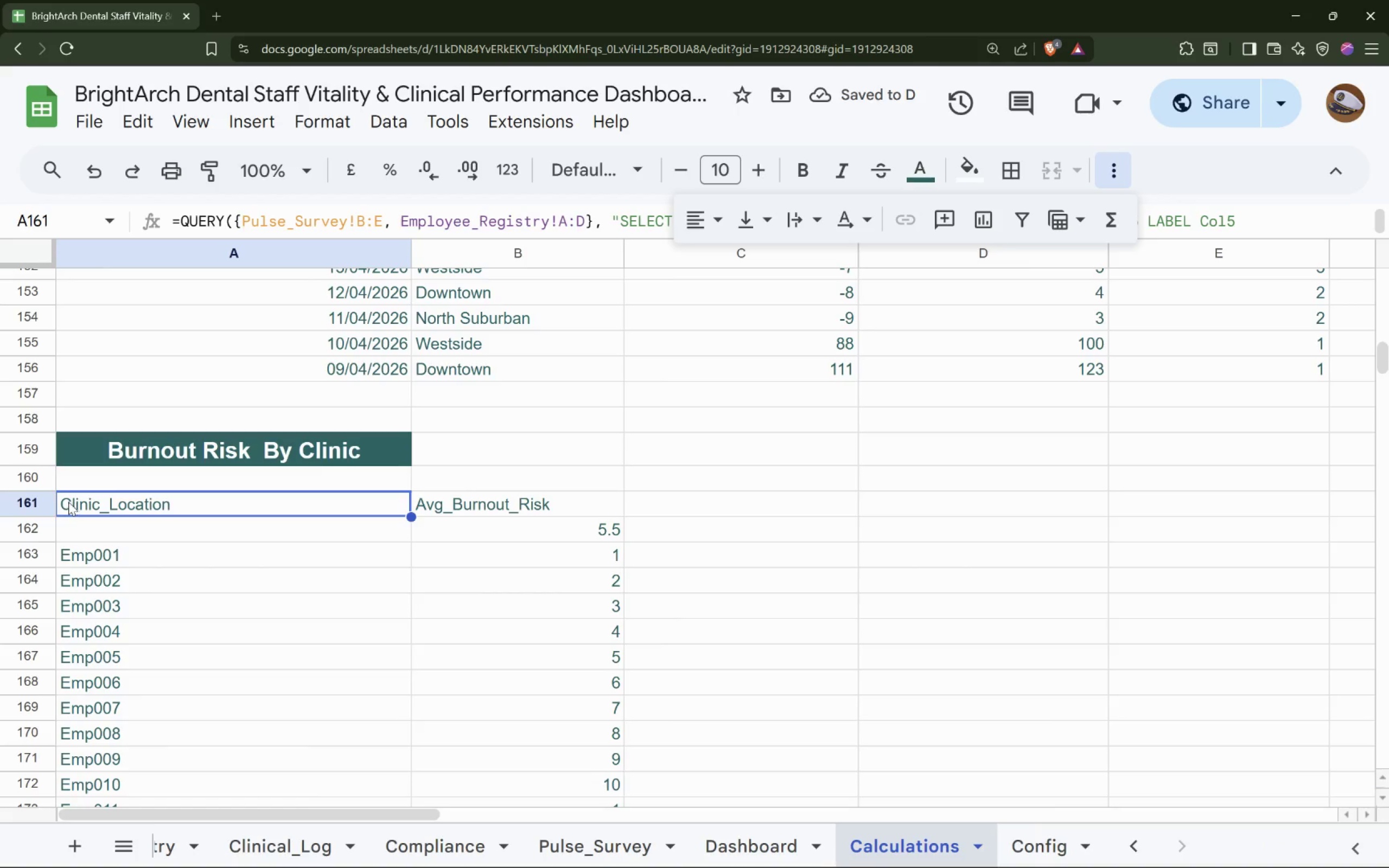 
right_click([28, 475])
 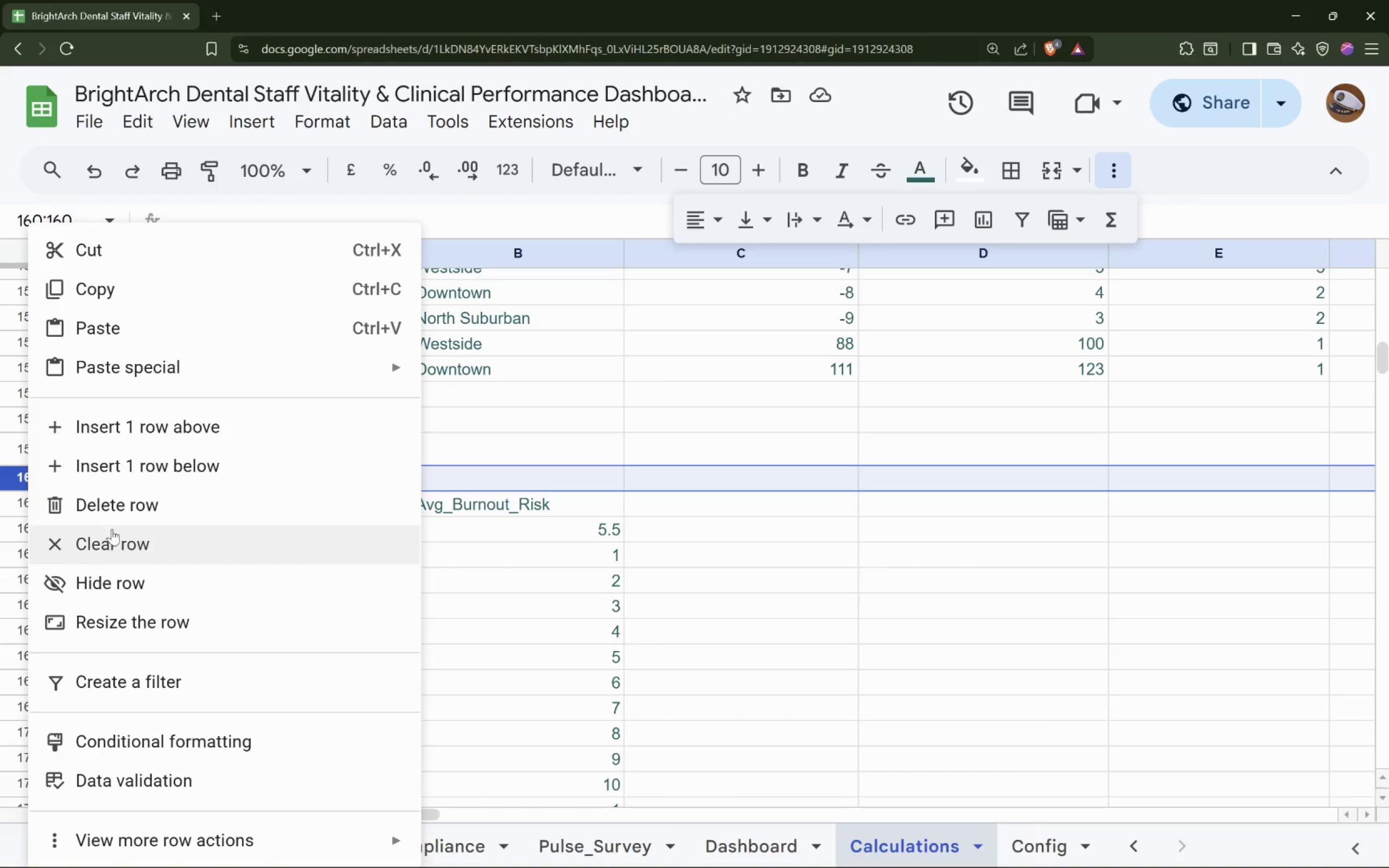 
left_click([130, 512])
 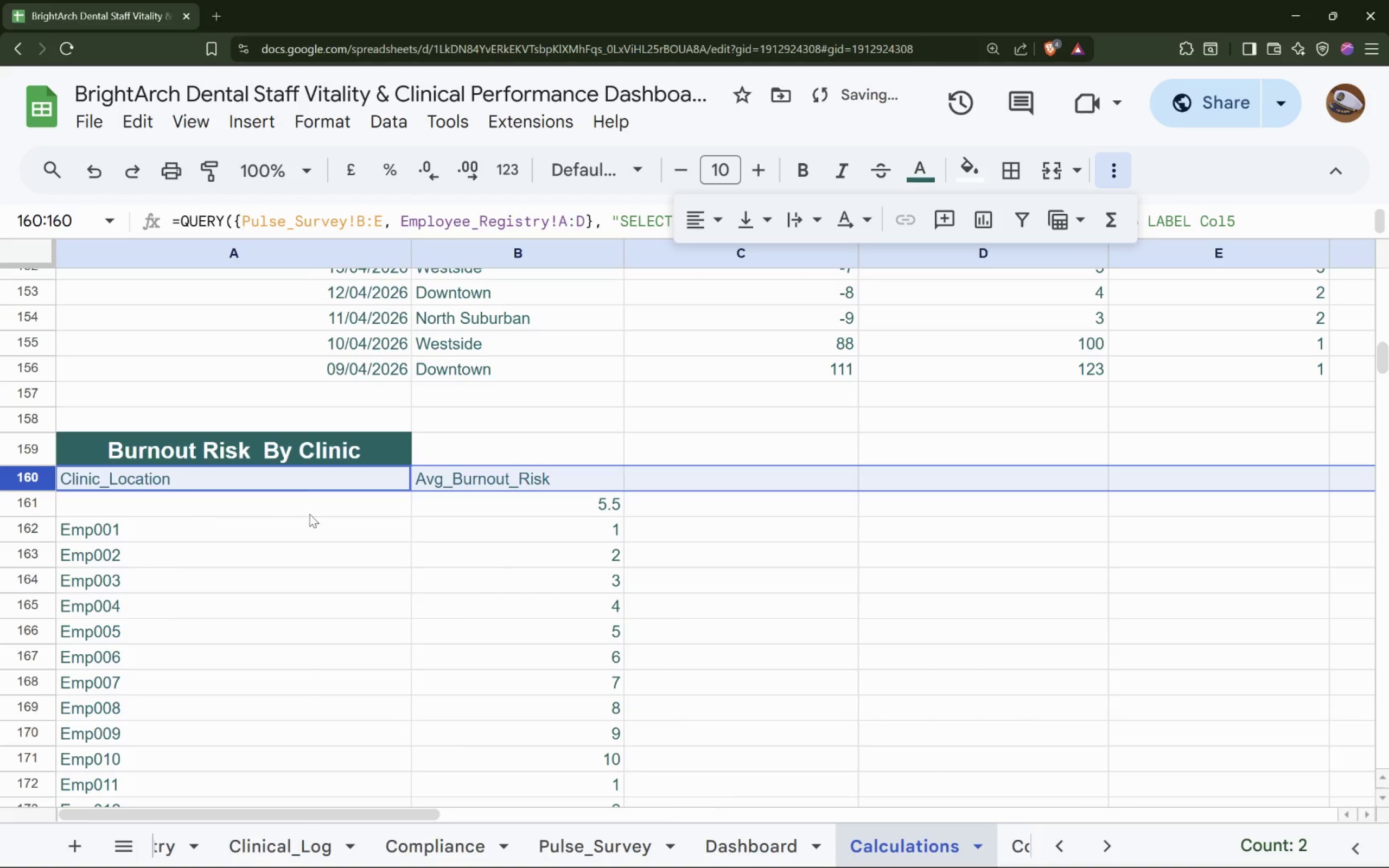 
left_click([258, 521])
 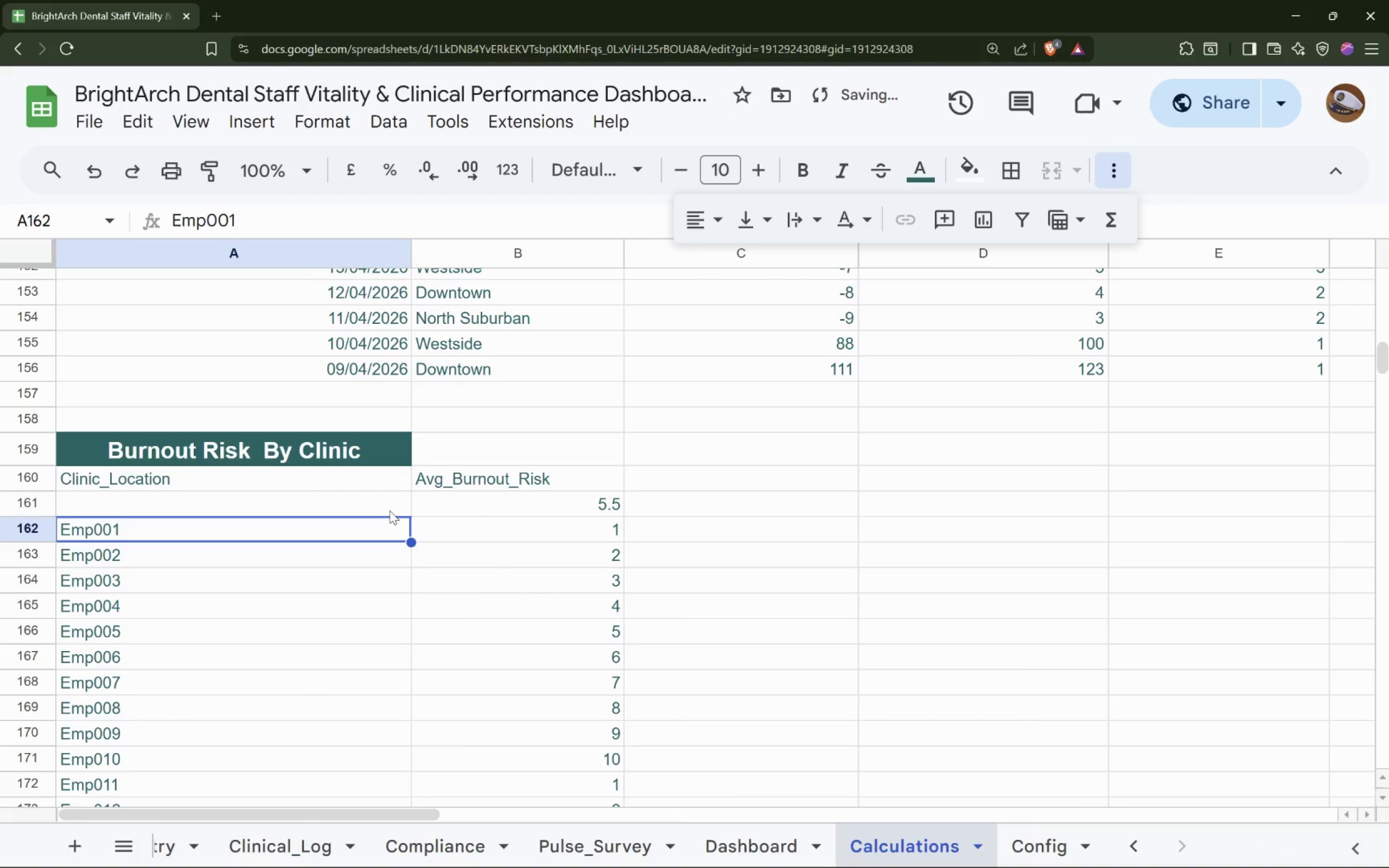 
scroll: coordinate [390, 510], scroll_direction: down, amount: 1.0
 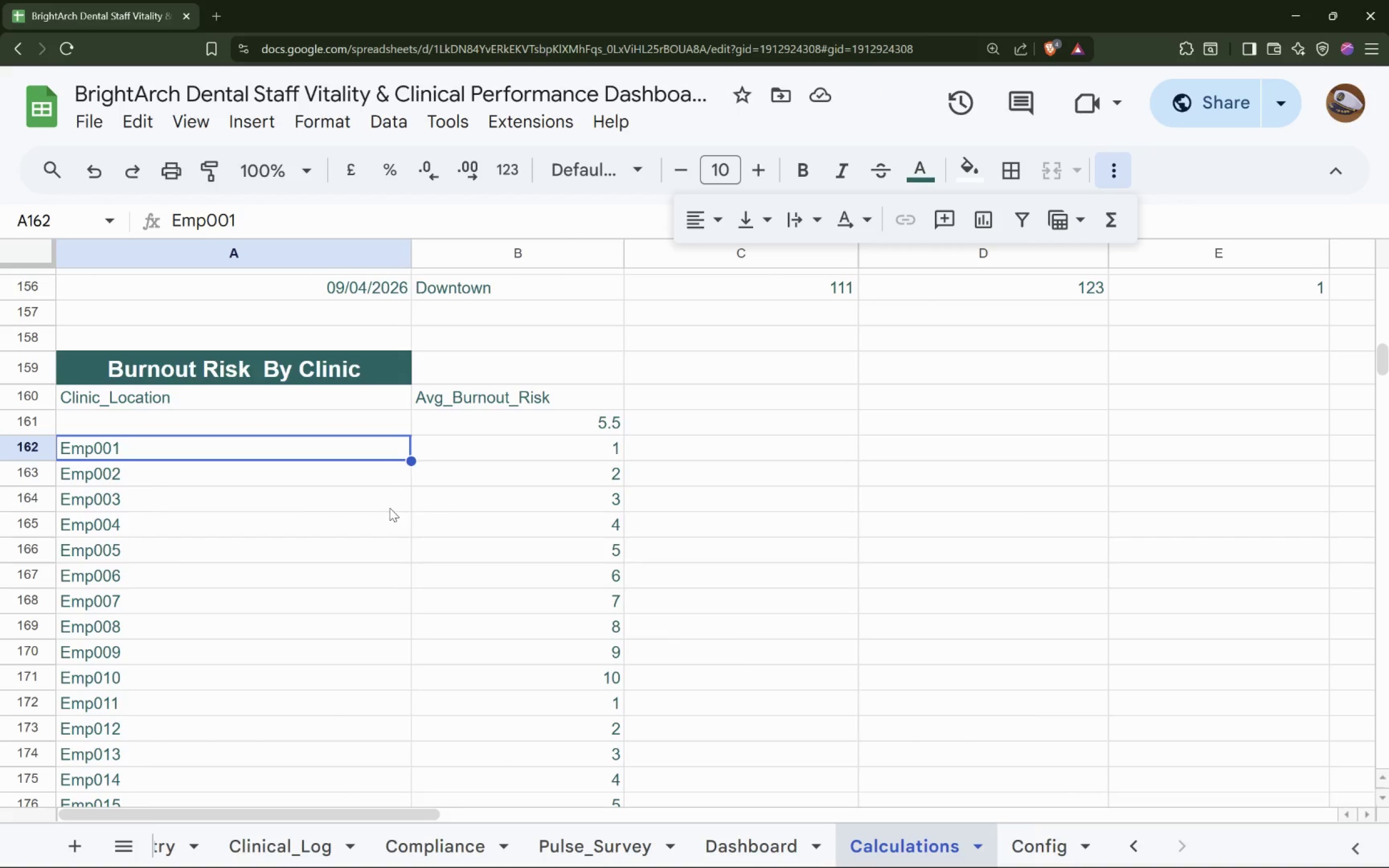 
scroll: coordinate [390, 505], scroll_direction: none, amount: 0.0
 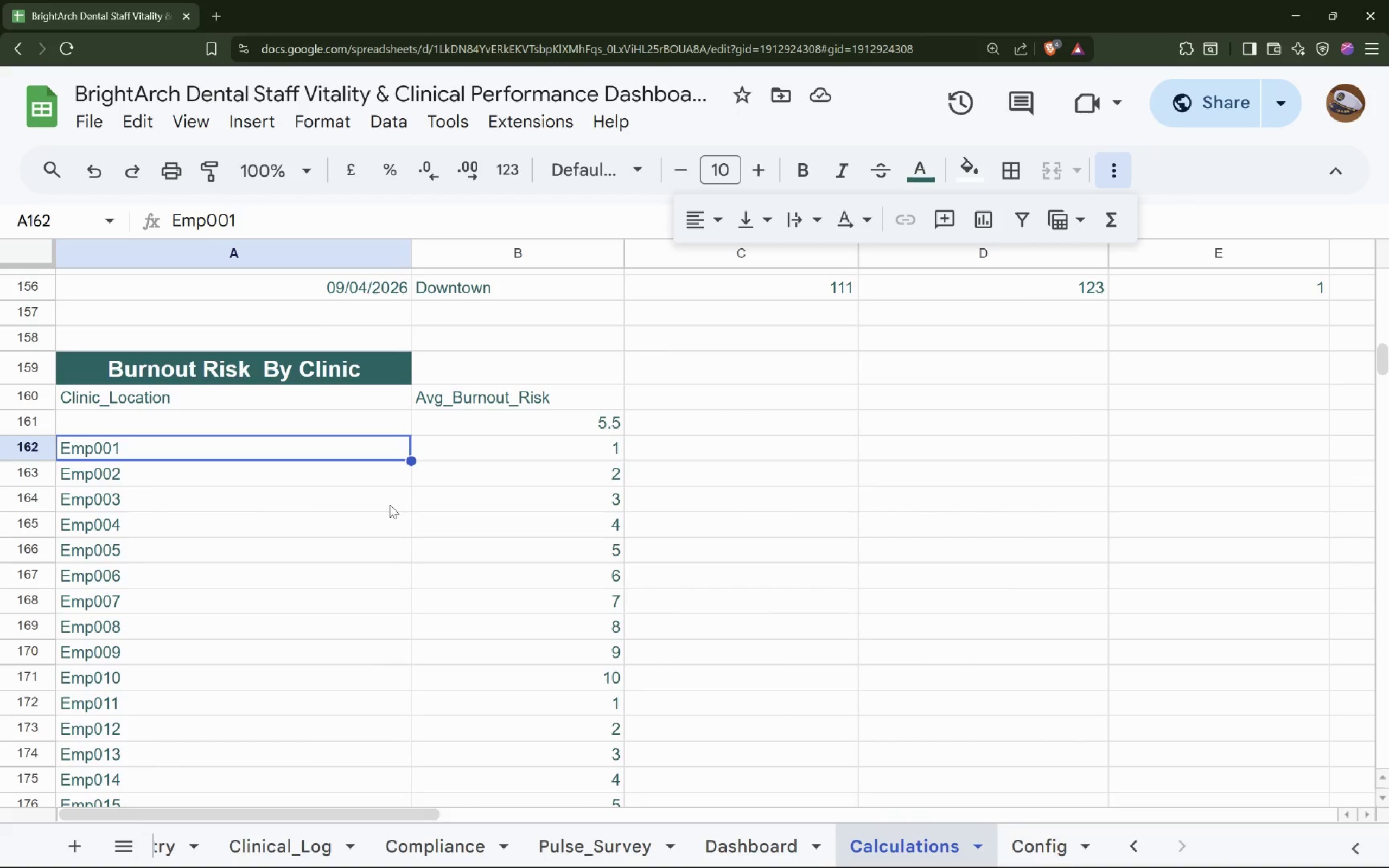 
wait(7.45)
 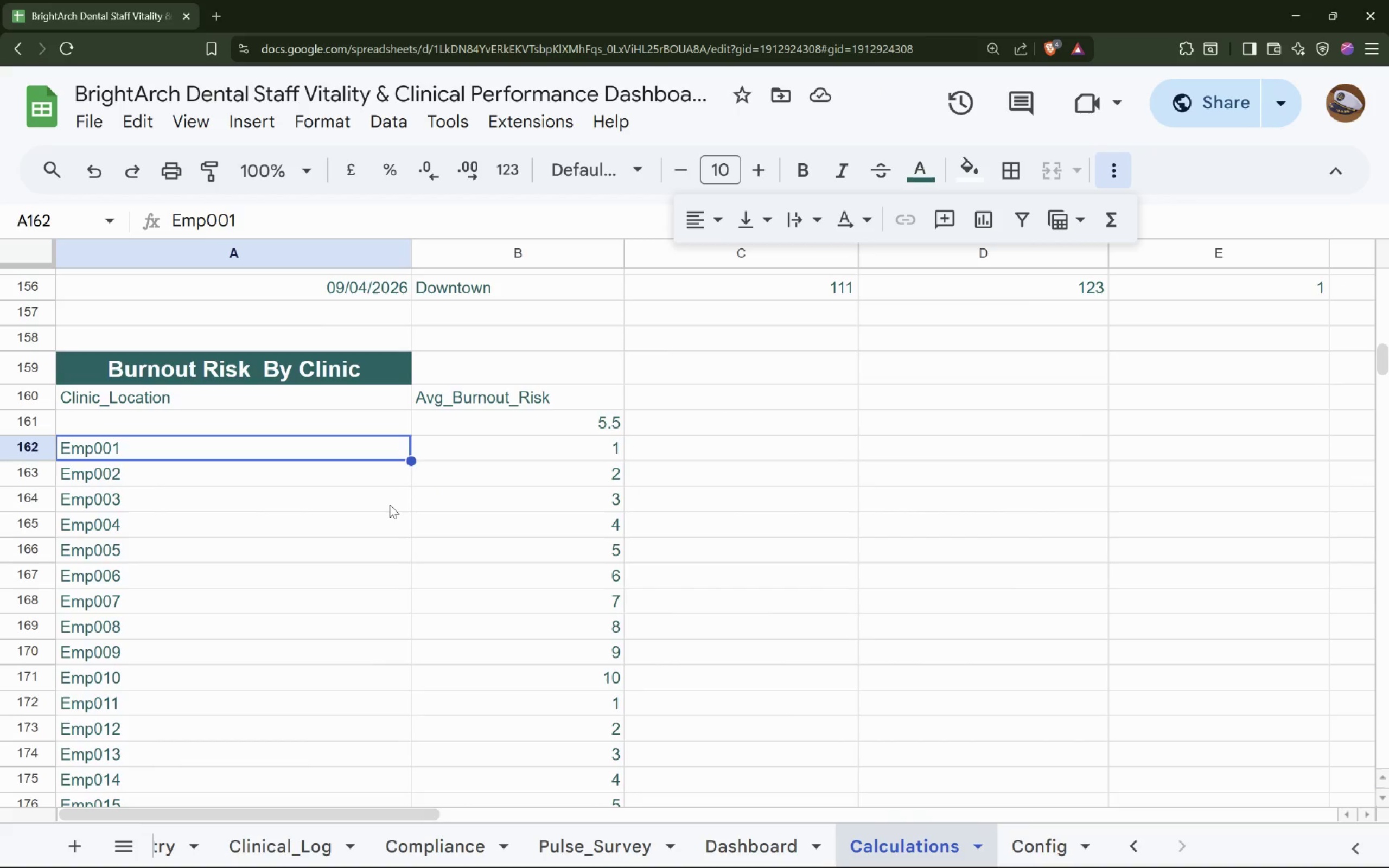 
scroll: coordinate [405, 510], scroll_direction: up, amount: 17.0
 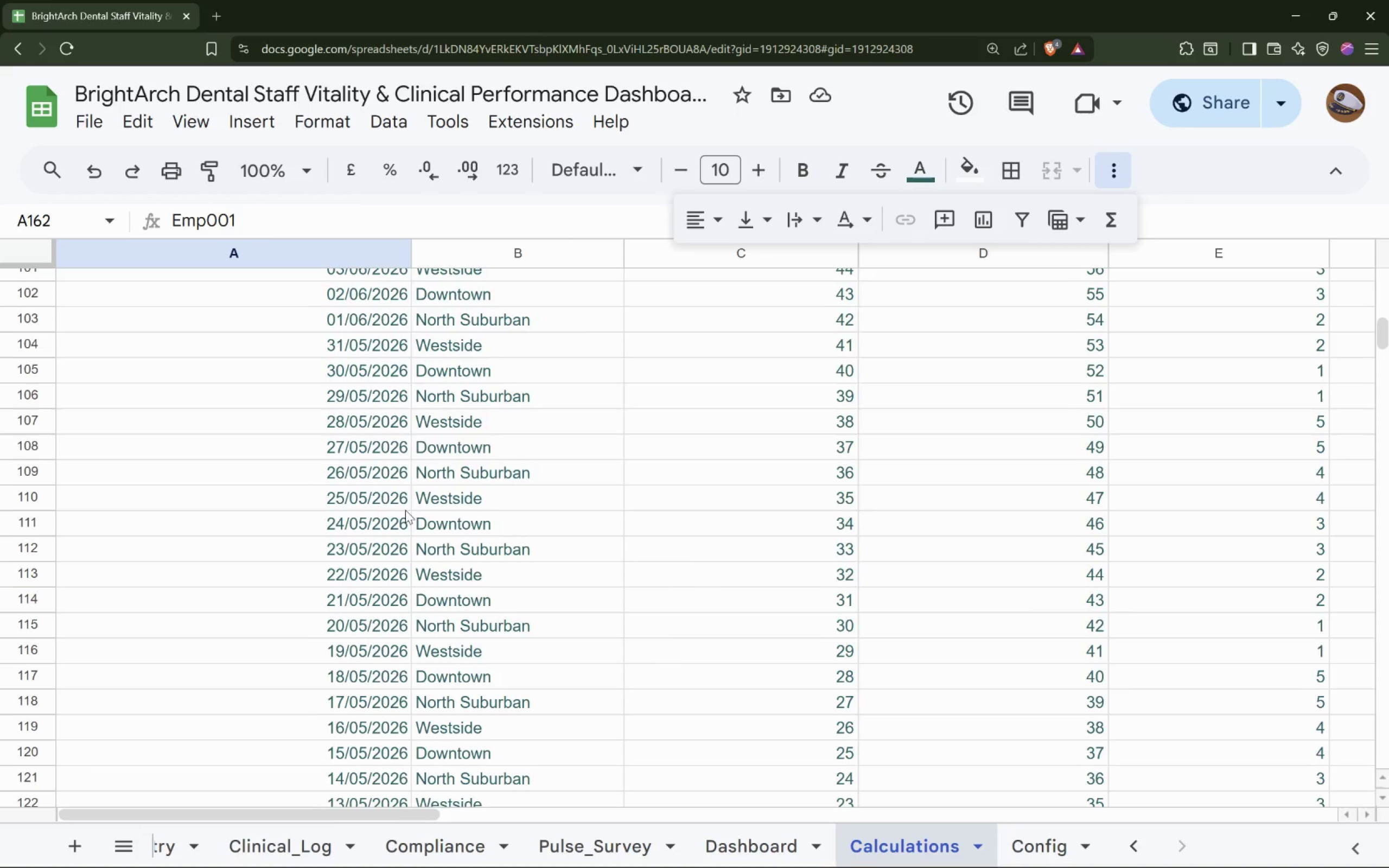 
scroll: coordinate [406, 507], scroll_direction: down, amount: 24.0
 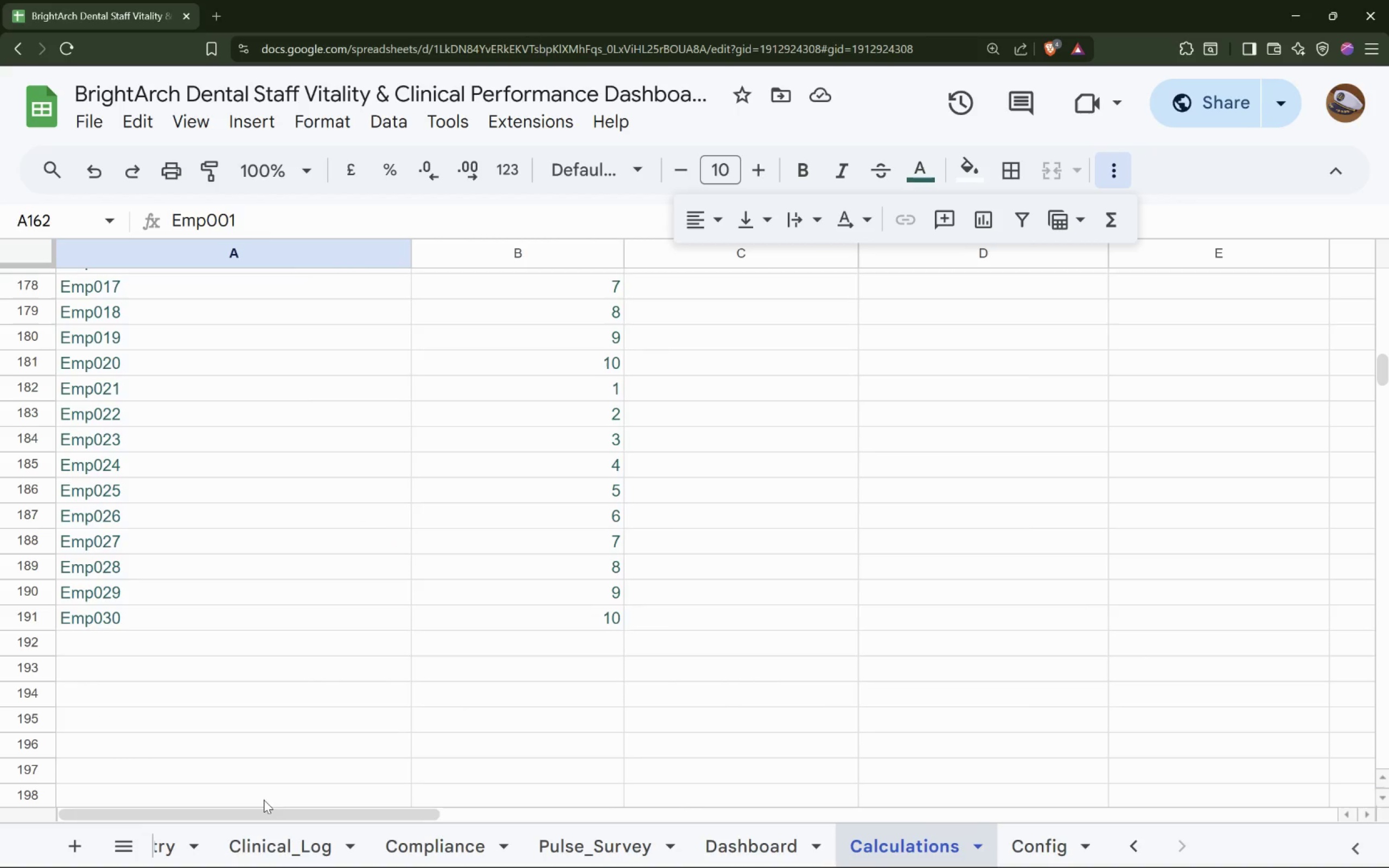 
left_click_drag(start_coordinate=[256, 812], to_coordinate=[1190, 808])
 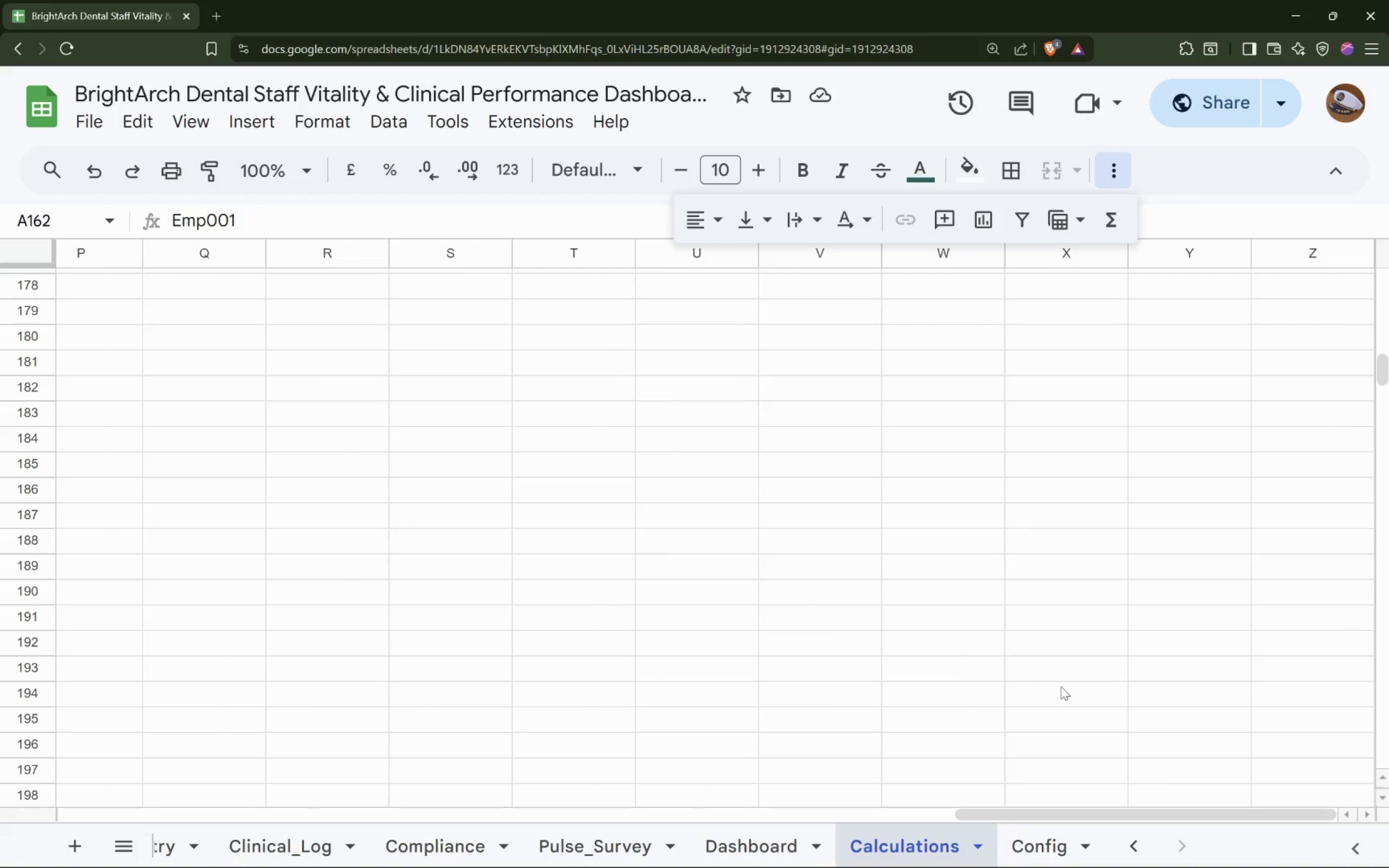 
scroll: coordinate [915, 527], scroll_direction: up, amount: 63.0
 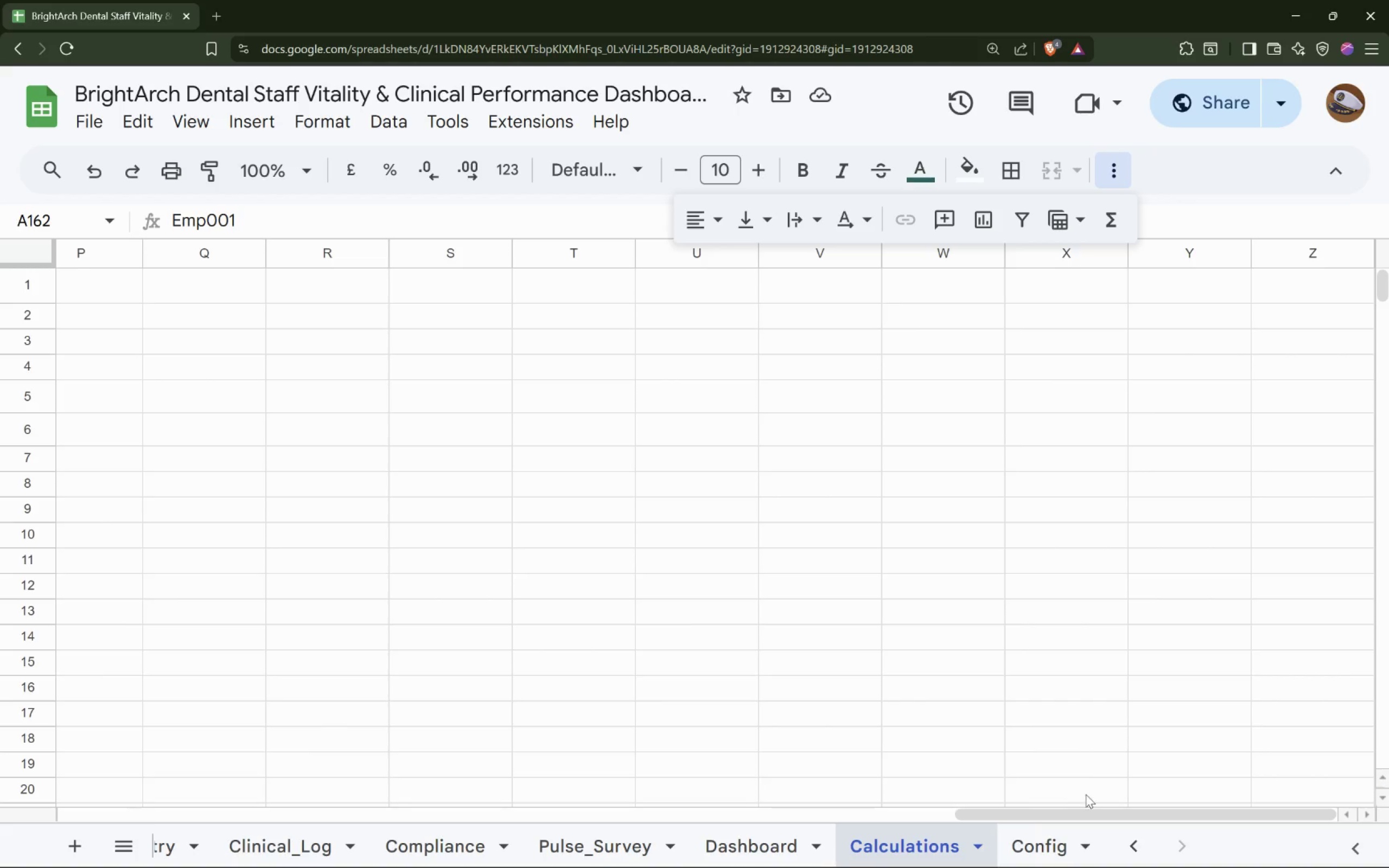 
left_click_drag(start_coordinate=[1100, 814], to_coordinate=[14, 648])
 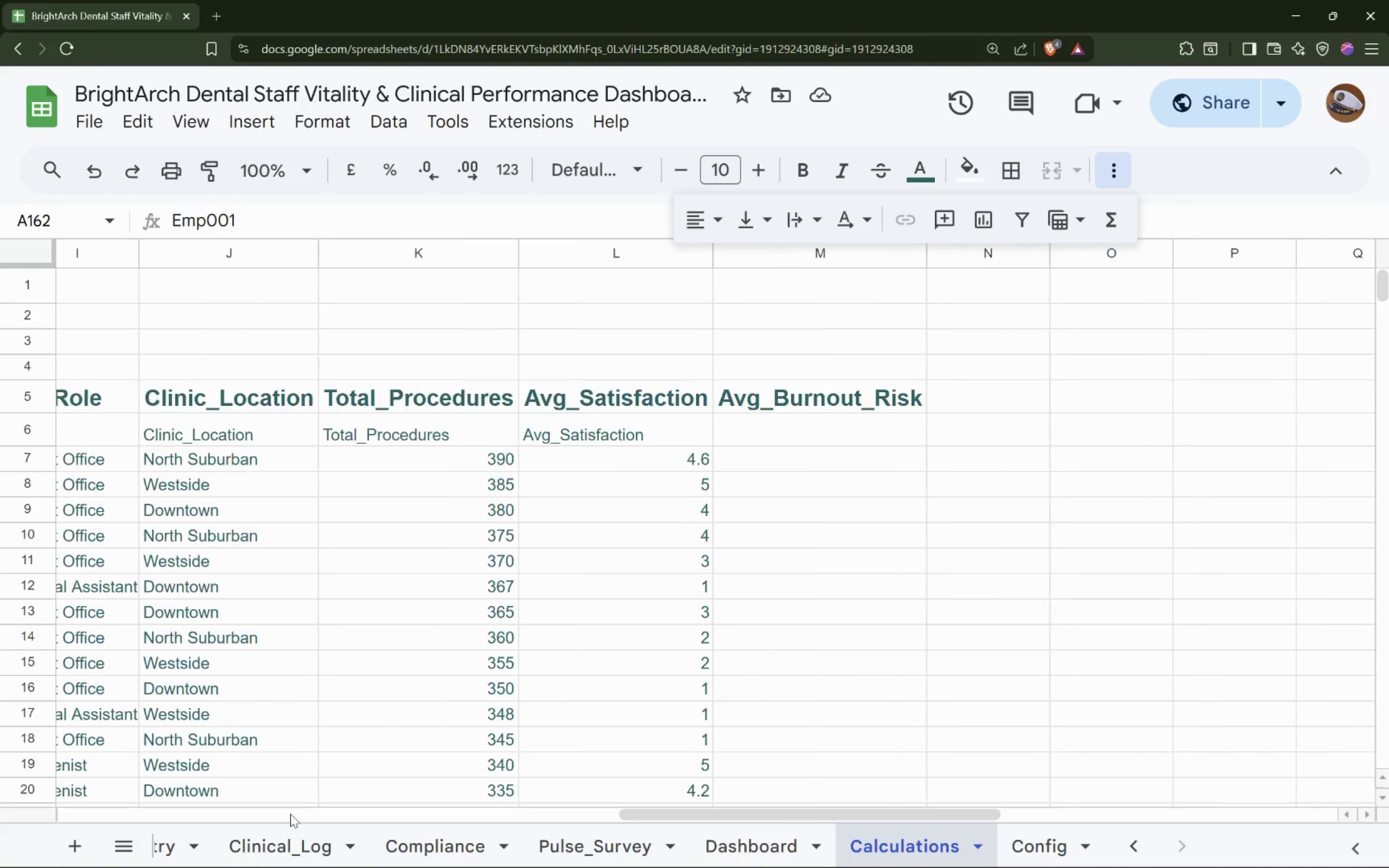 
left_click([290, 814])
 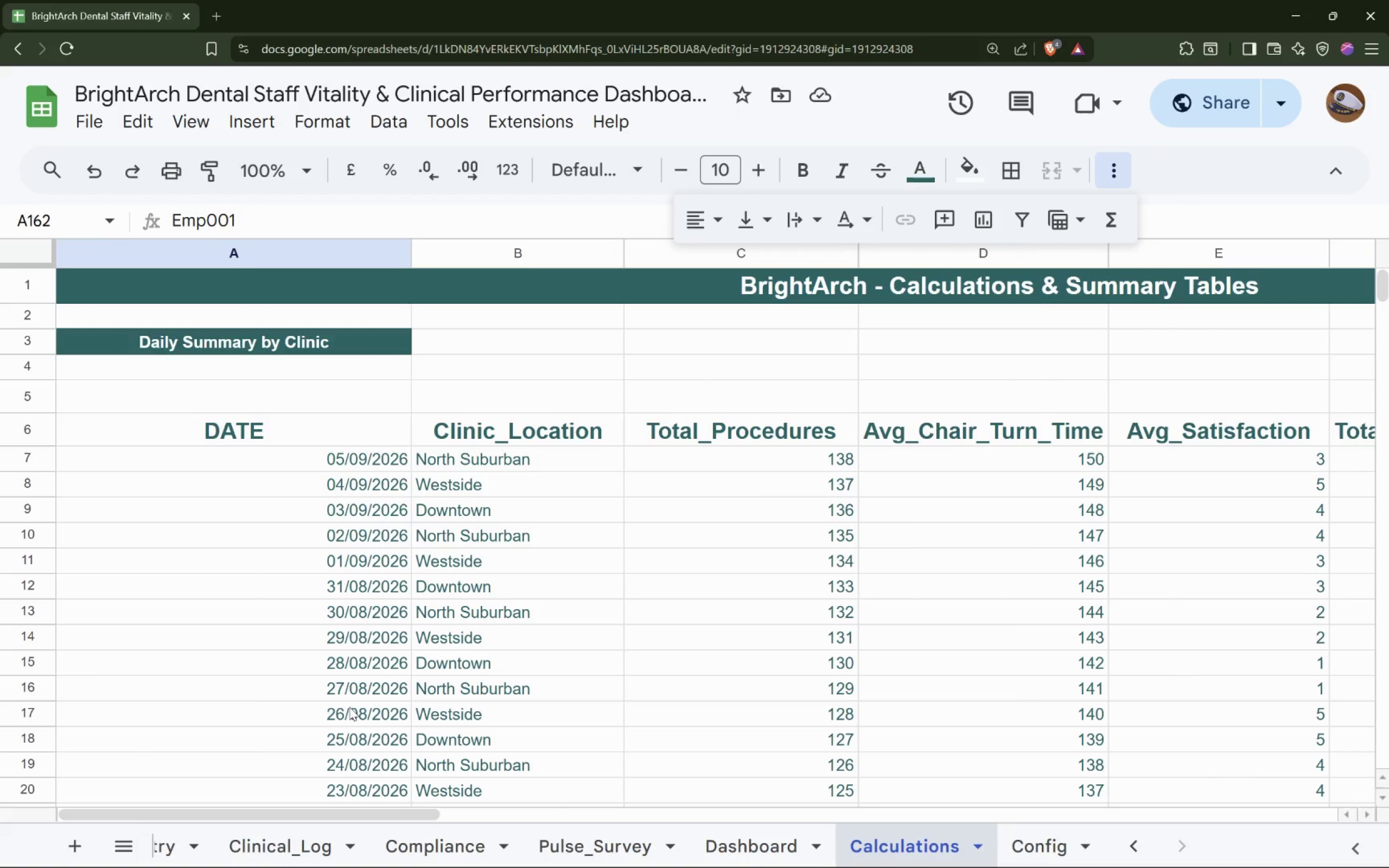 
scroll: coordinate [402, 624], scroll_direction: down, amount: 55.0
 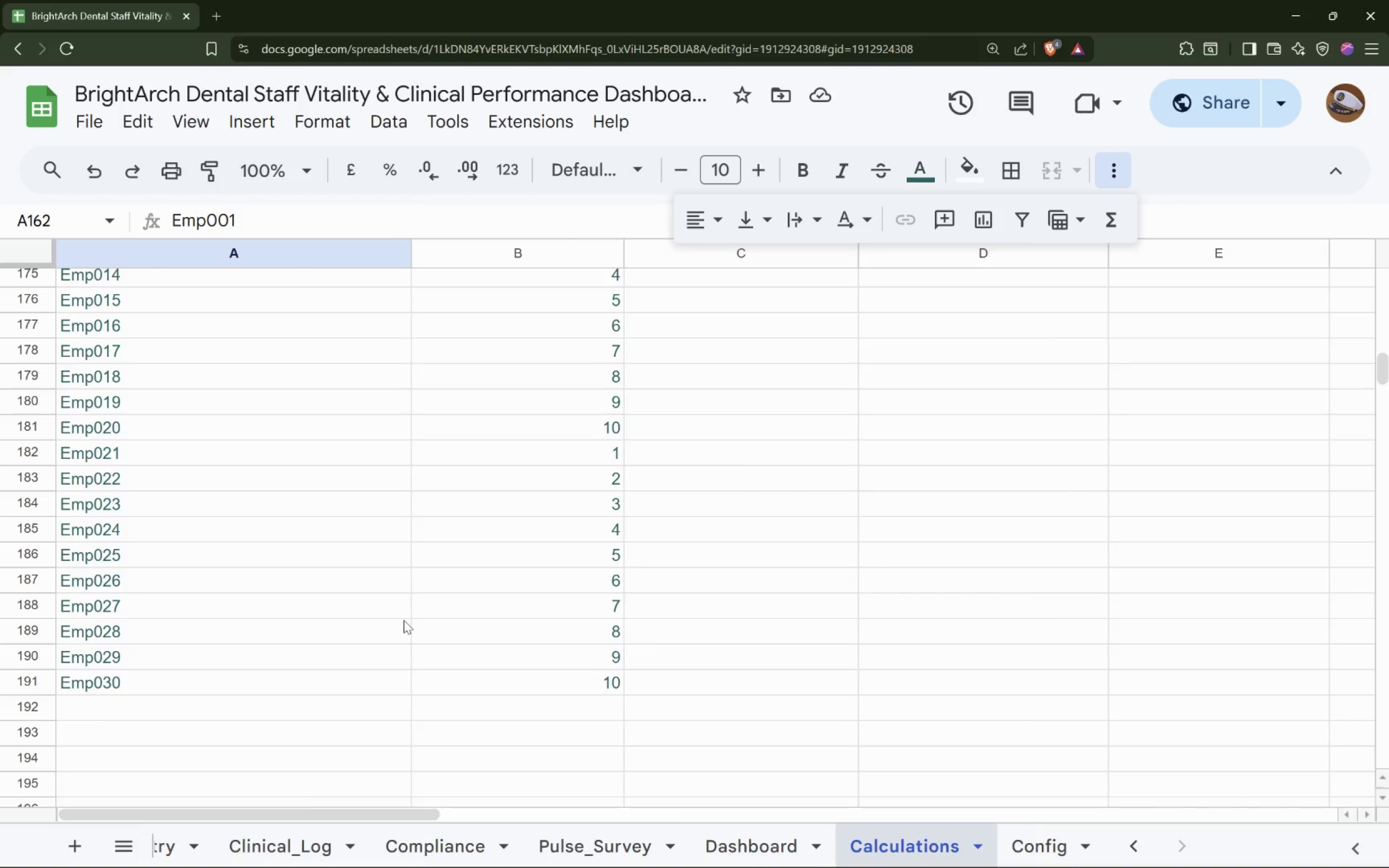 
scroll: coordinate [404, 620], scroll_direction: up, amount: 5.0
 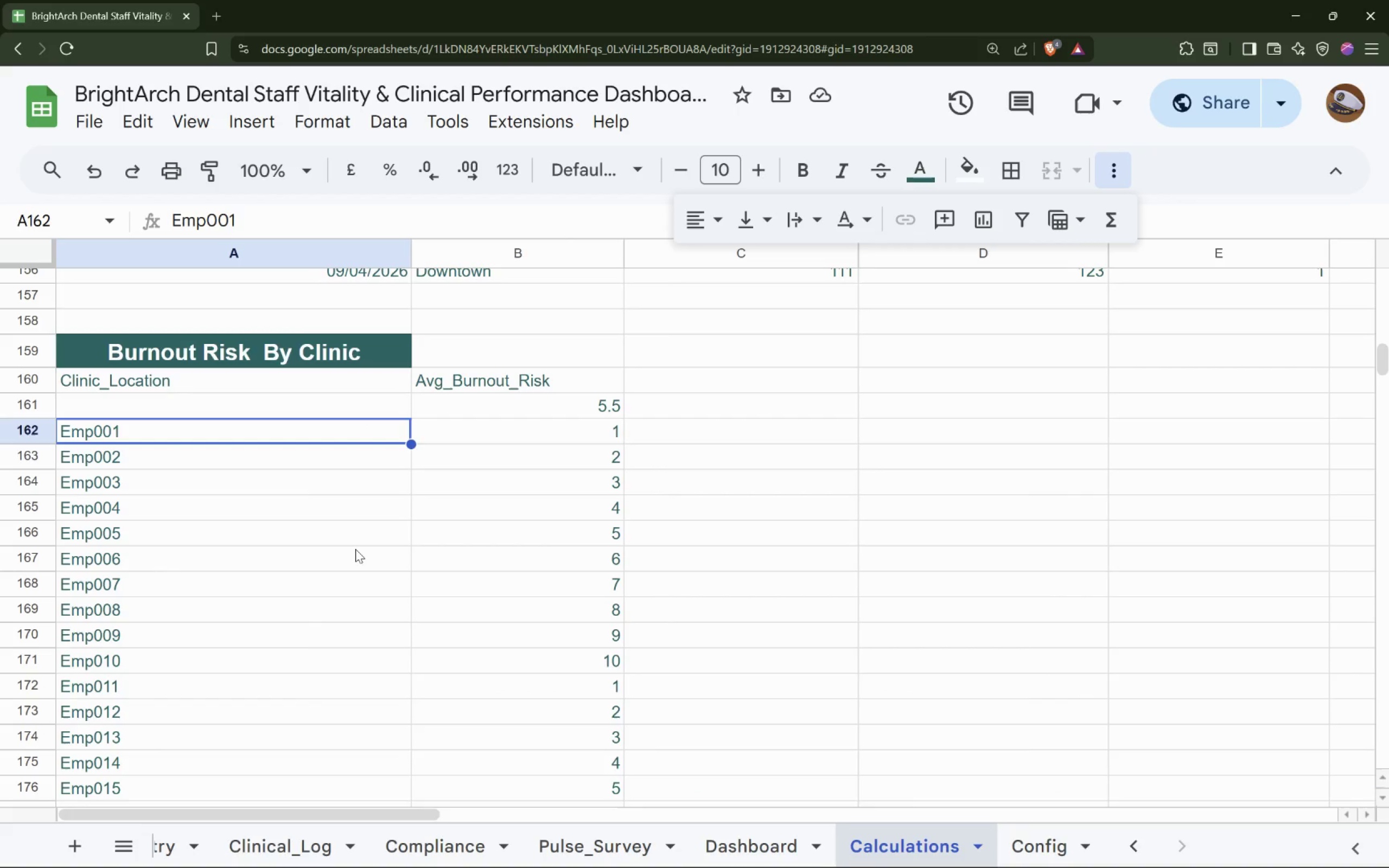 
wait(23.21)
 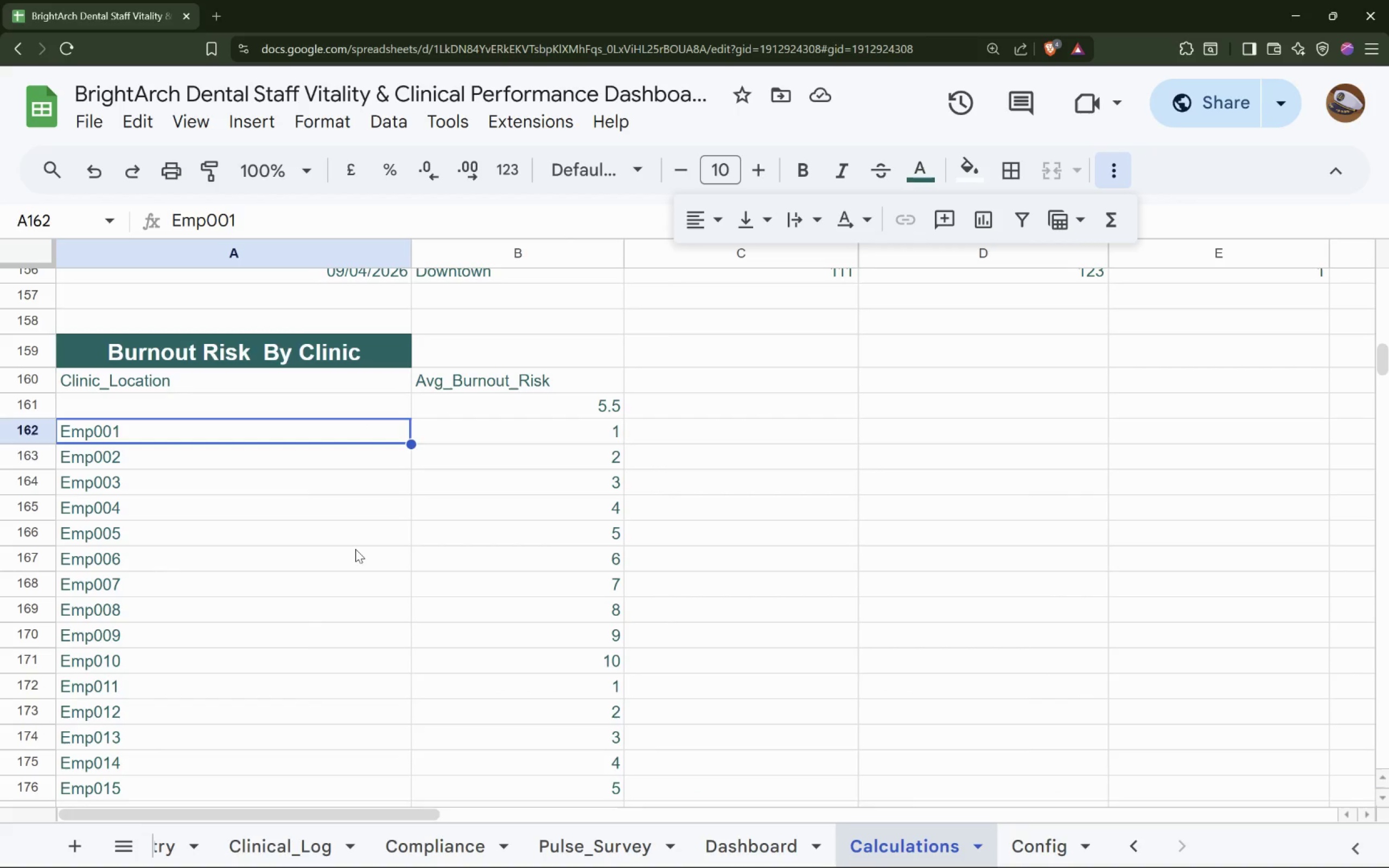 
hold_key(key=ShiftLeft, duration=1.52)
scroll: coordinate [324, 518], scroll_direction: down, amount: 3.0
 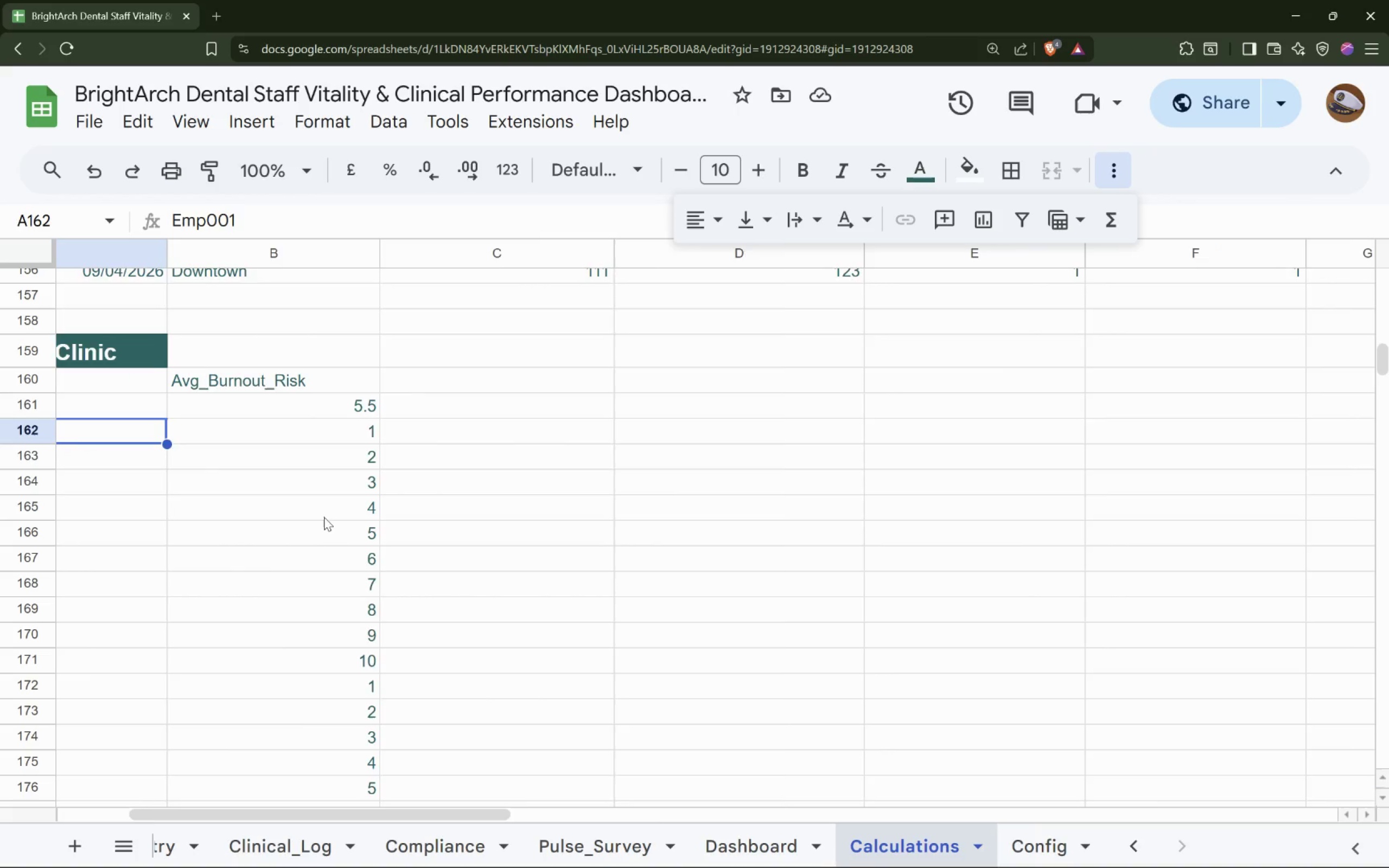 
hold_key(key=ShiftLeft, duration=1.53)
 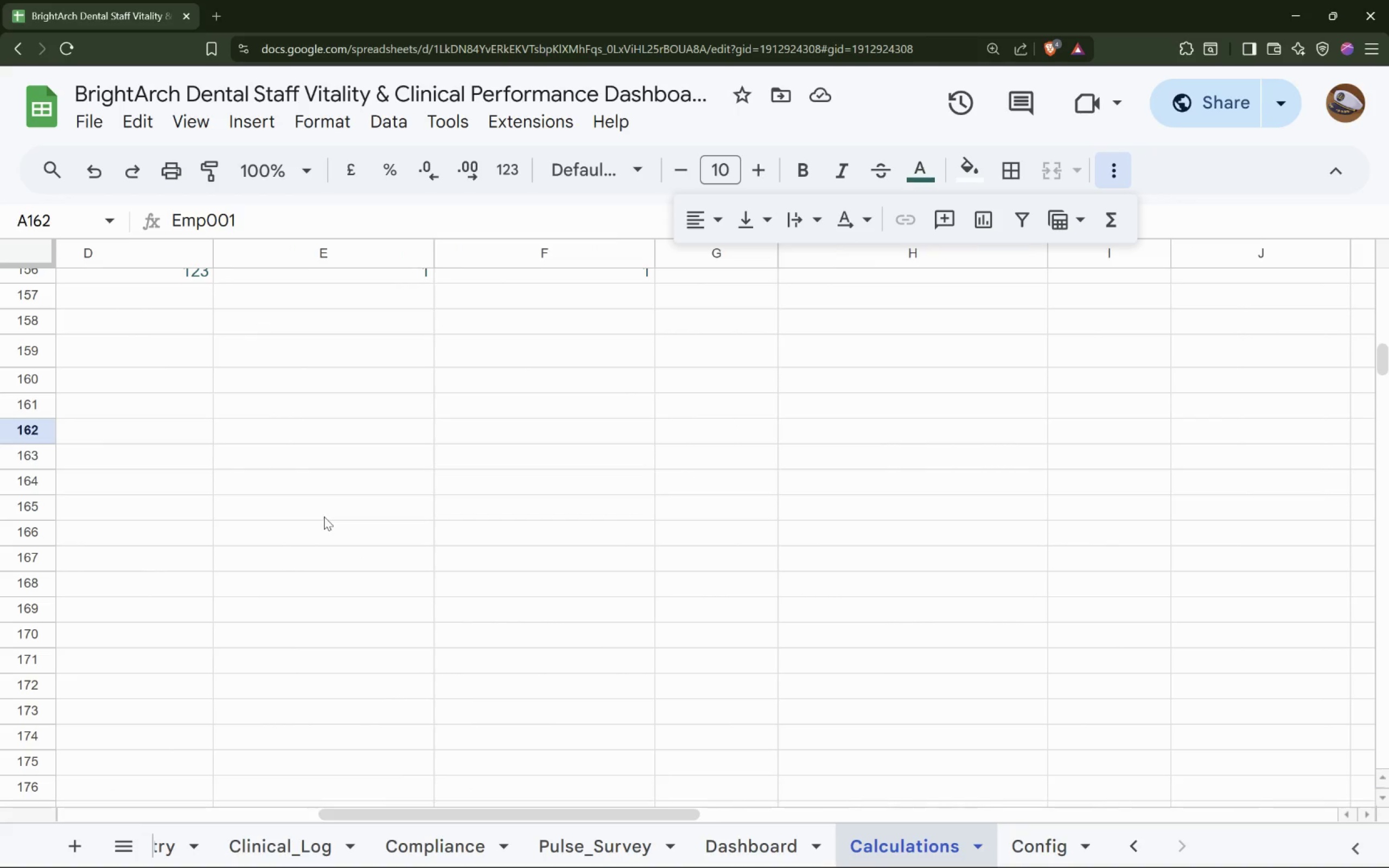 
scroll: coordinate [324, 517], scroll_direction: down, amount: 2.0
 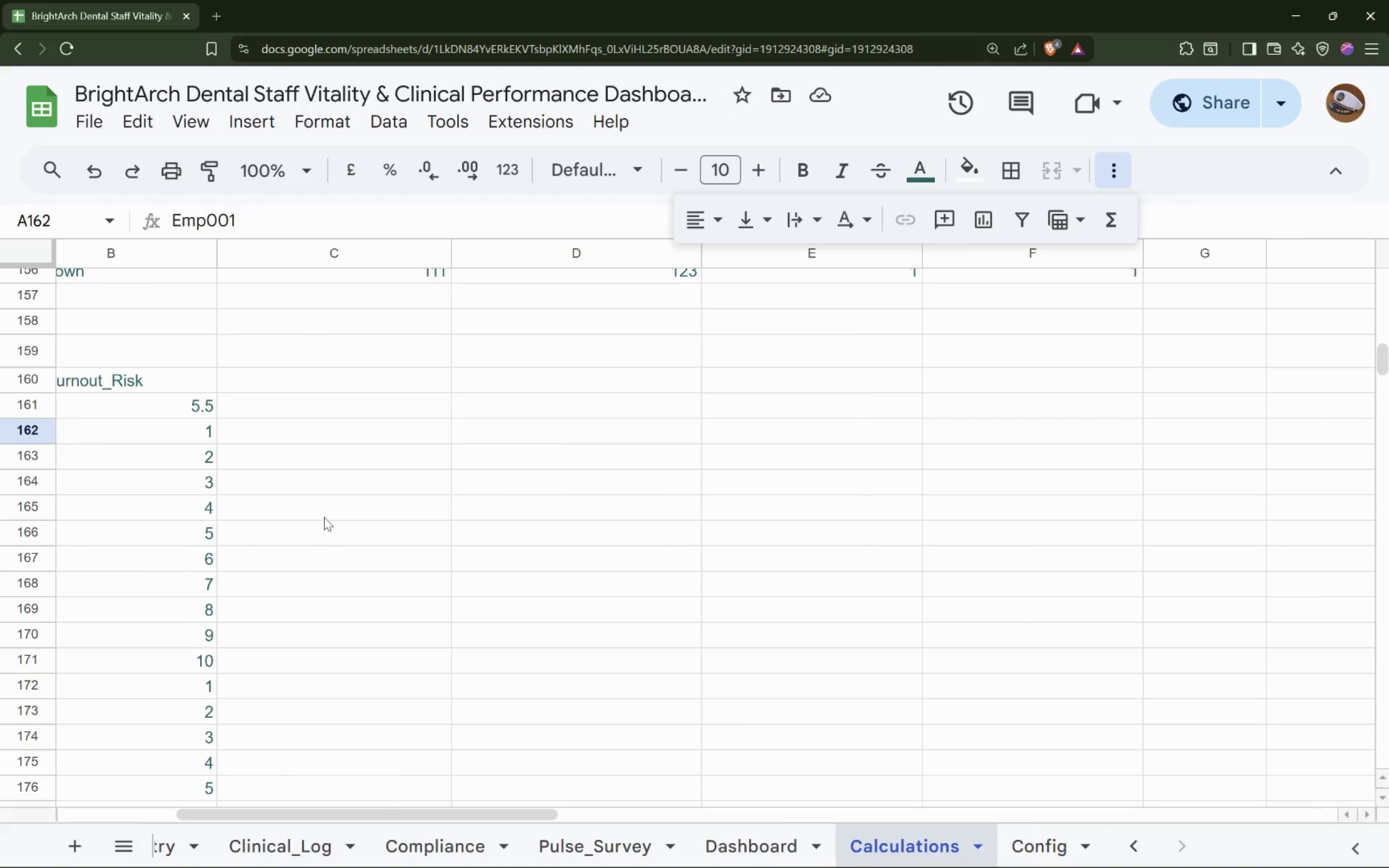 
hold_key(key=ShiftLeft, duration=1.51)
scroll: coordinate [324, 516], scroll_direction: down, amount: 5.0
 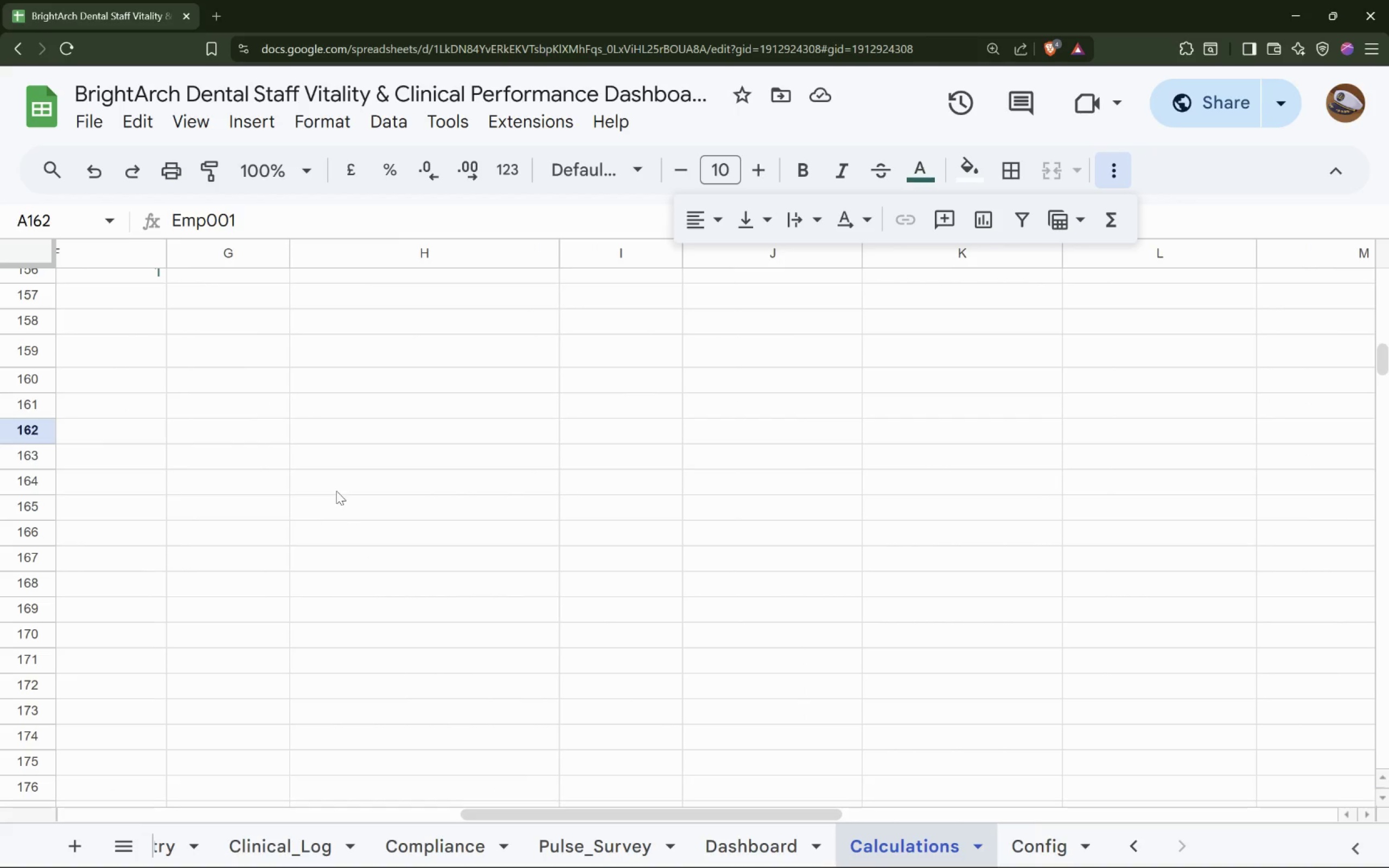 
hold_key(key=ShiftLeft, duration=1.52)
left_click([350, 433])
 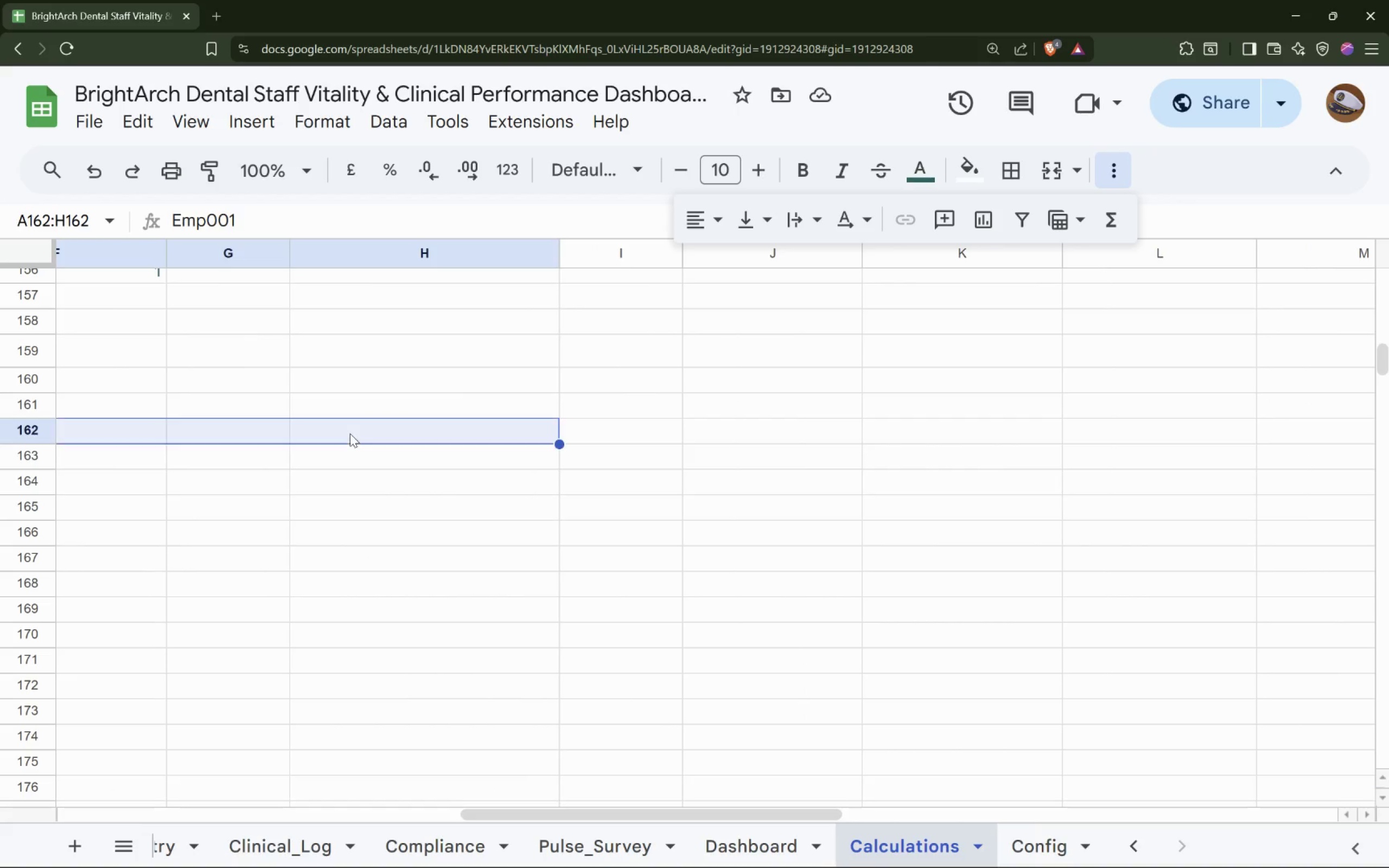 
key(Shift+ShiftLeft)
 